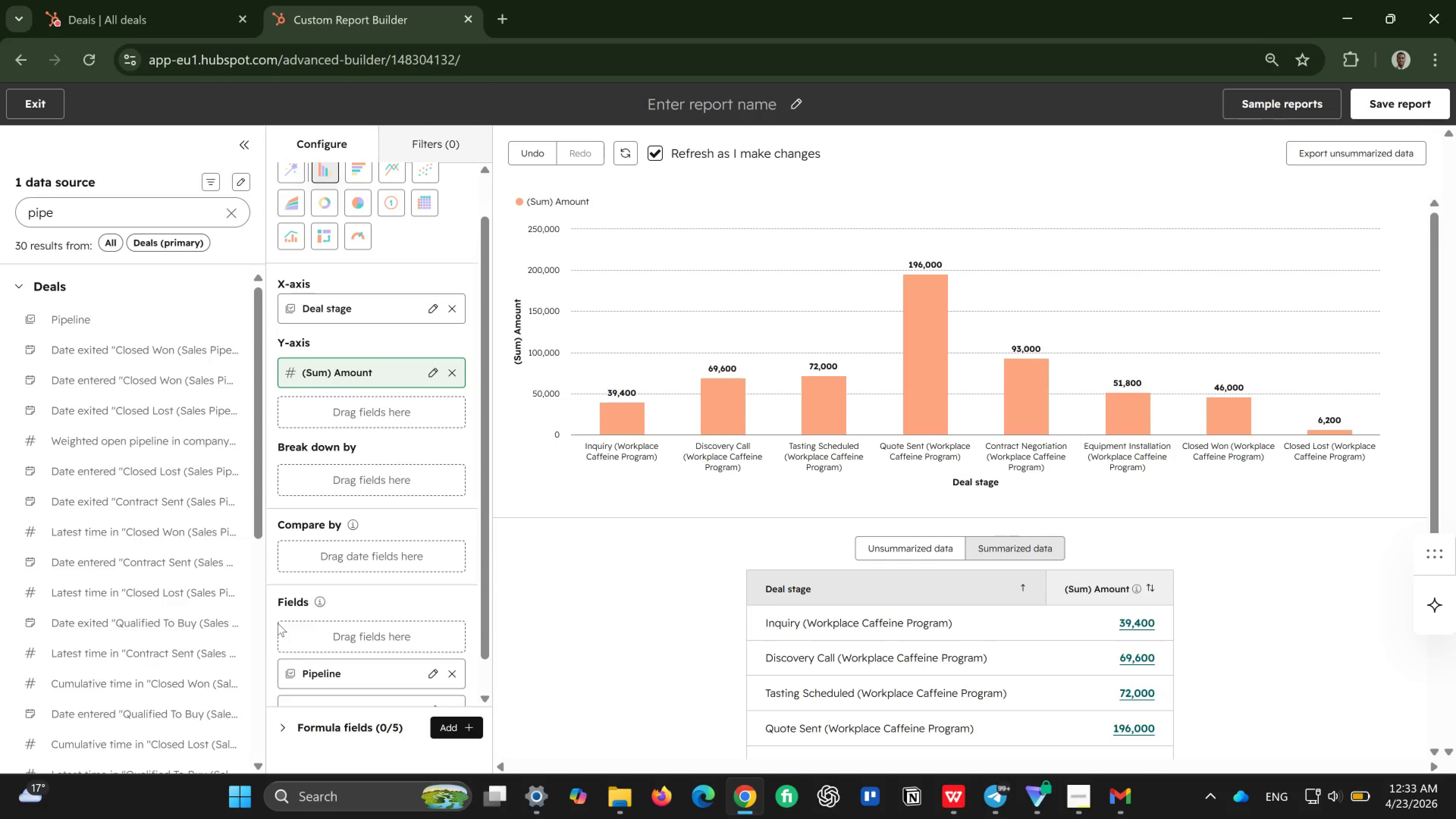 
scroll: coordinate [278, 624], scroll_direction: down, amount: 5.0
 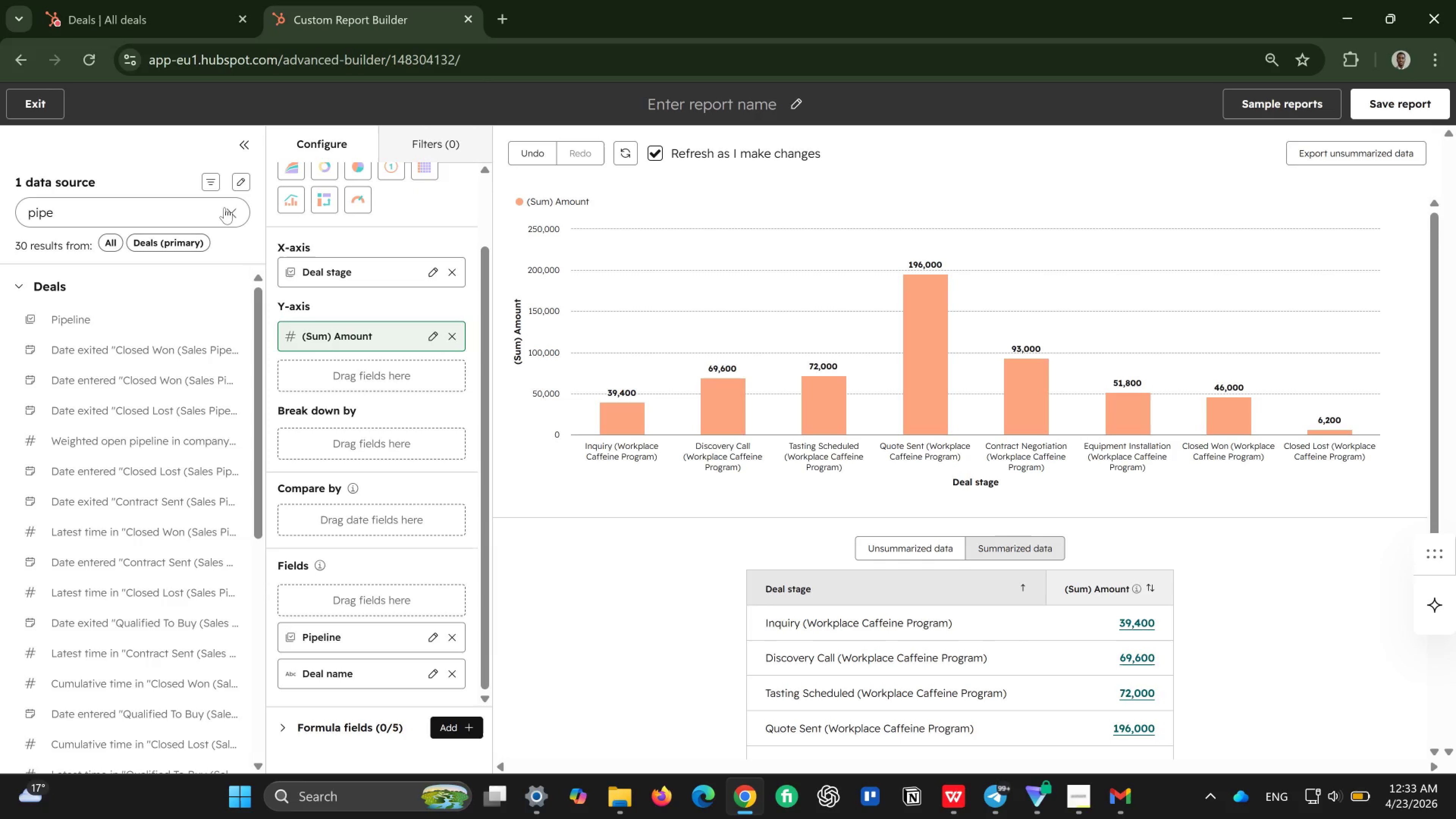 
left_click([224, 207])
 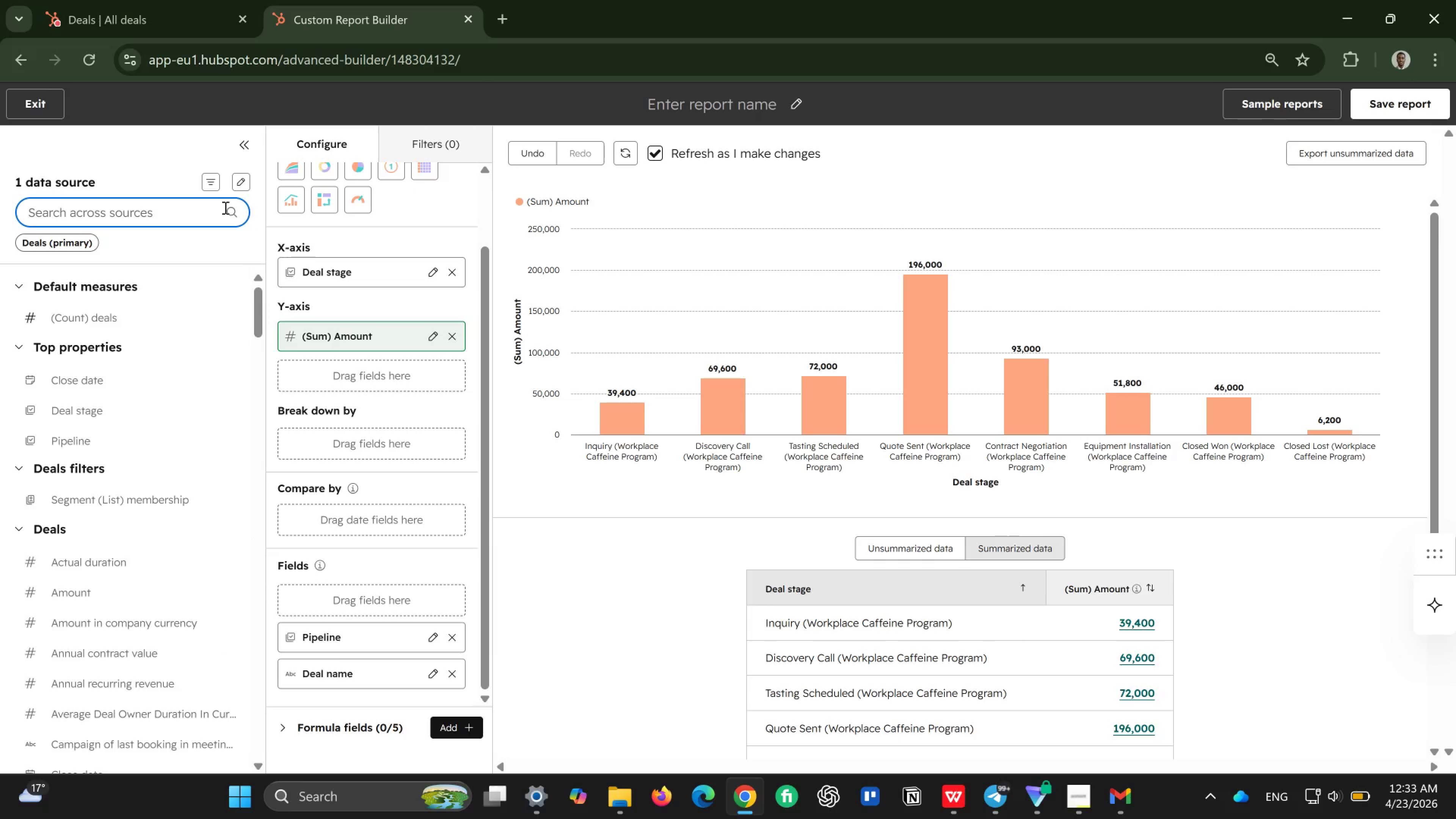 
type(close)
 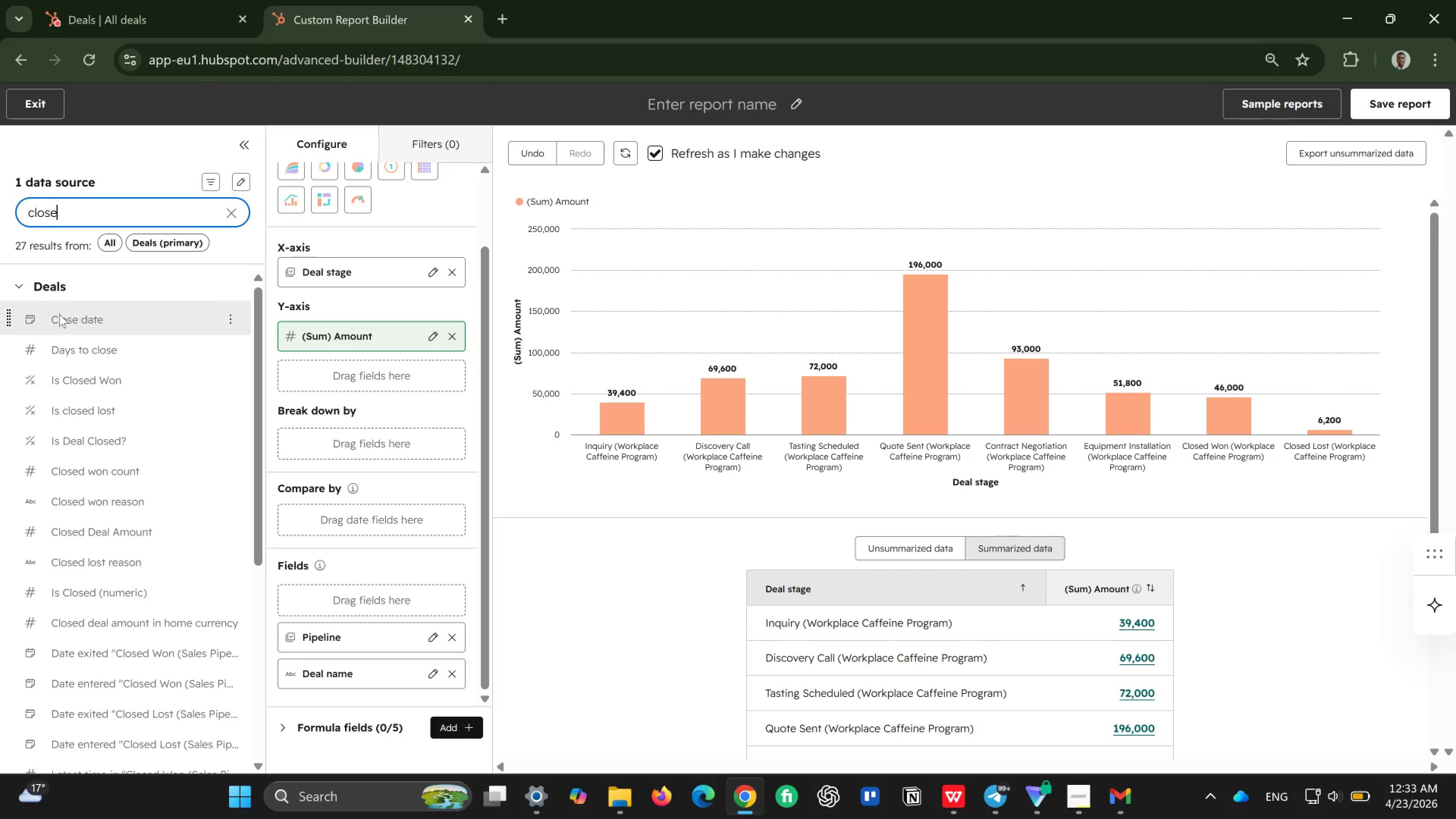 
left_click_drag(start_coordinate=[59, 314], to_coordinate=[283, 592])
 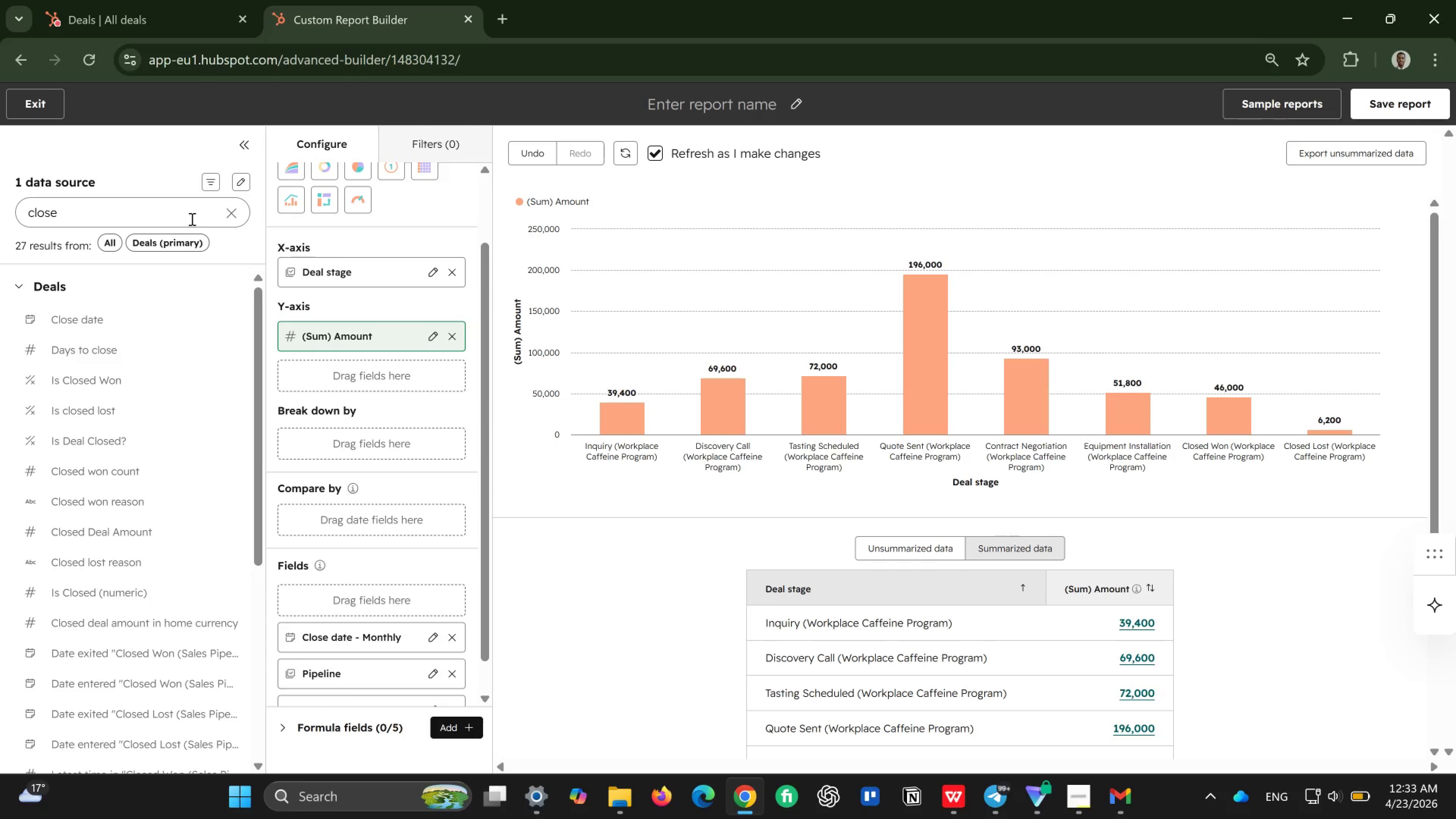 
wait(6.75)
 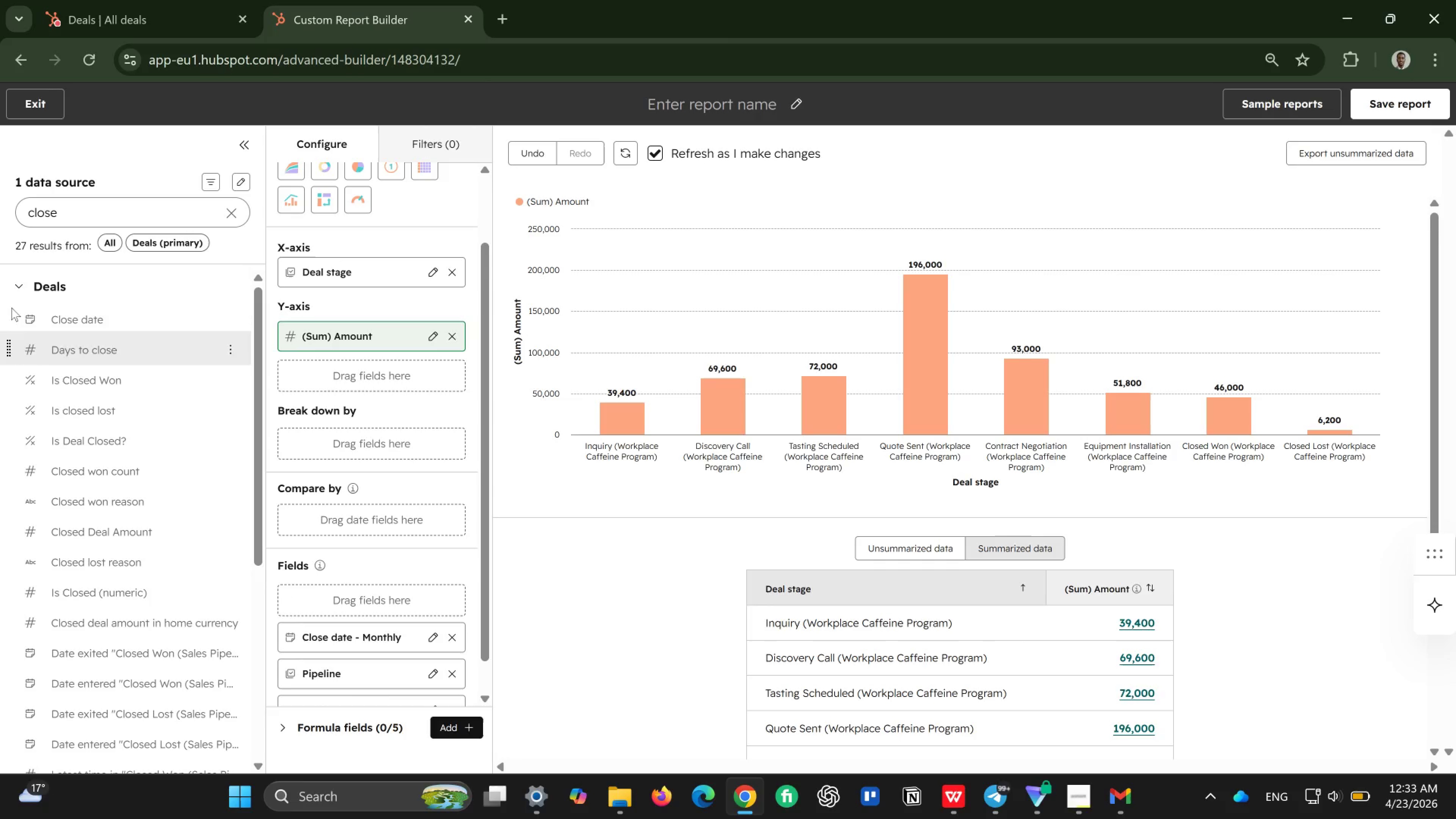 
left_click([230, 213])
 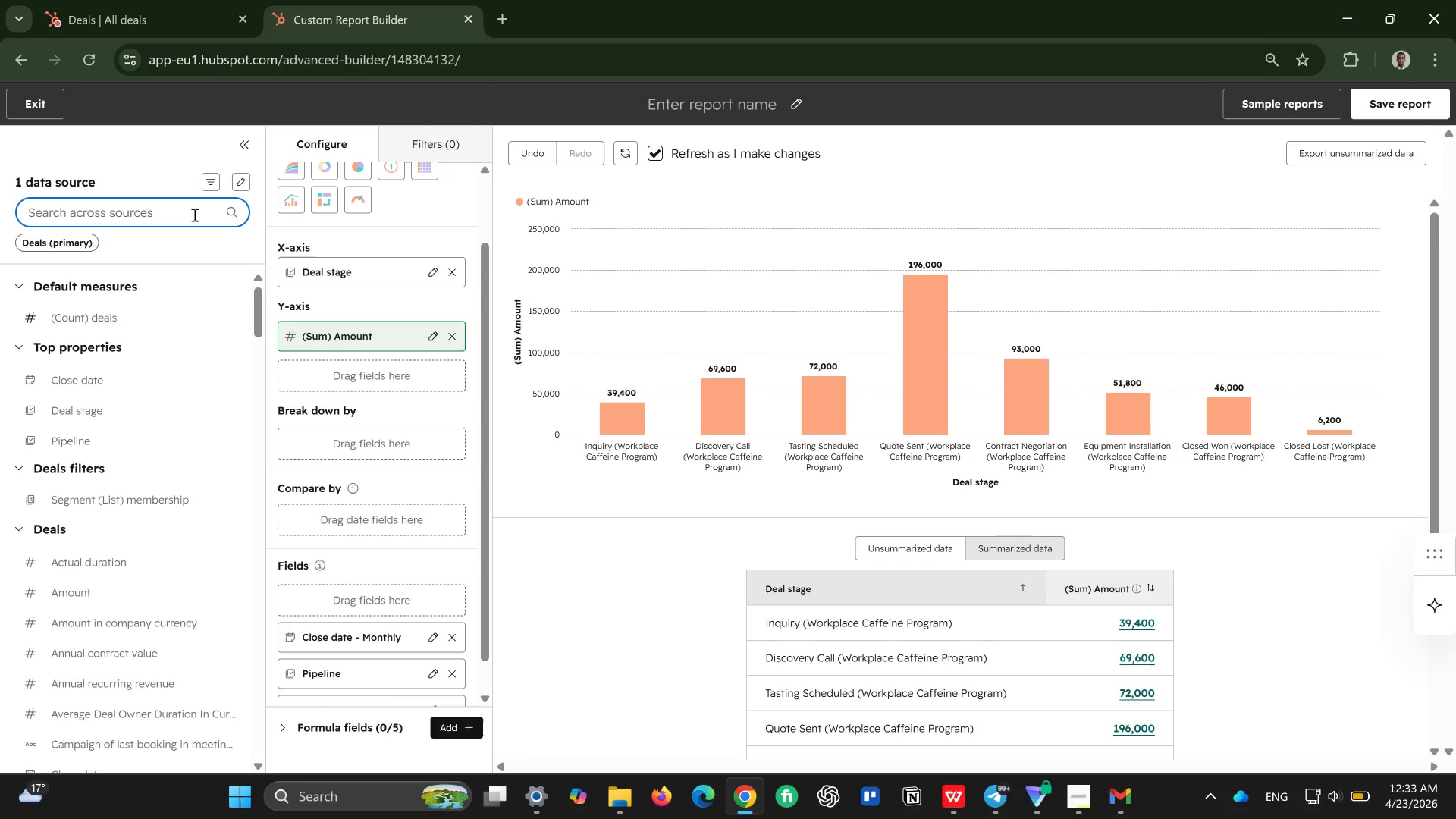 
type(amou)
 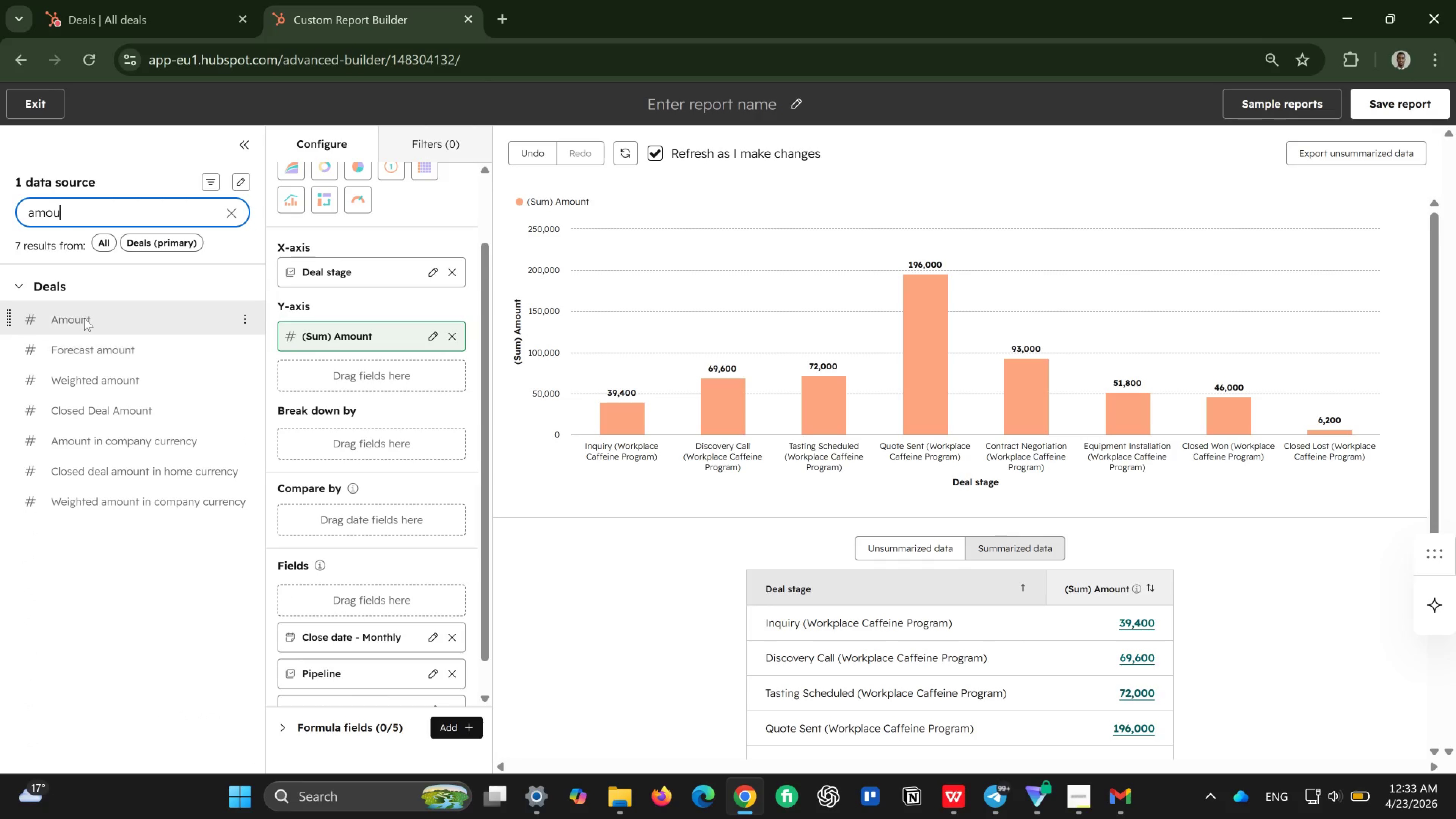 
left_click_drag(start_coordinate=[84, 318], to_coordinate=[281, 593])
 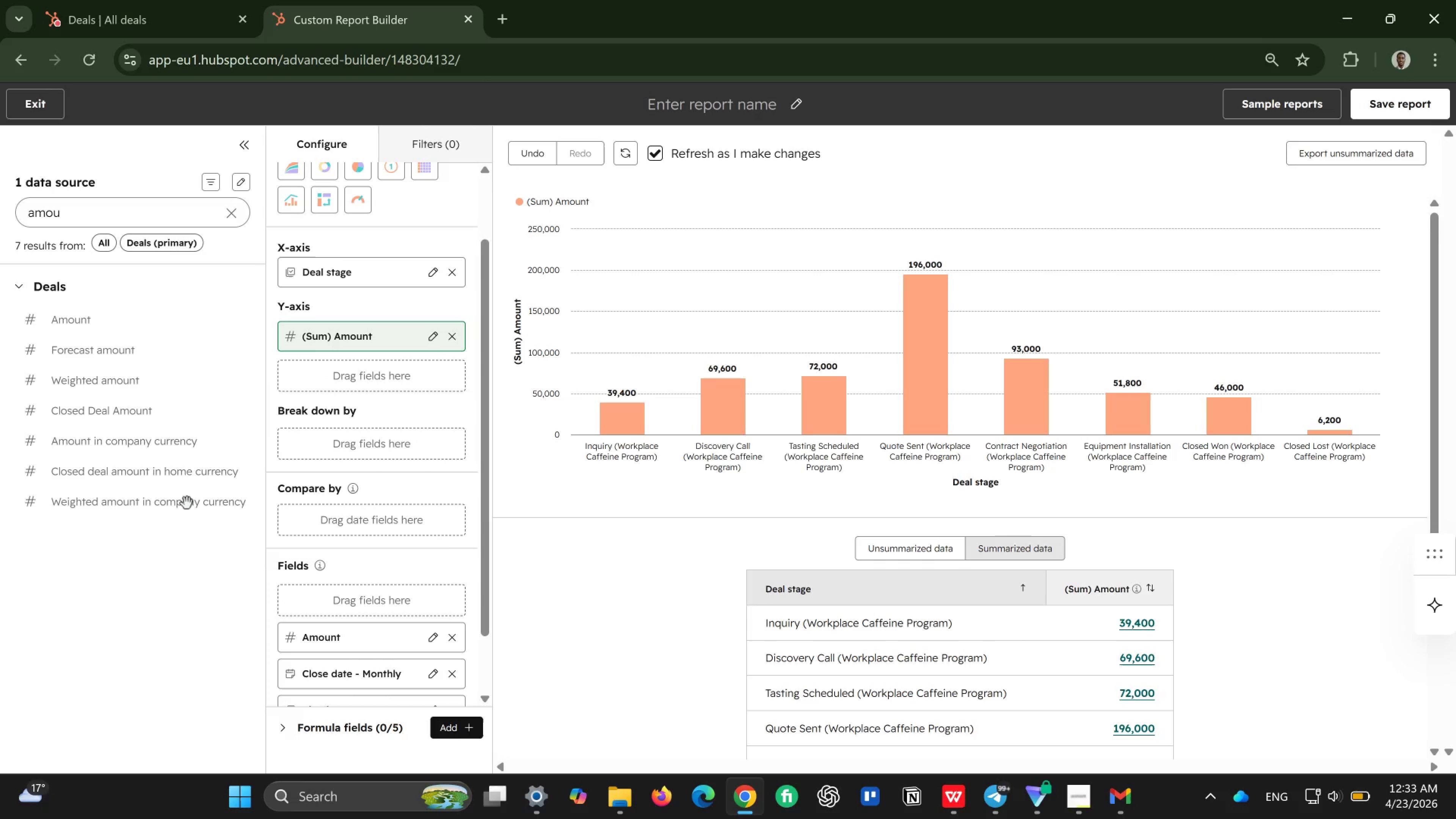 
left_click([227, 210])
 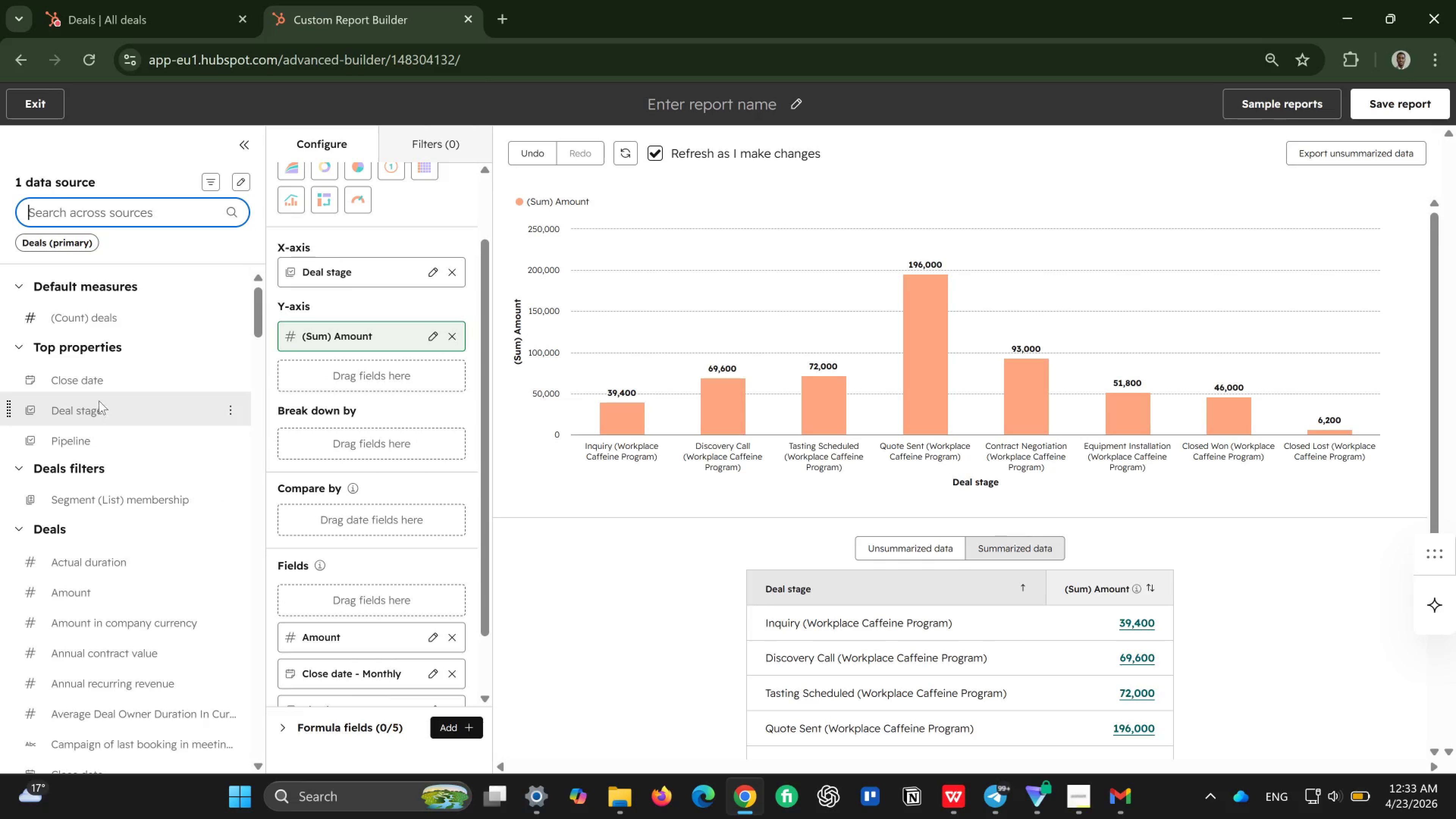 
left_click_drag(start_coordinate=[54, 407], to_coordinate=[276, 593])
 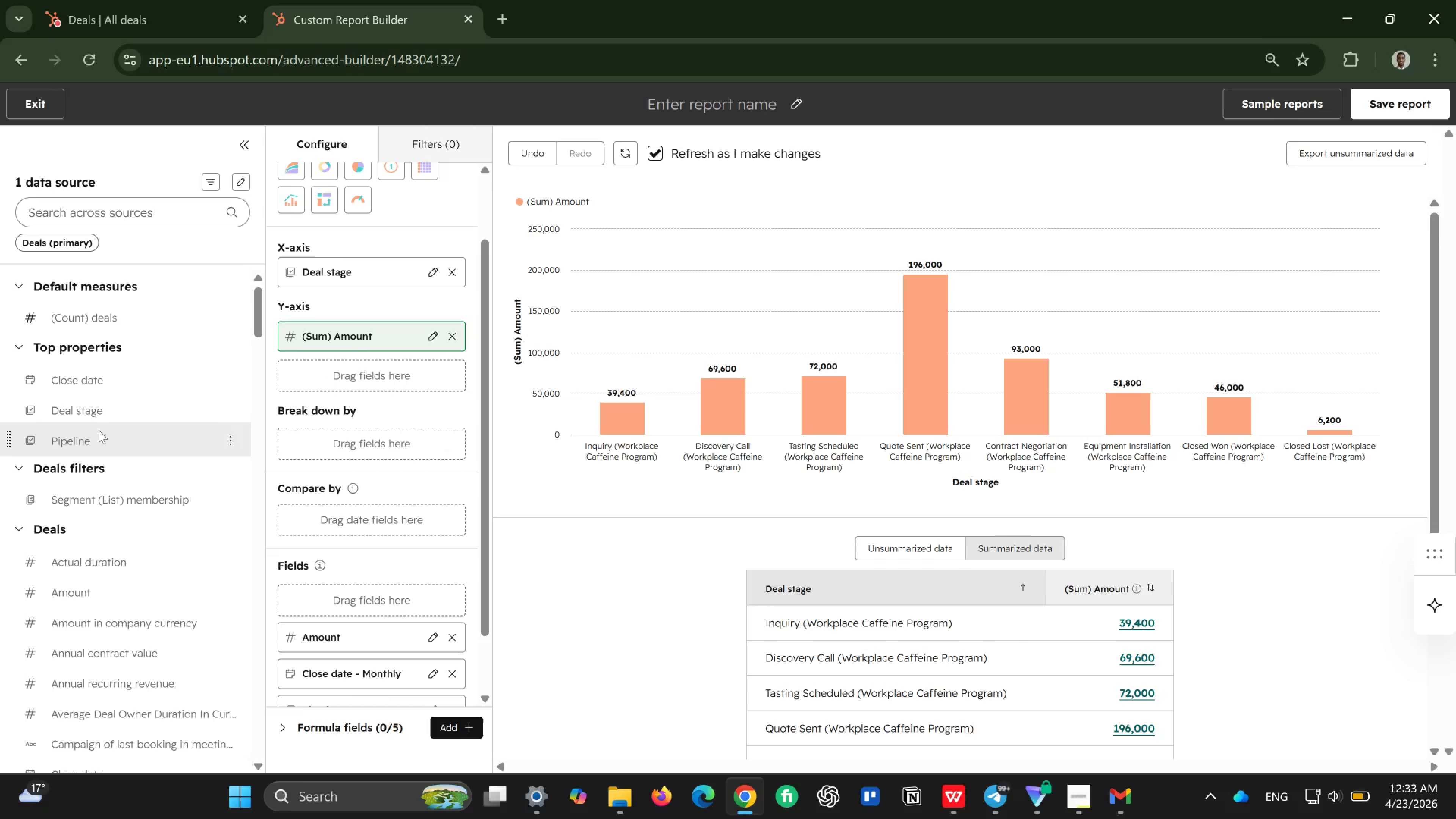 
scroll: coordinate [399, 561], scroll_direction: down, amount: 3.0
 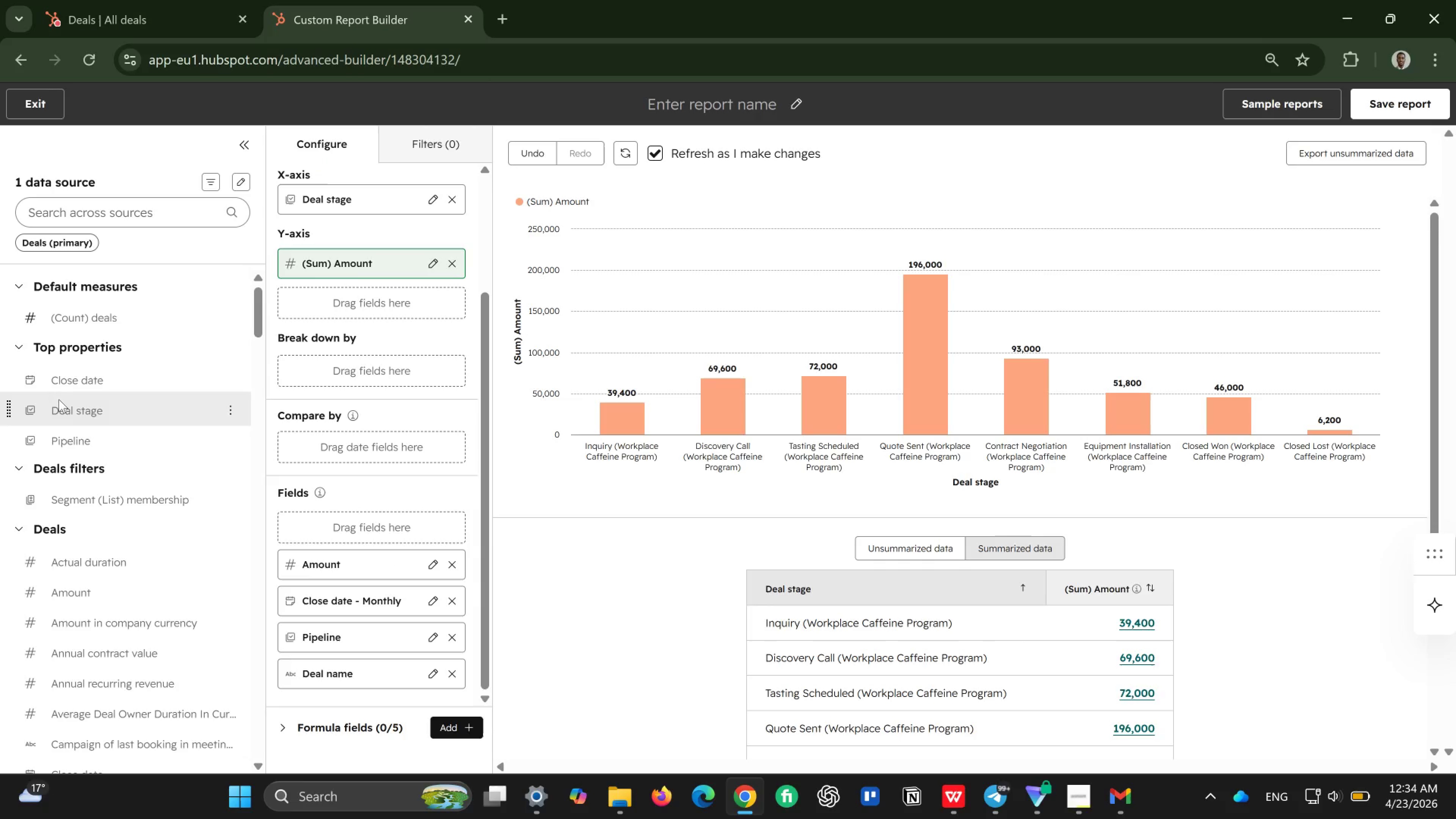 
left_click_drag(start_coordinate=[47, 402], to_coordinate=[284, 522])
 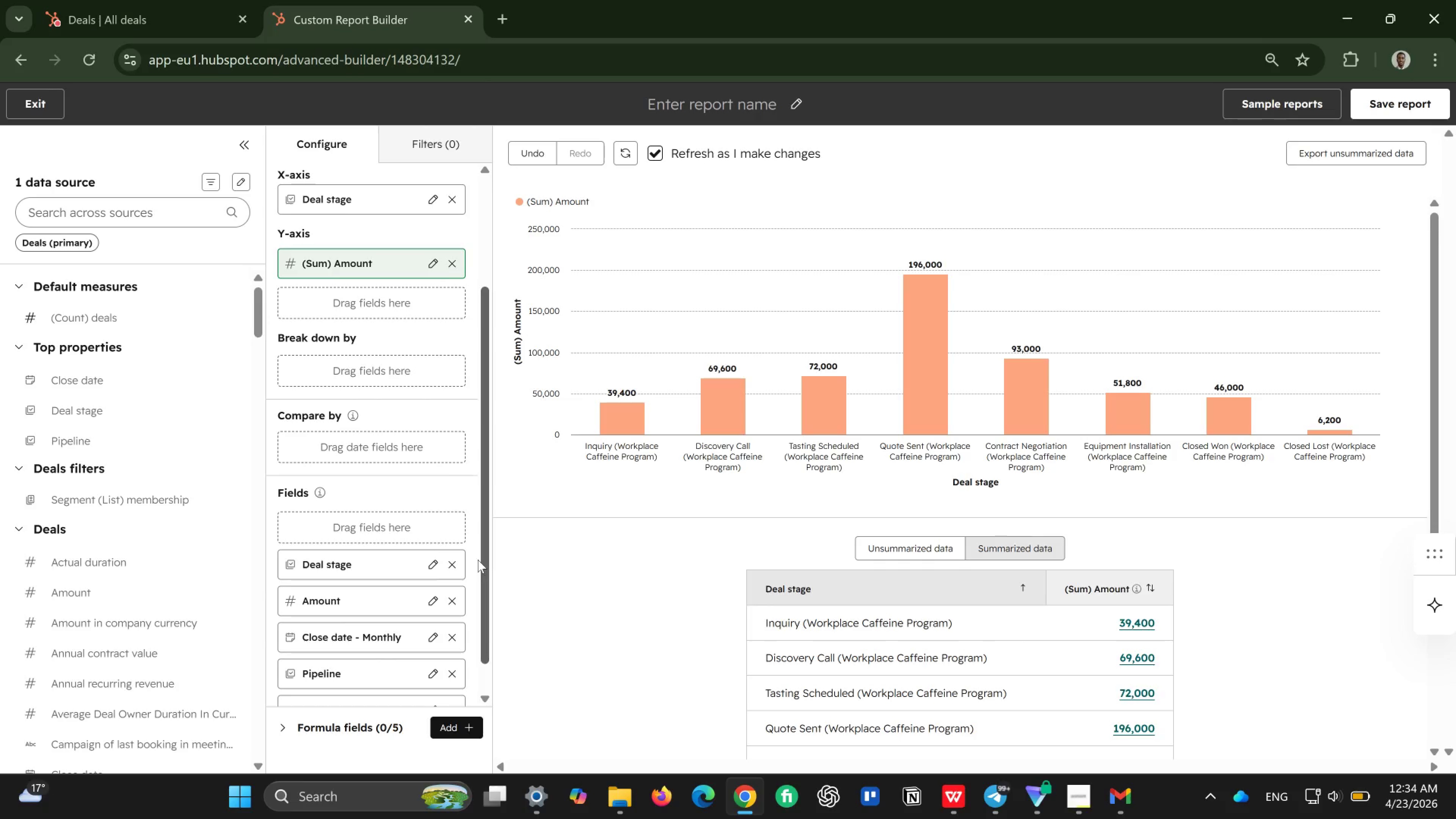 
scroll: coordinate [420, 577], scroll_direction: down, amount: 5.0
 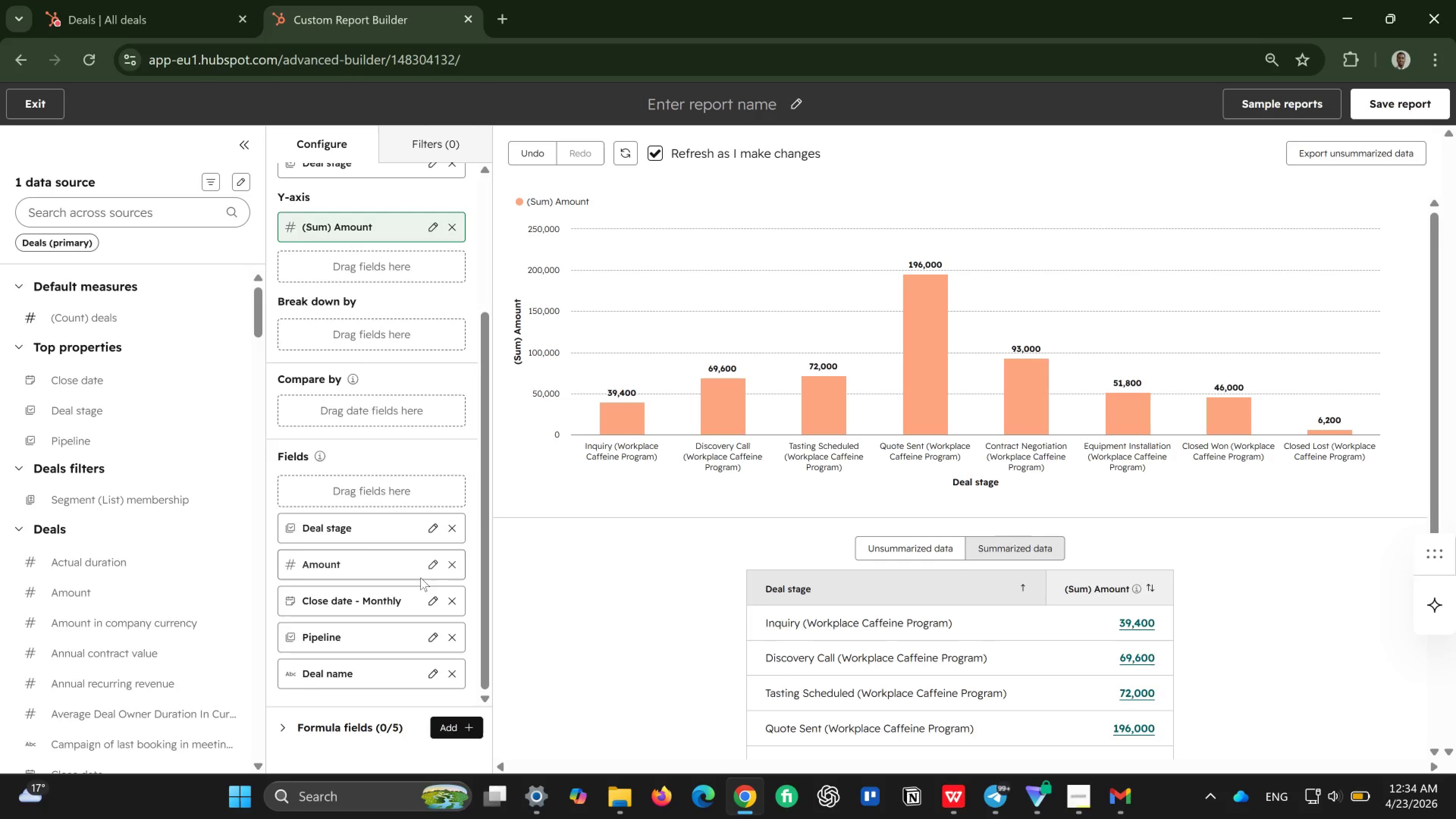 
scroll: coordinate [420, 577], scroll_direction: up, amount: 4.0
 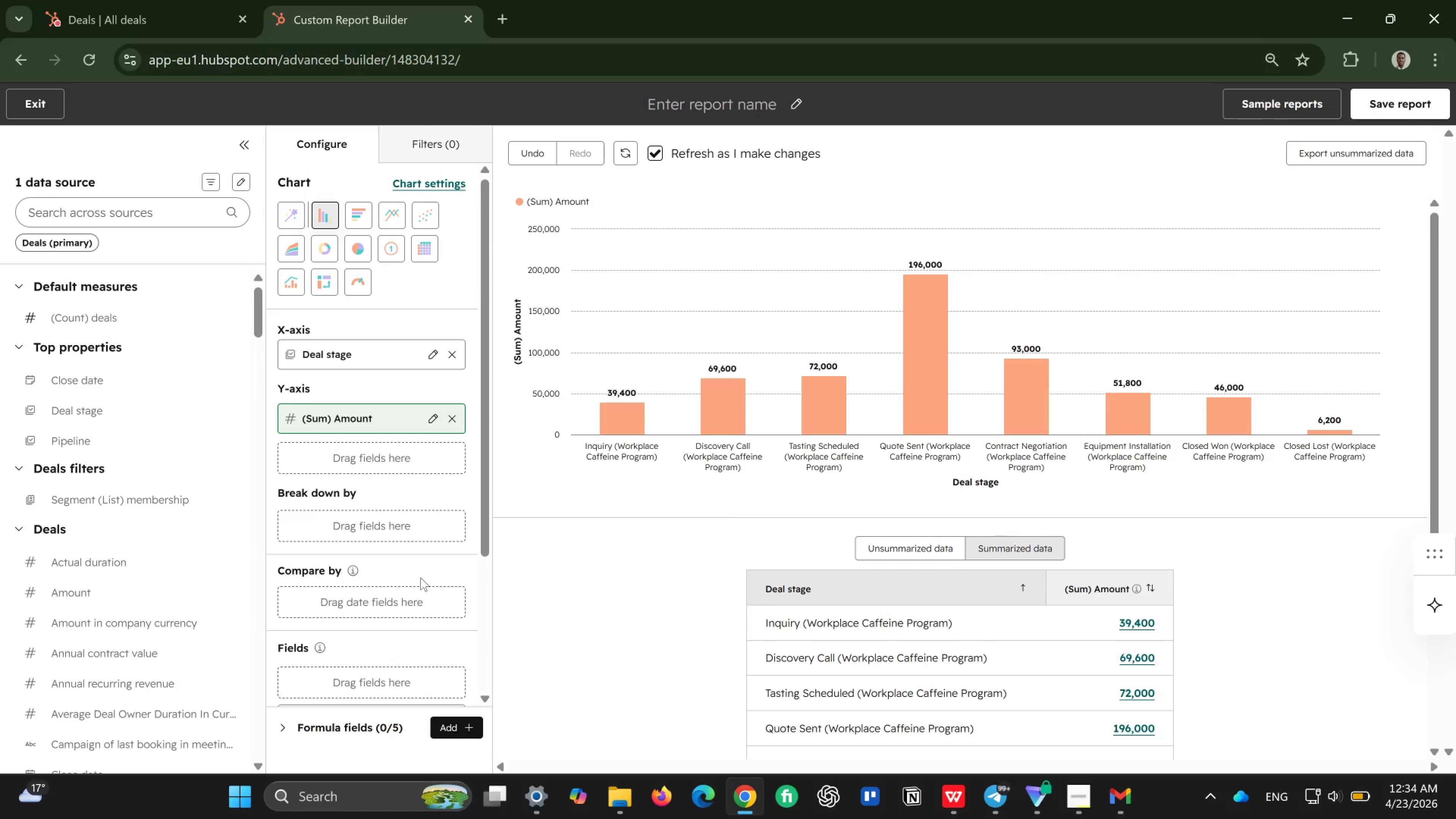 
wait(10.92)
 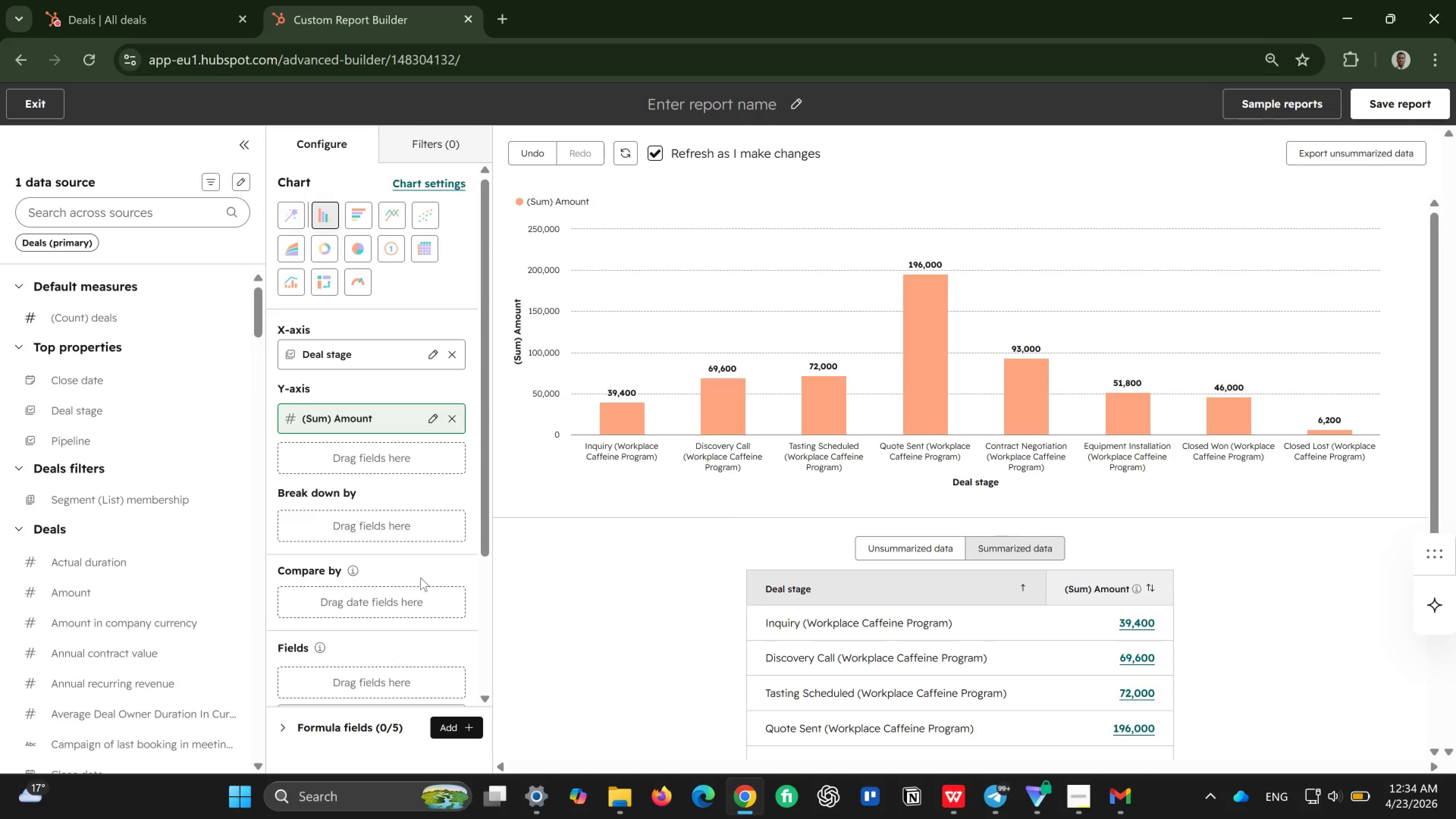 
left_click([431, 143])
 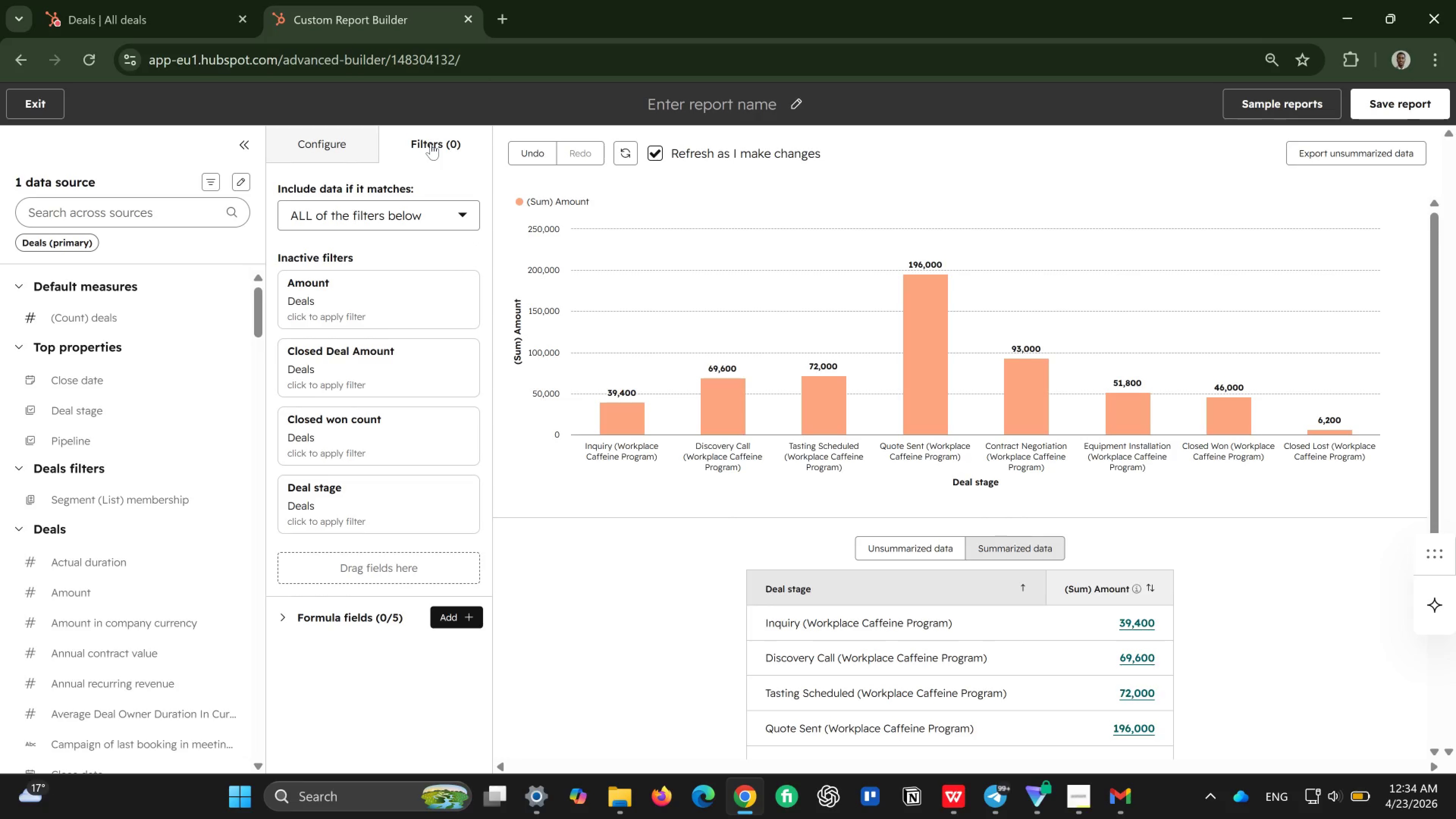 
wait(14.04)
 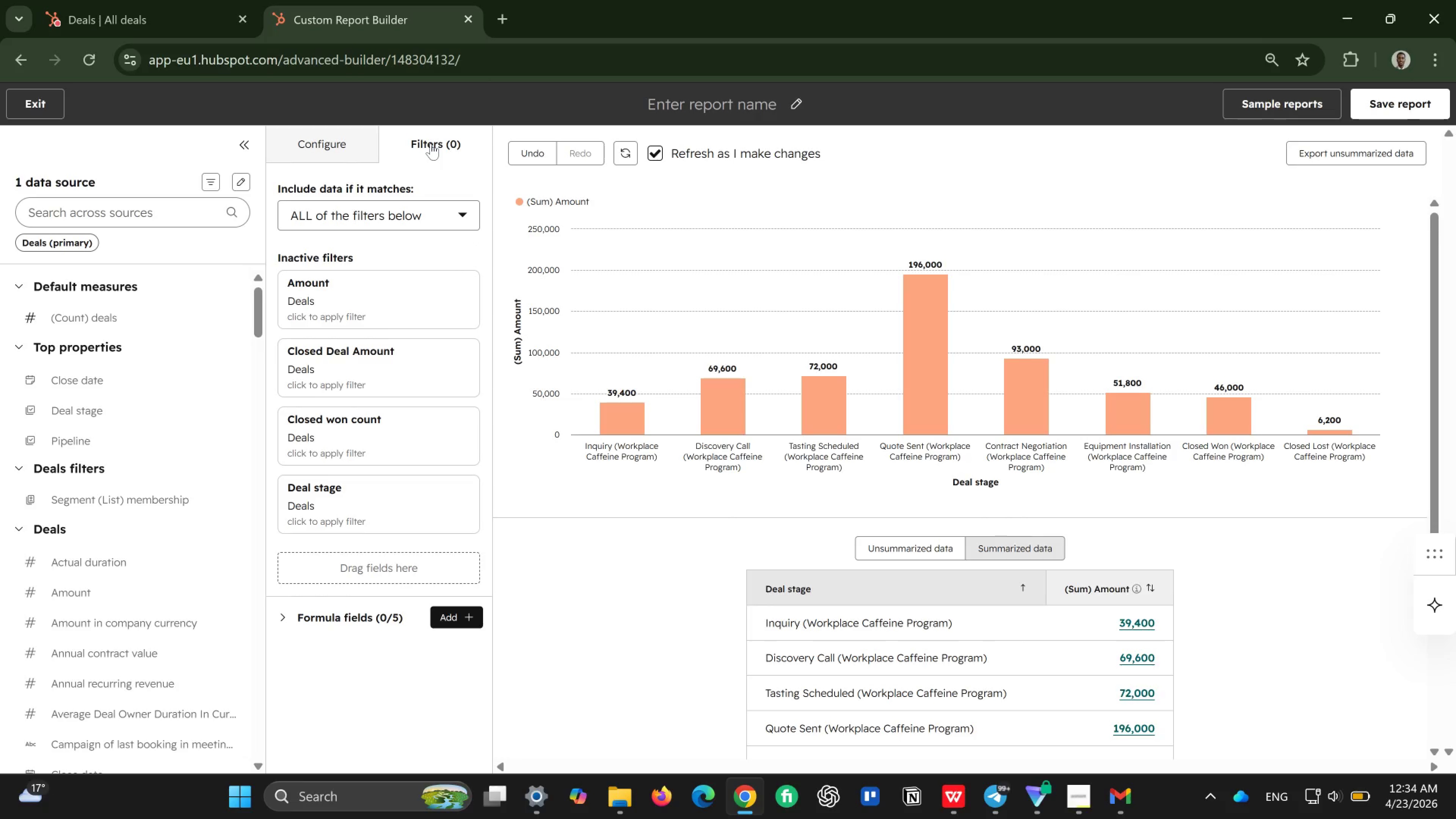 
left_click([407, 210])
 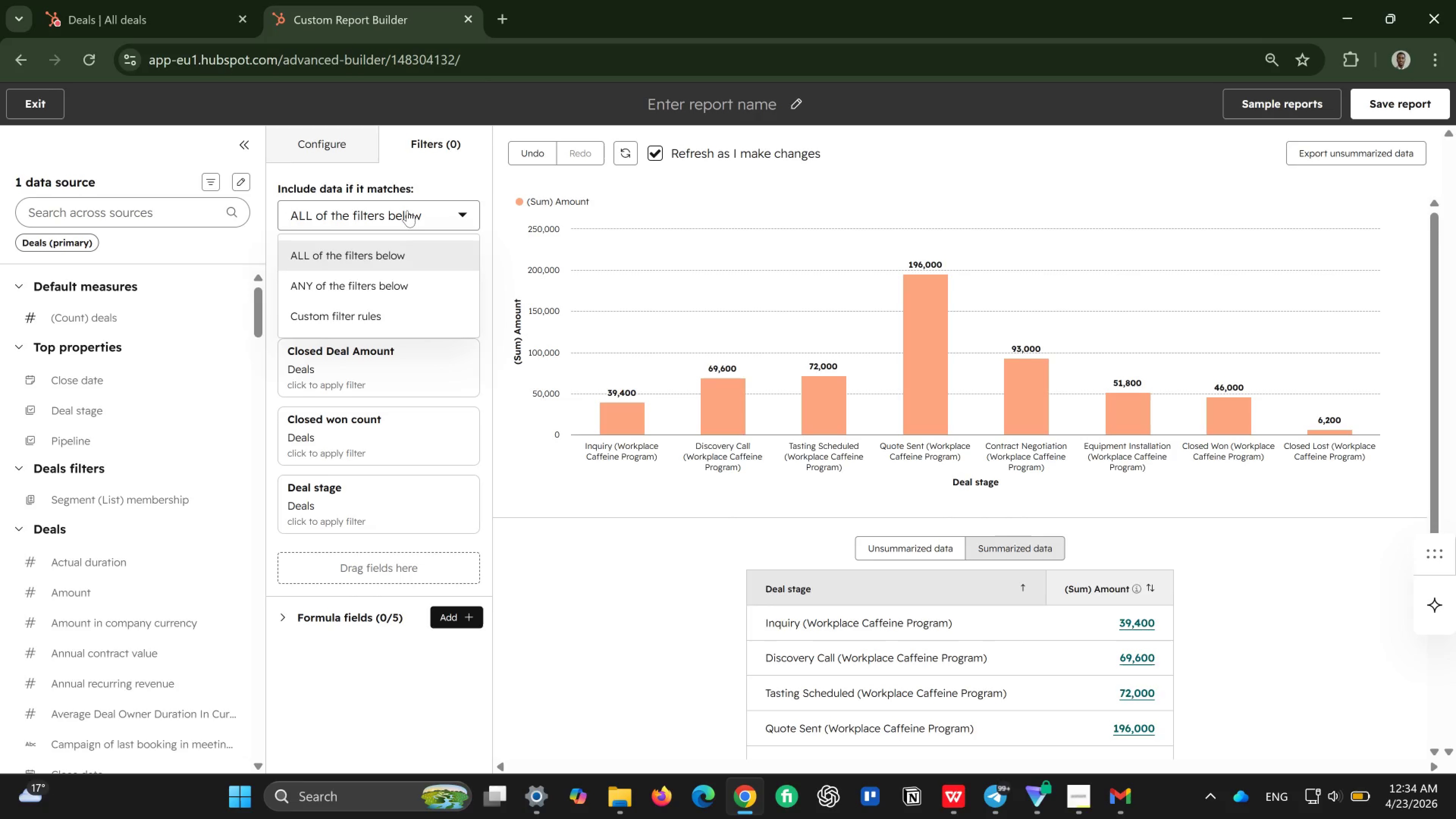 
left_click([407, 210])
 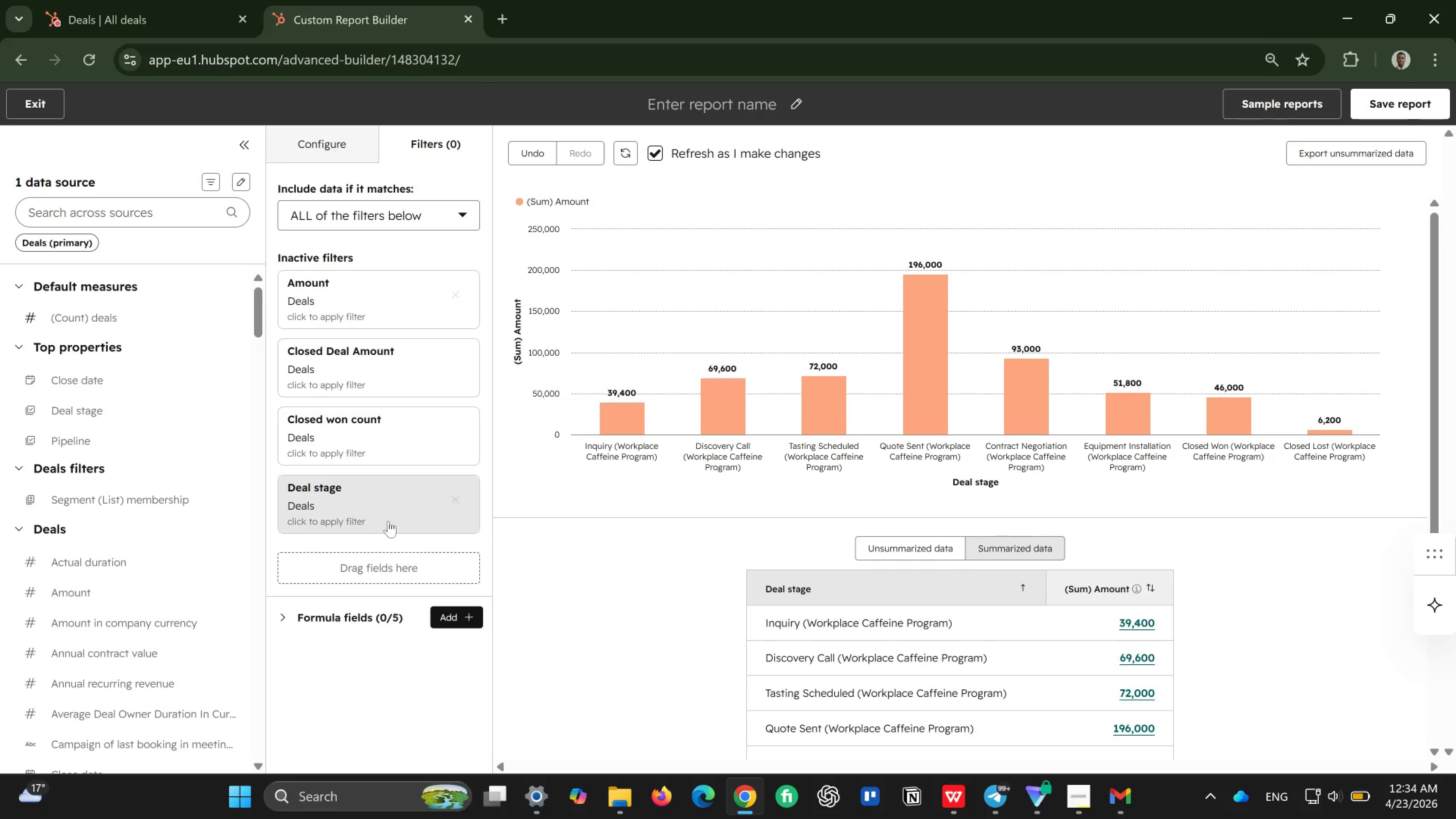 
scroll: coordinate [388, 521], scroll_direction: down, amount: 1.0
 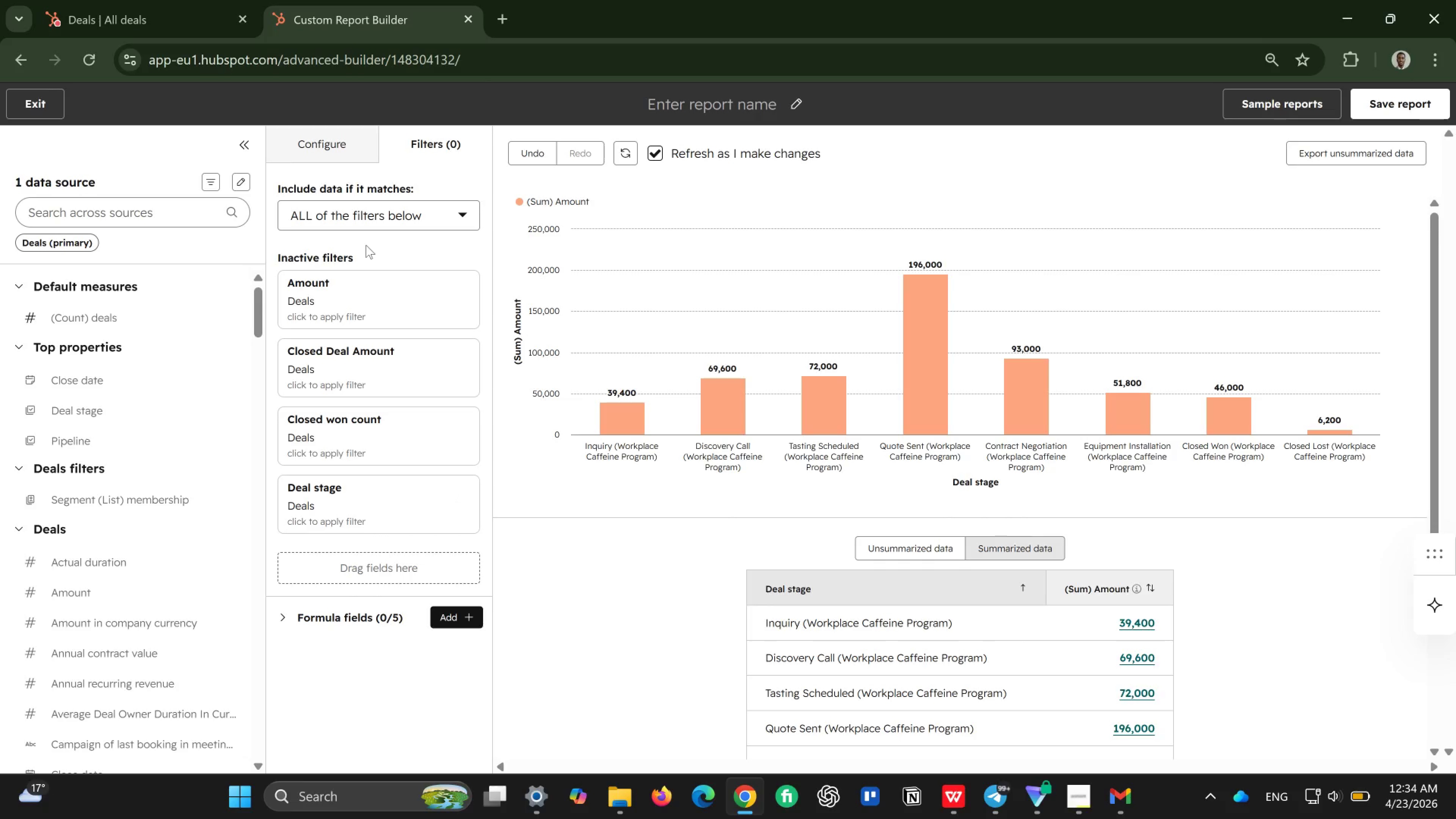 
wait(6.39)
 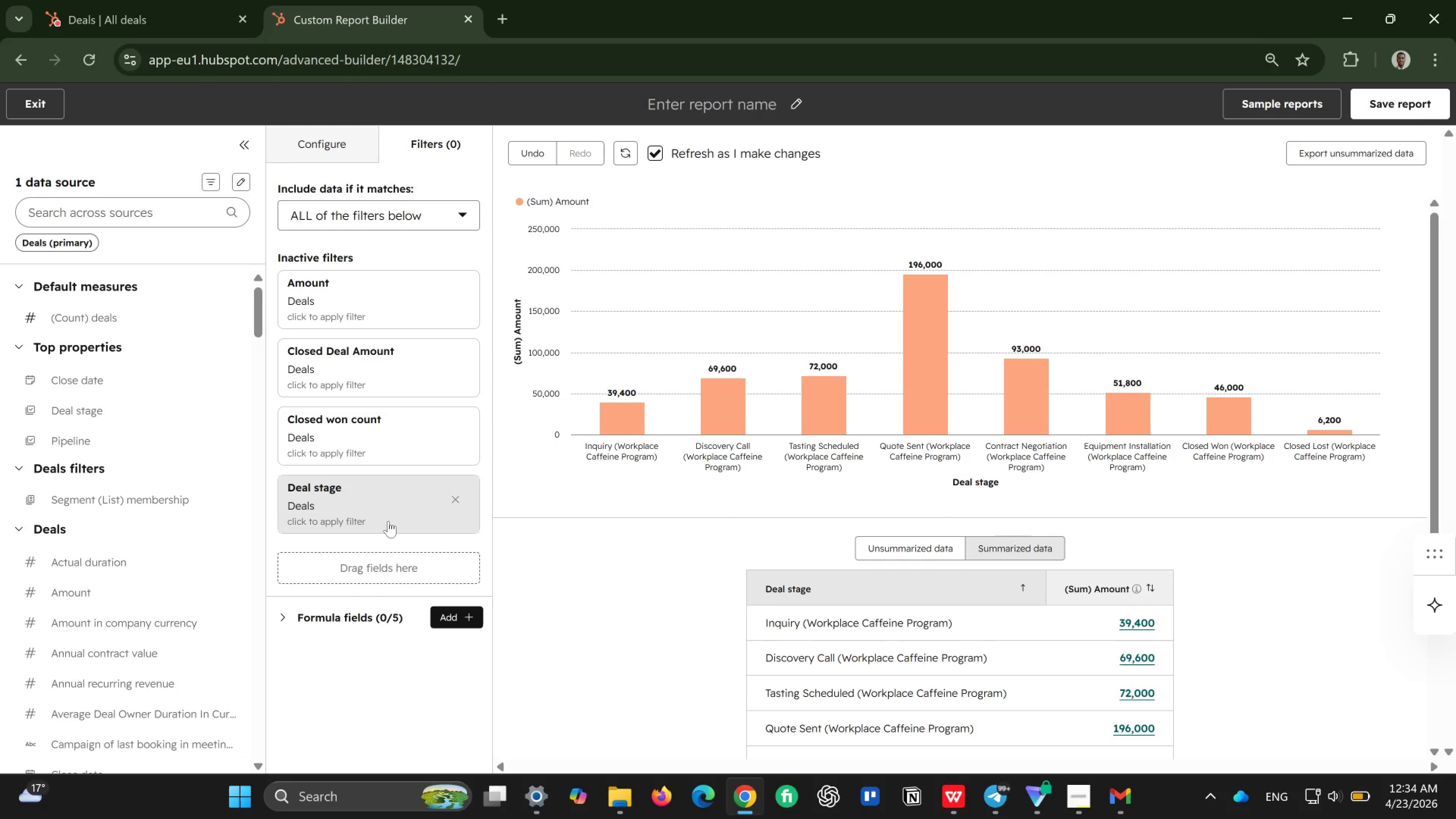 
scroll: coordinate [397, 675], scroll_direction: down, amount: 2.0
 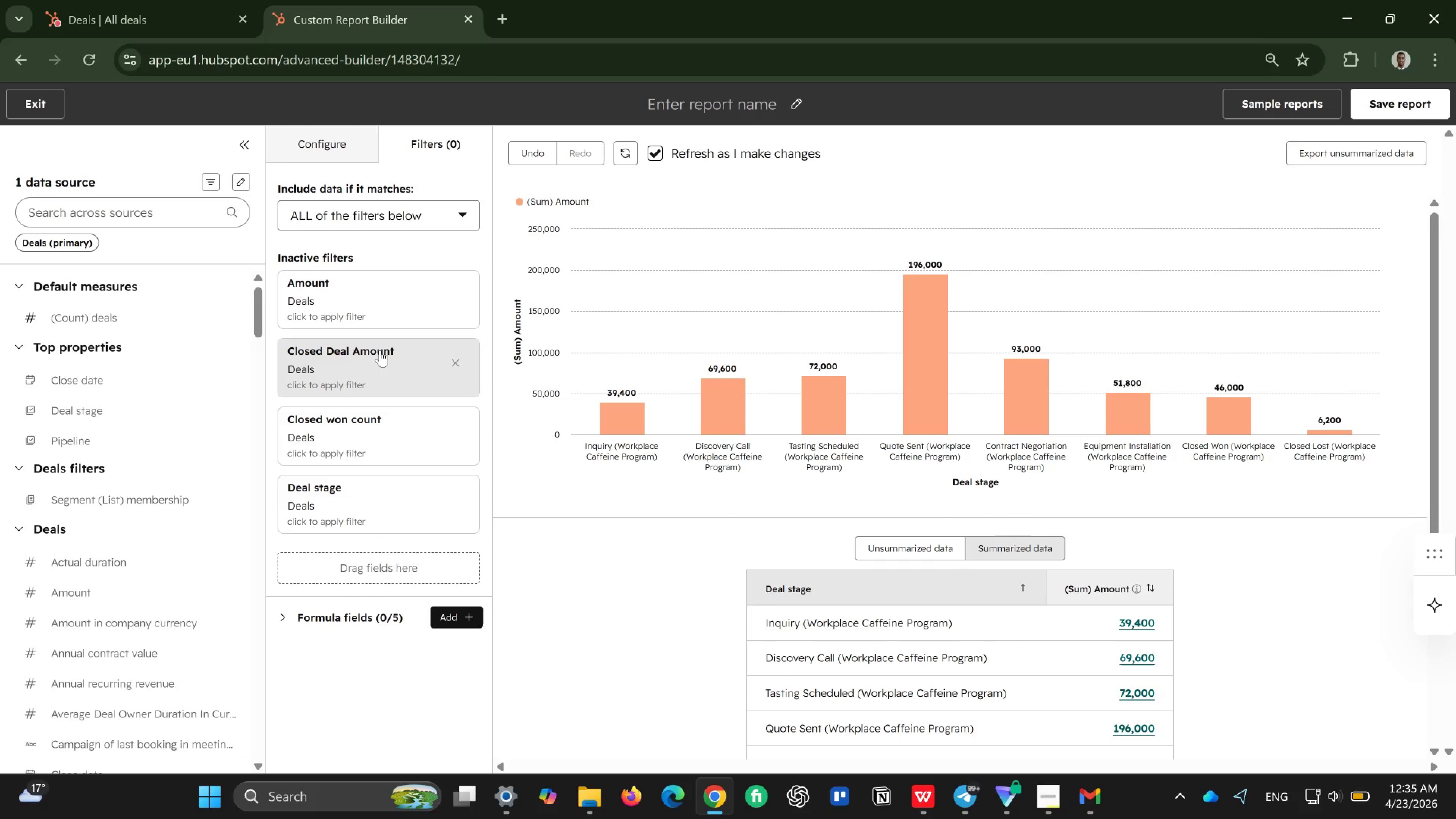 
wait(32.71)
 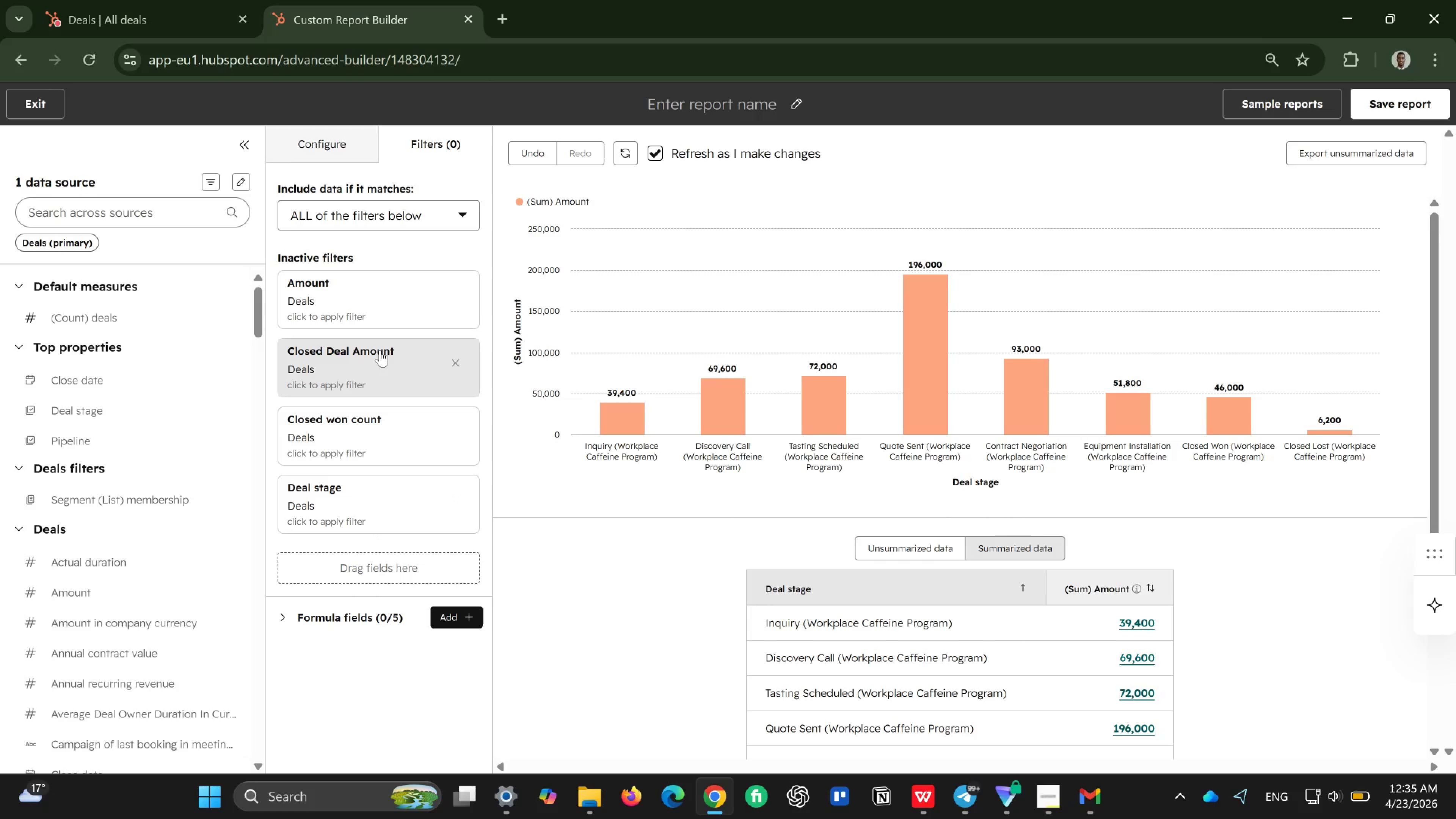 
scroll: coordinate [361, 565], scroll_direction: down, amount: 3.0
 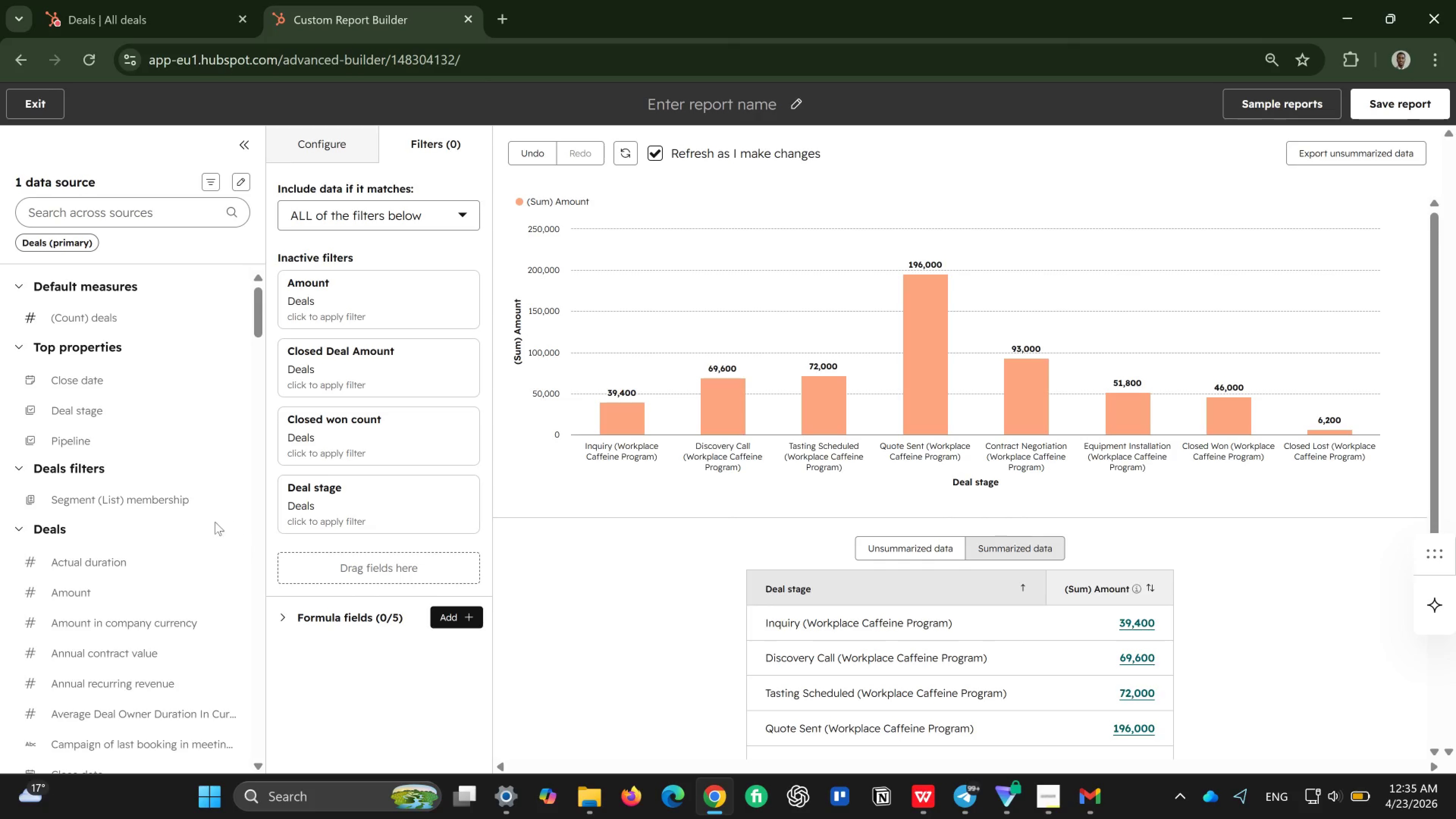 
left_click_drag(start_coordinate=[74, 429], to_coordinate=[285, 557])
 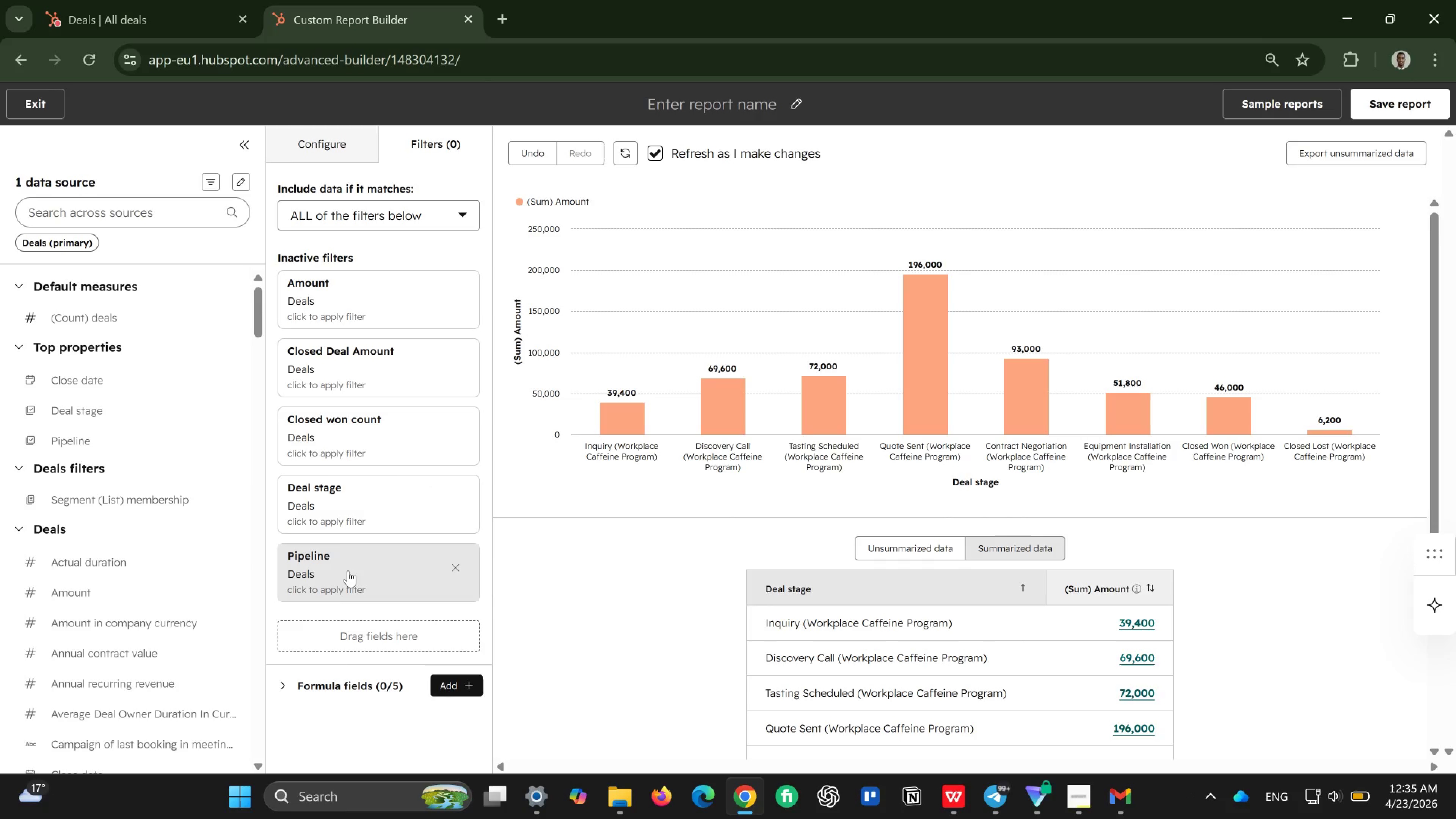 
left_click([348, 571])
 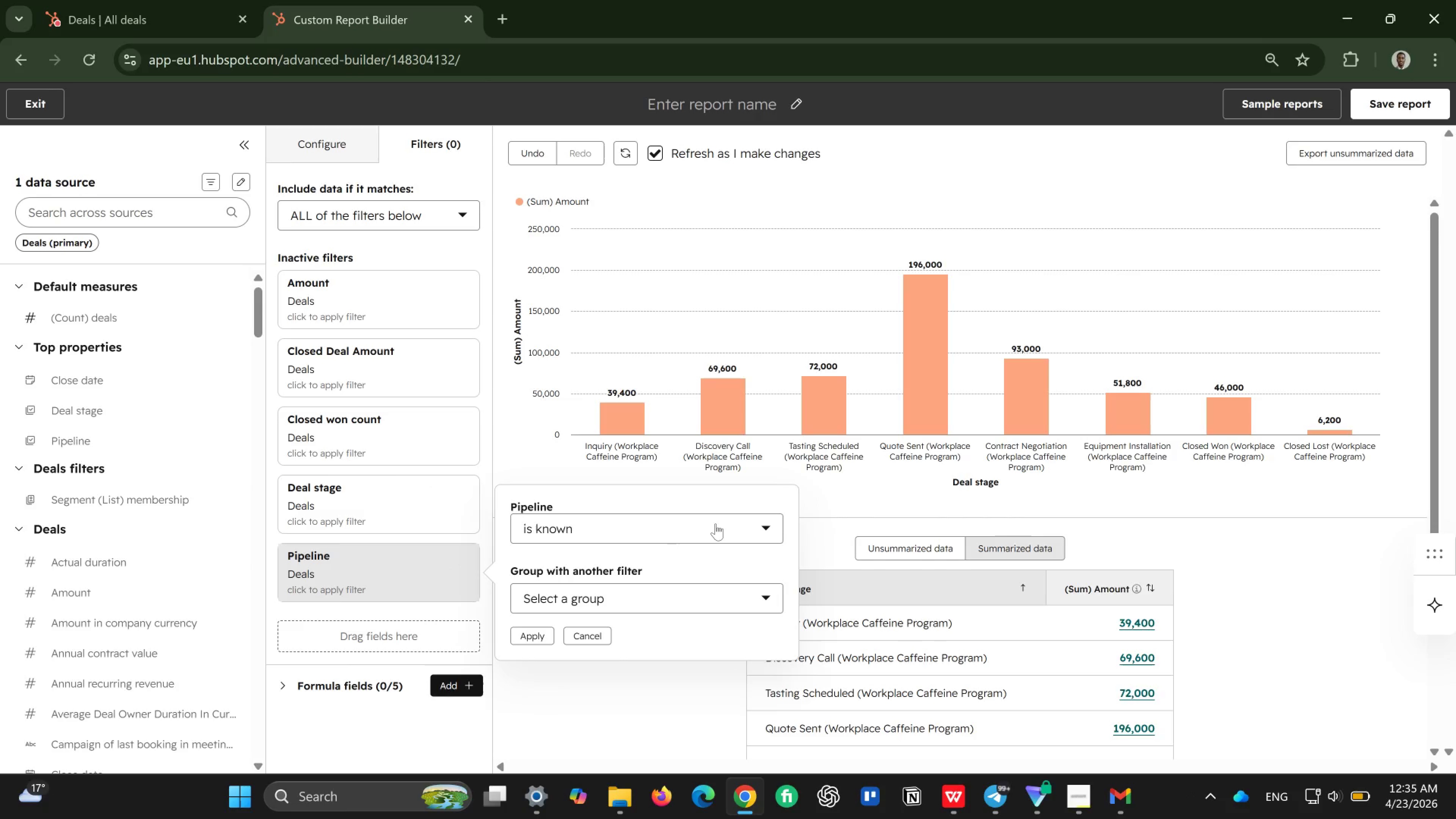 
wait(5.22)
 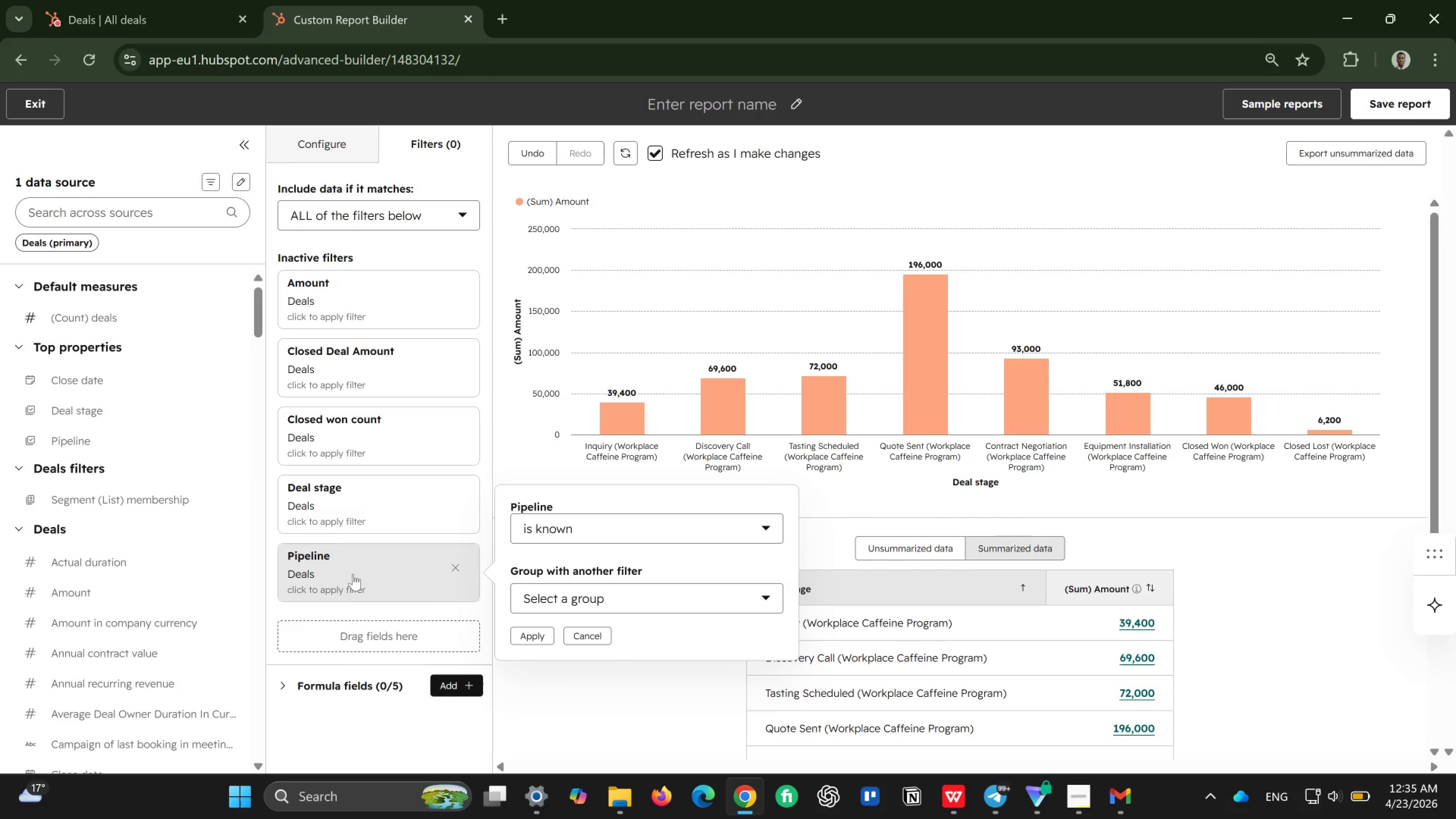 
left_click([715, 524])
 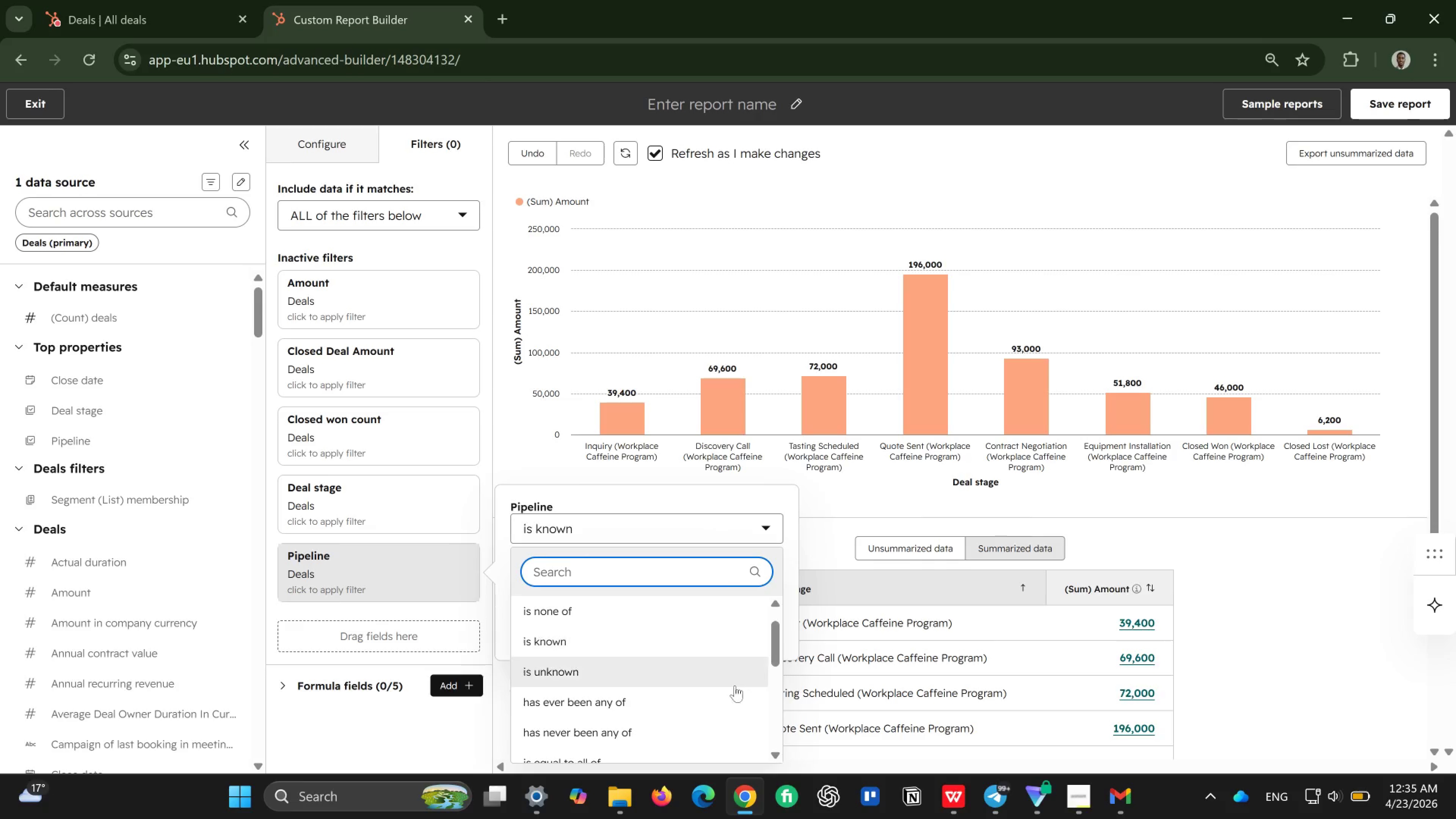 
scroll: coordinate [730, 702], scroll_direction: down, amount: 3.0
 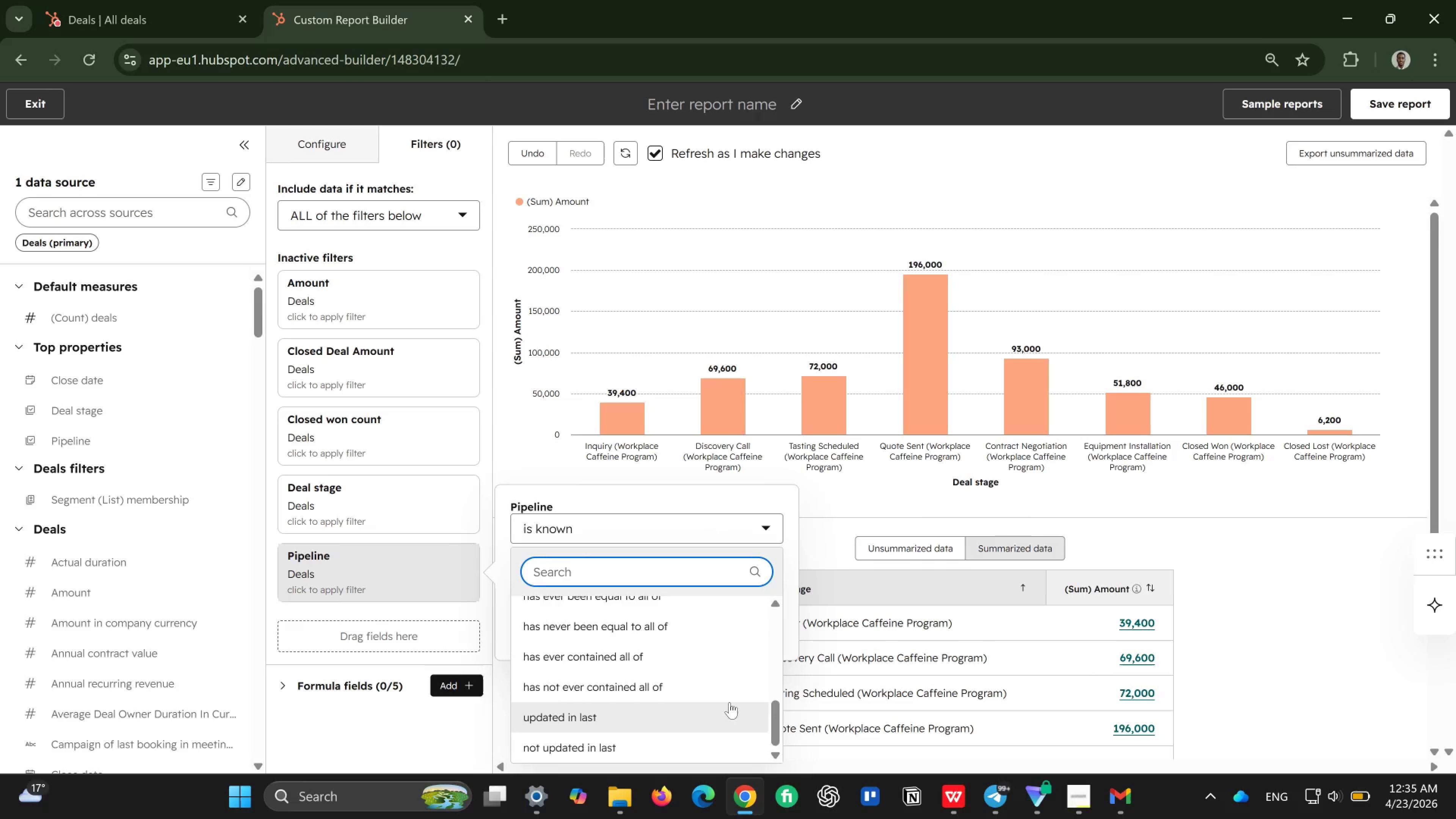 
scroll: coordinate [730, 702], scroll_direction: up, amount: 3.0
 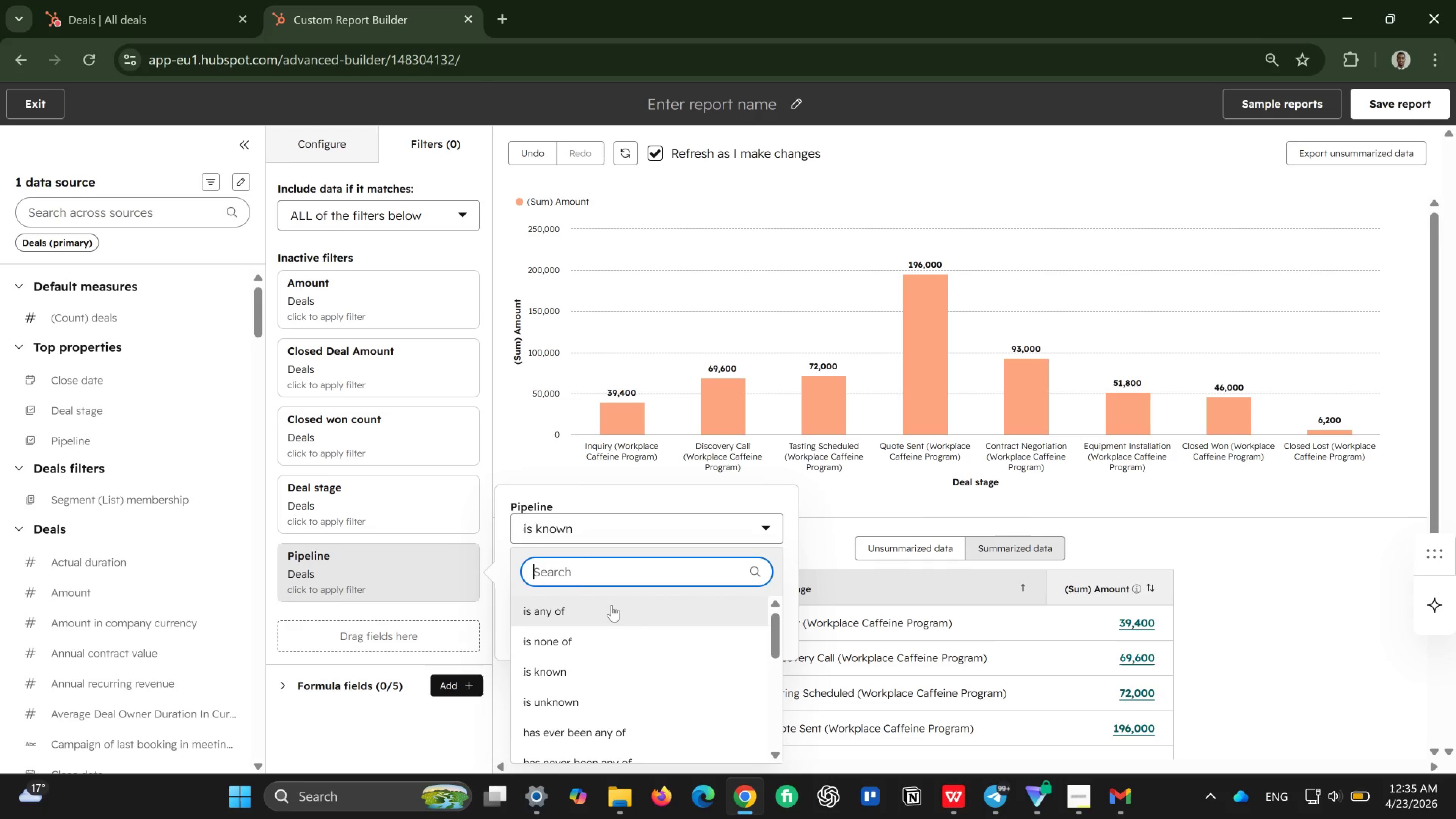 
left_click([612, 605])
 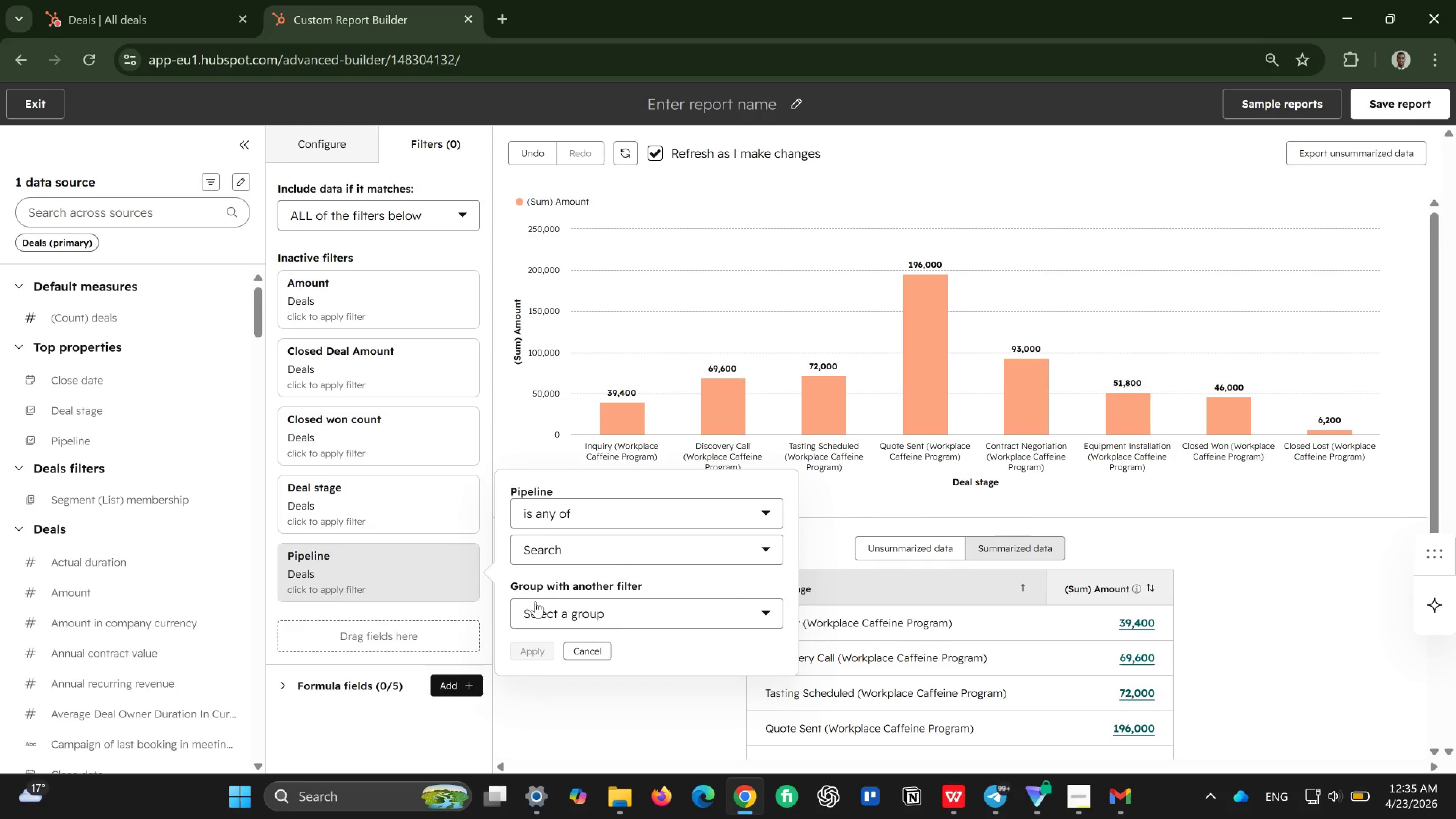 
left_click([720, 555])
 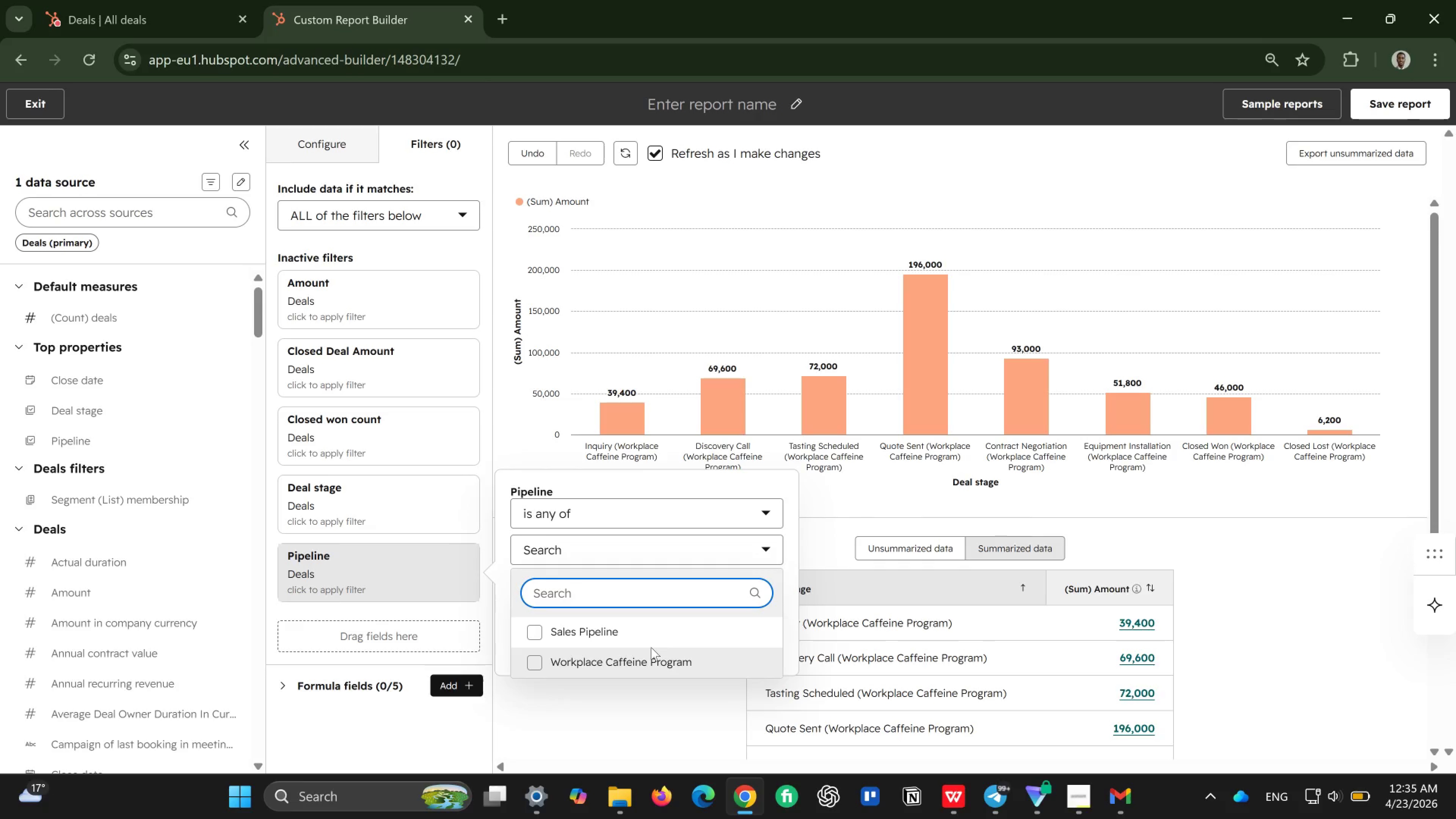 
left_click([631, 661])
 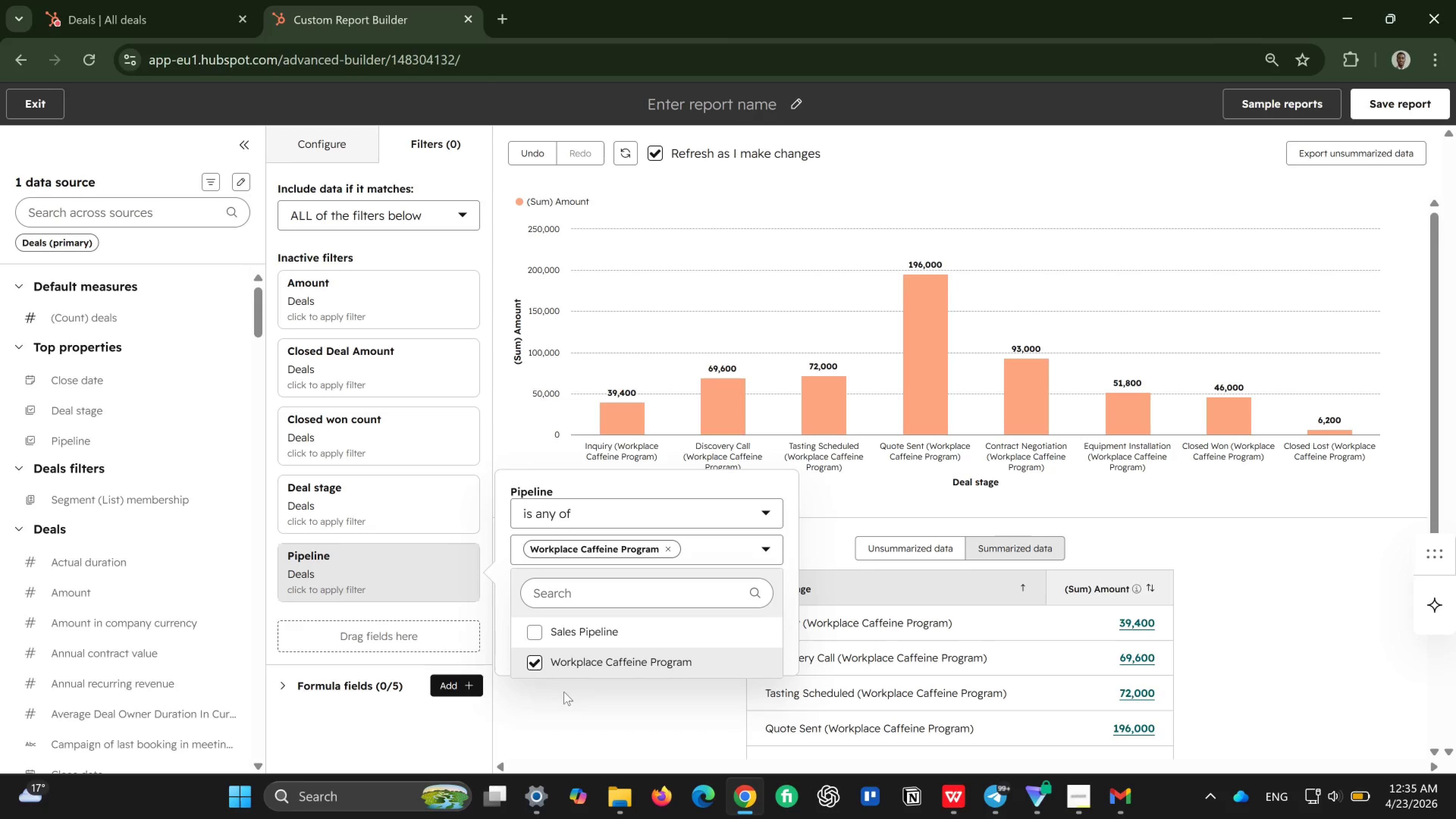 
left_click([564, 692])
 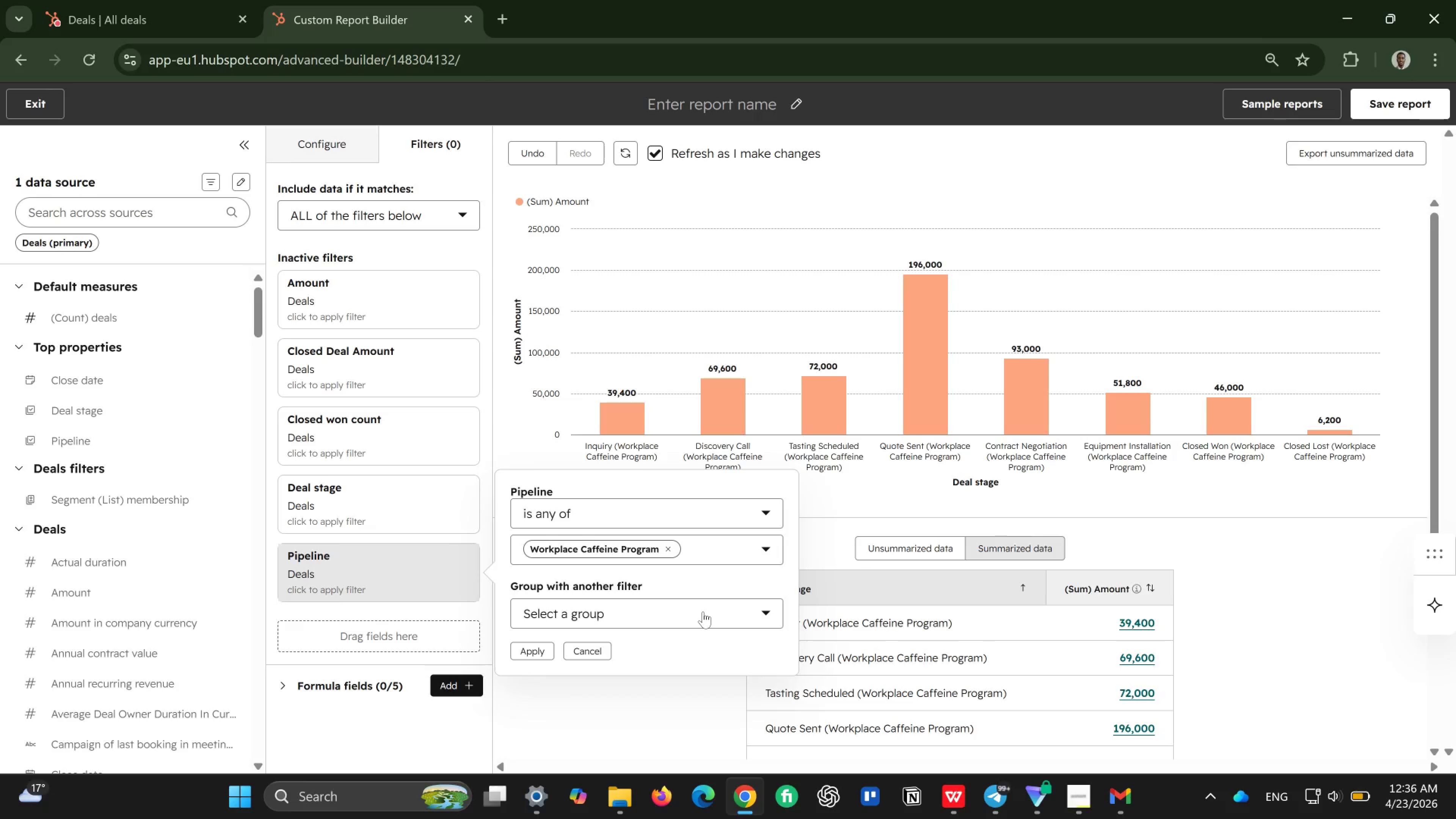 
left_click([703, 612])
 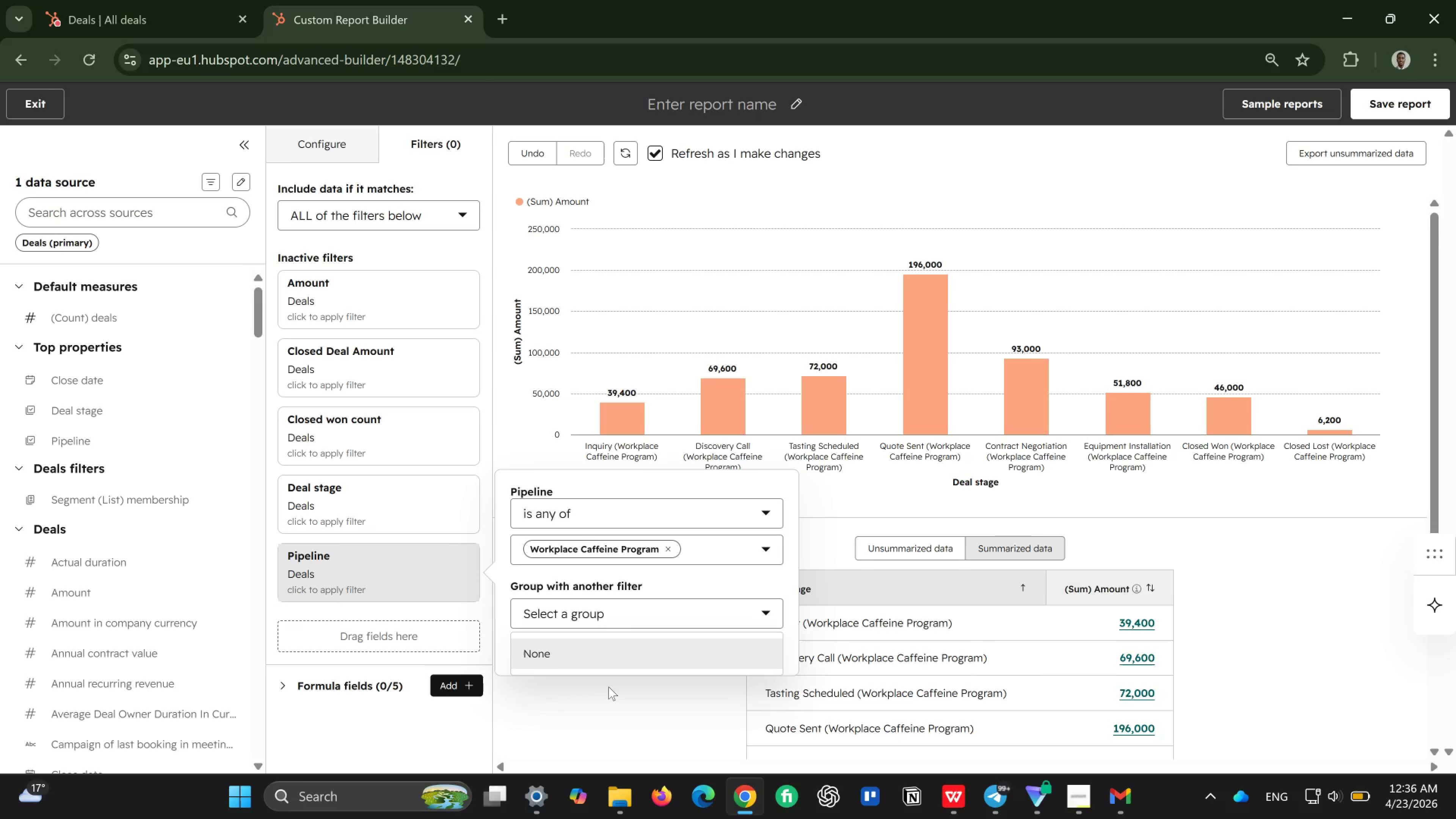 
left_click([612, 686])
 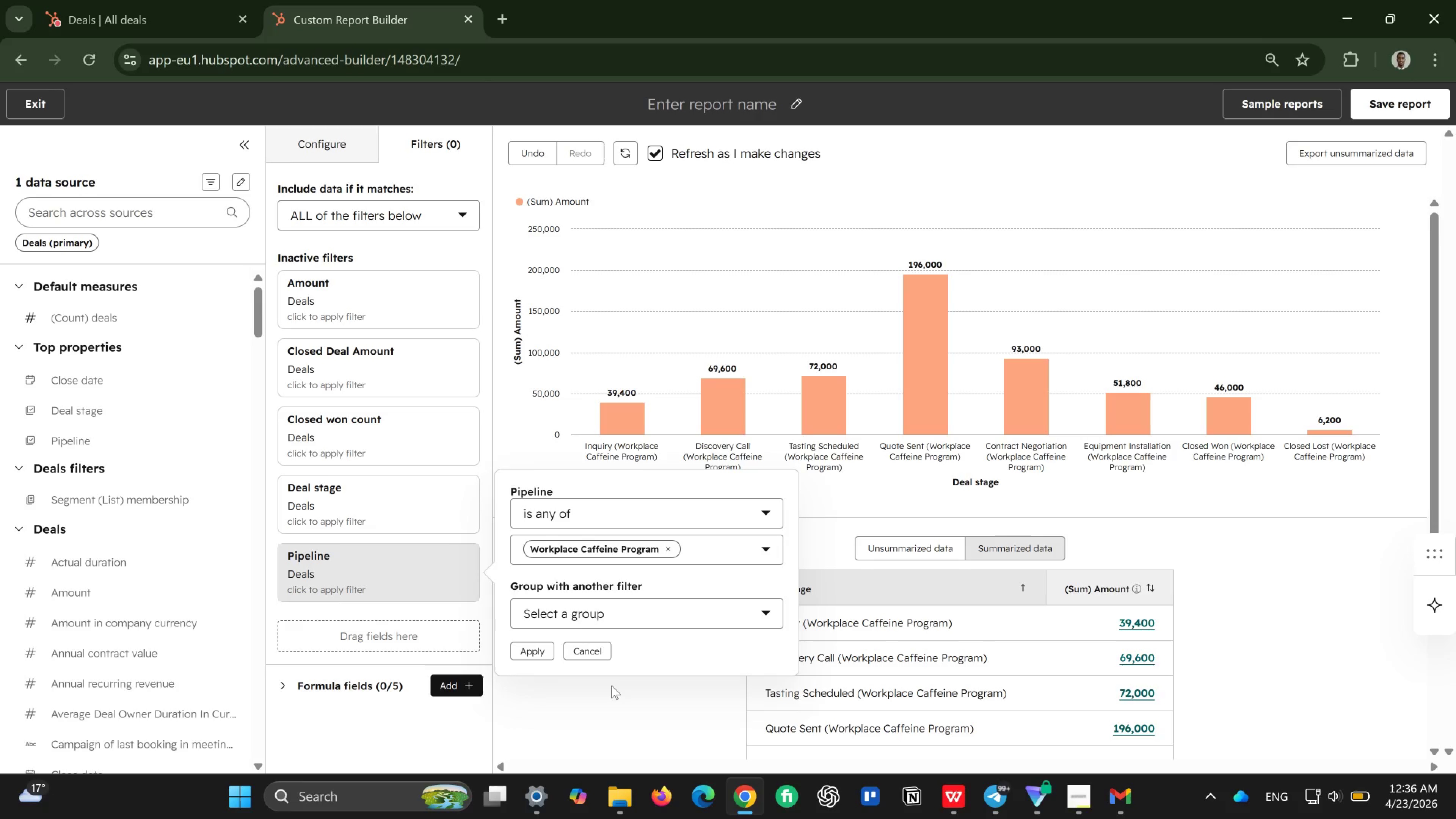 
wait(5.93)
 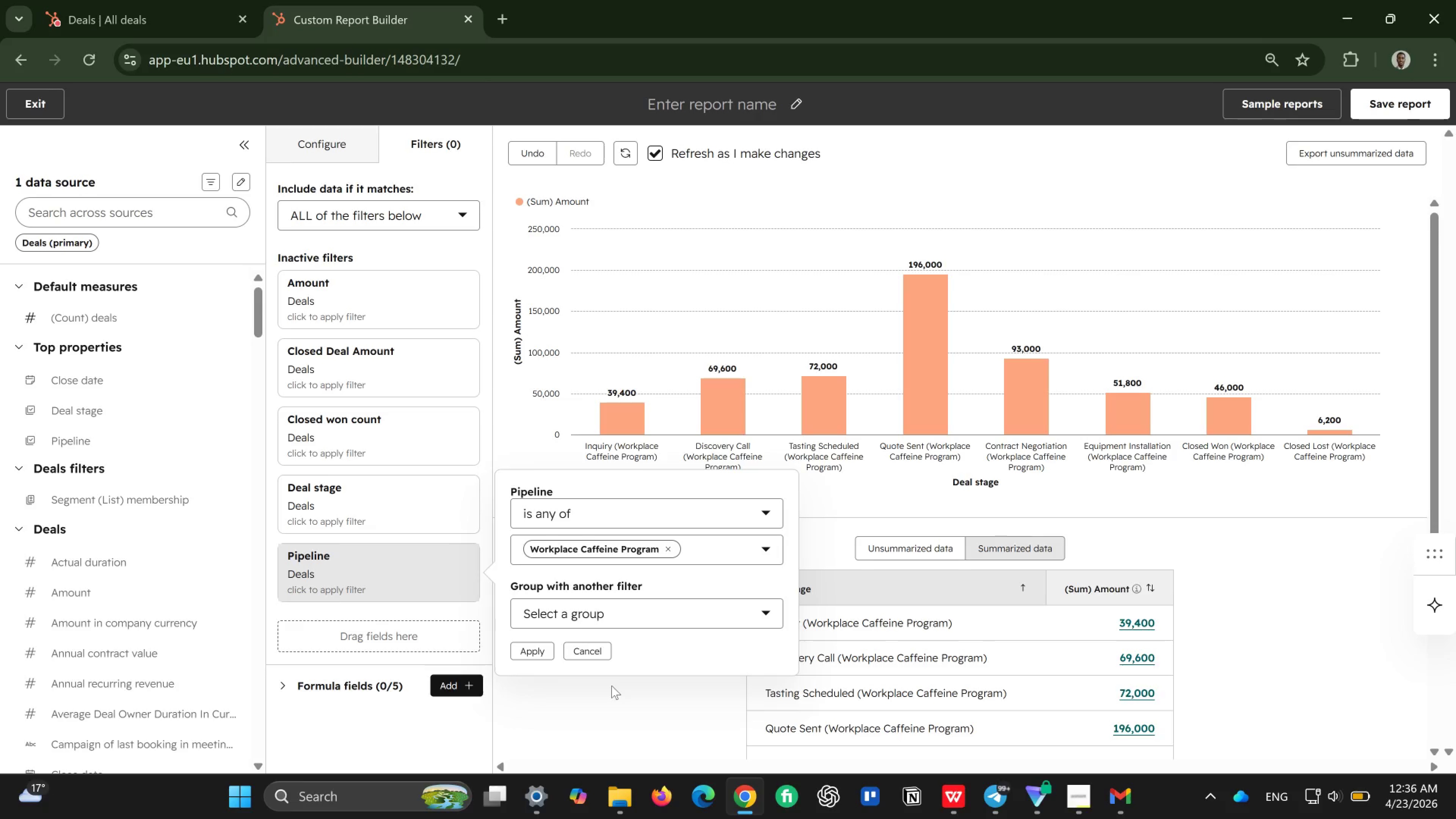 
left_click([539, 646])
 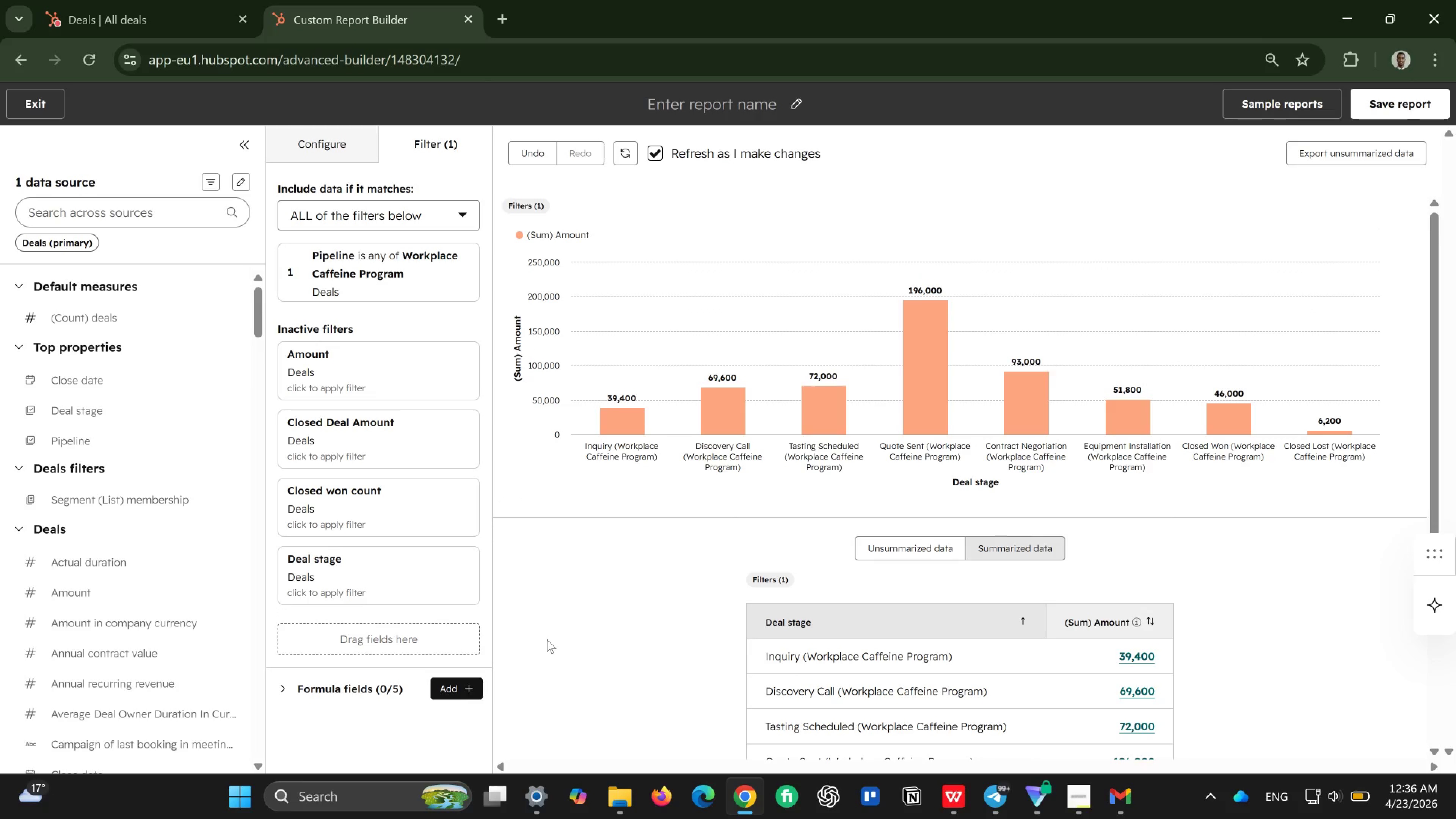 
wait(15.78)
 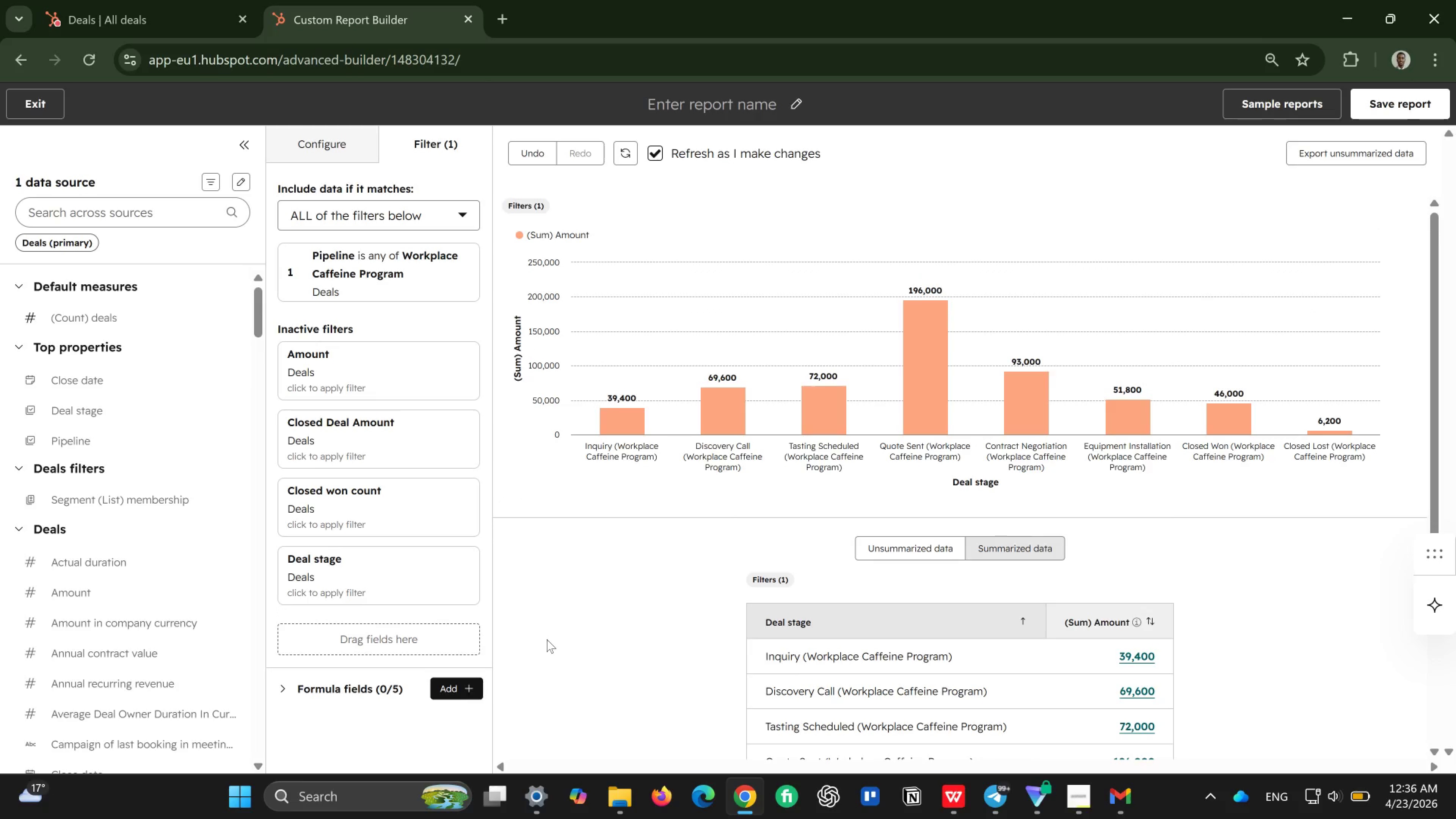 
left_click([408, 569])
 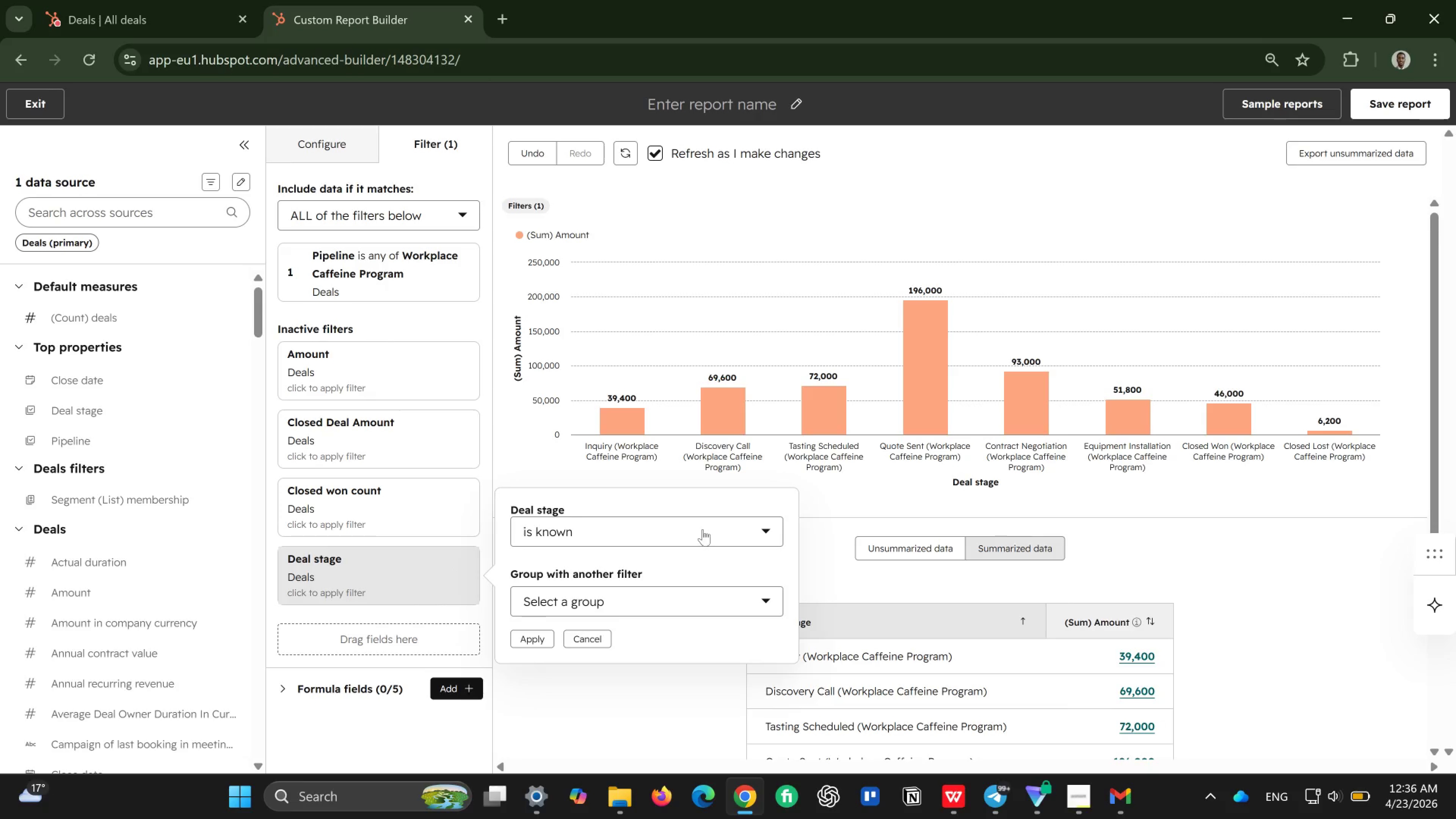 
wait(5.92)
 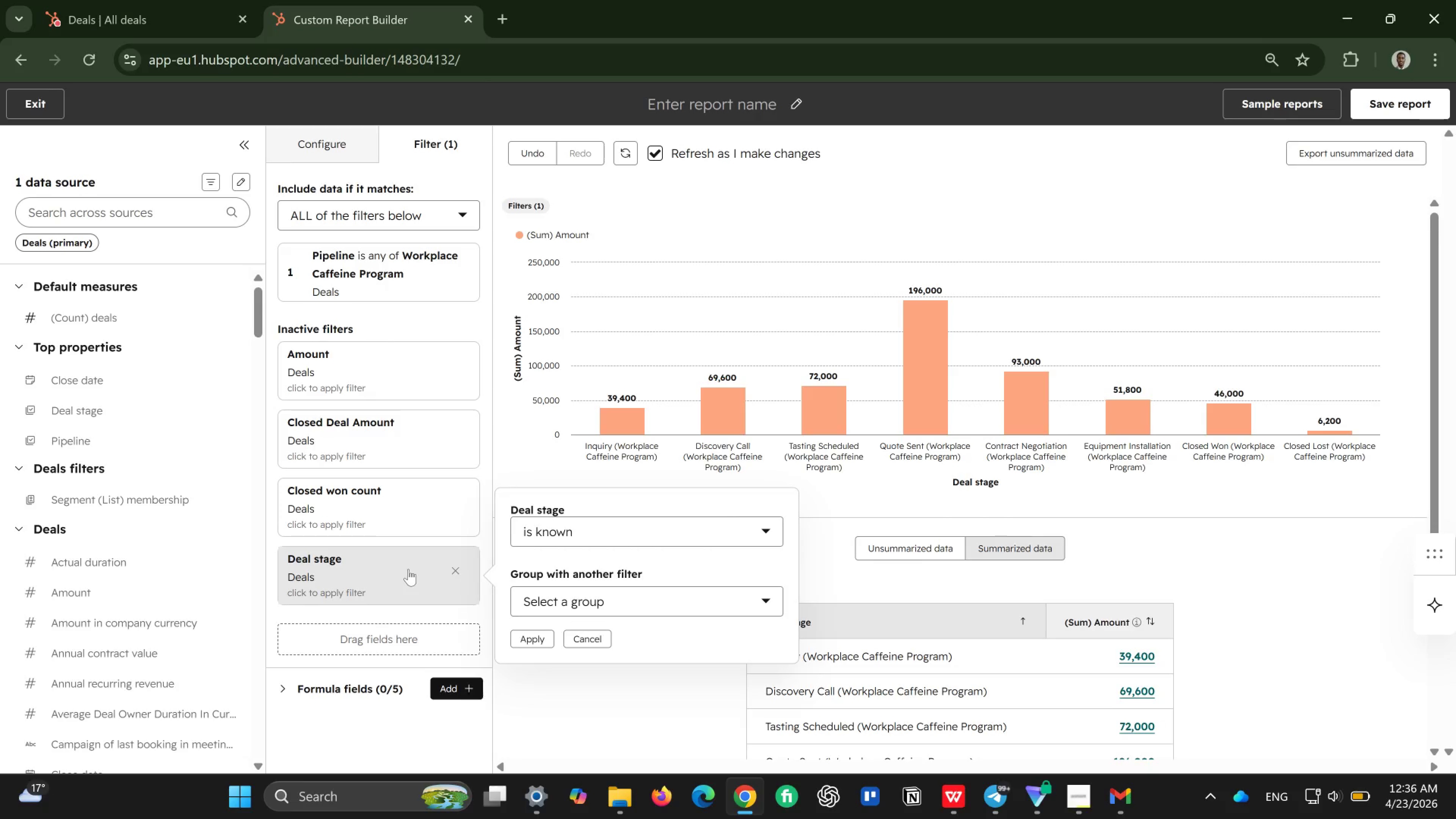 
mouse_move([684, 603])
 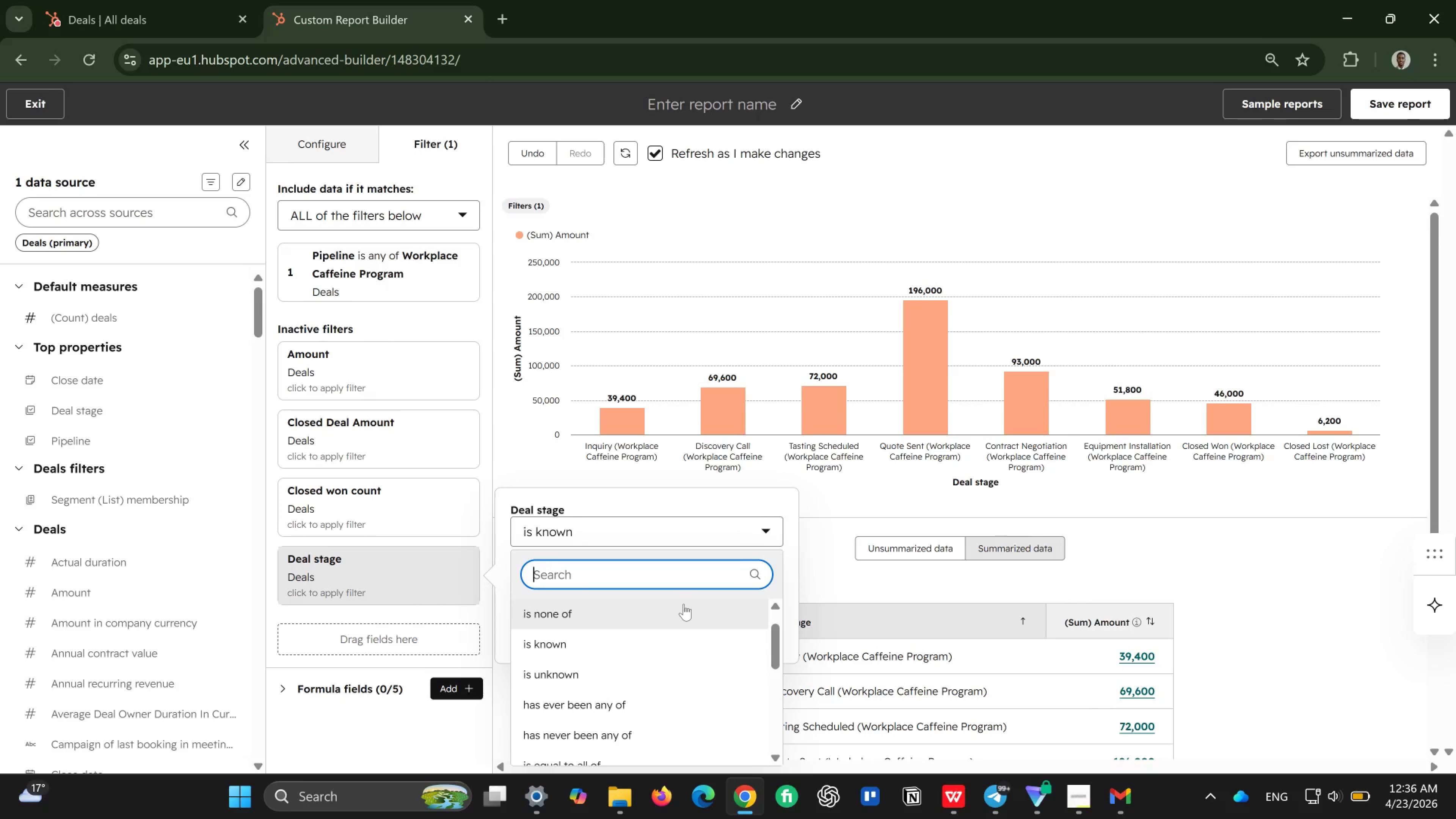 
left_click([684, 604])
 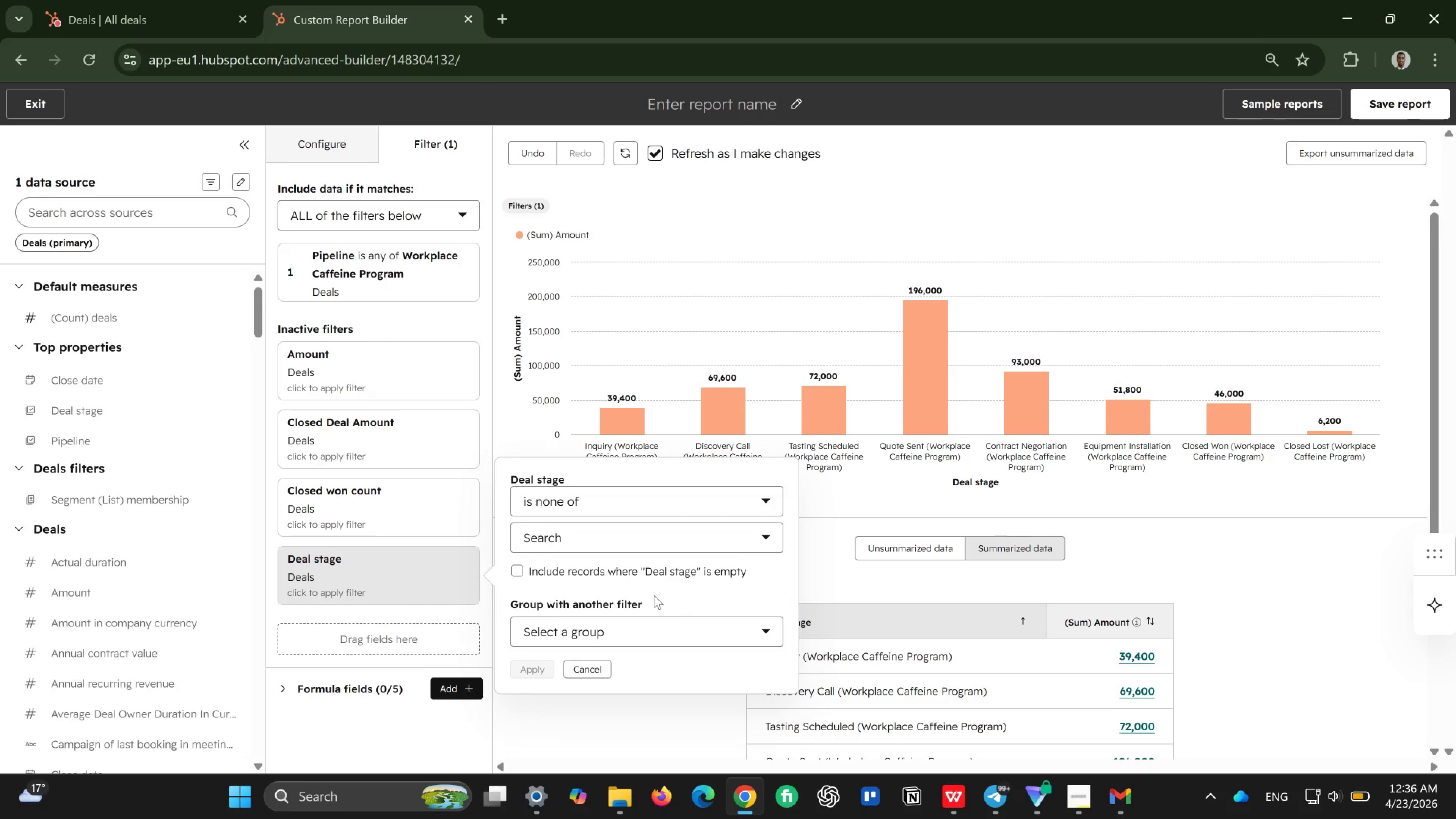 
wait(6.85)
 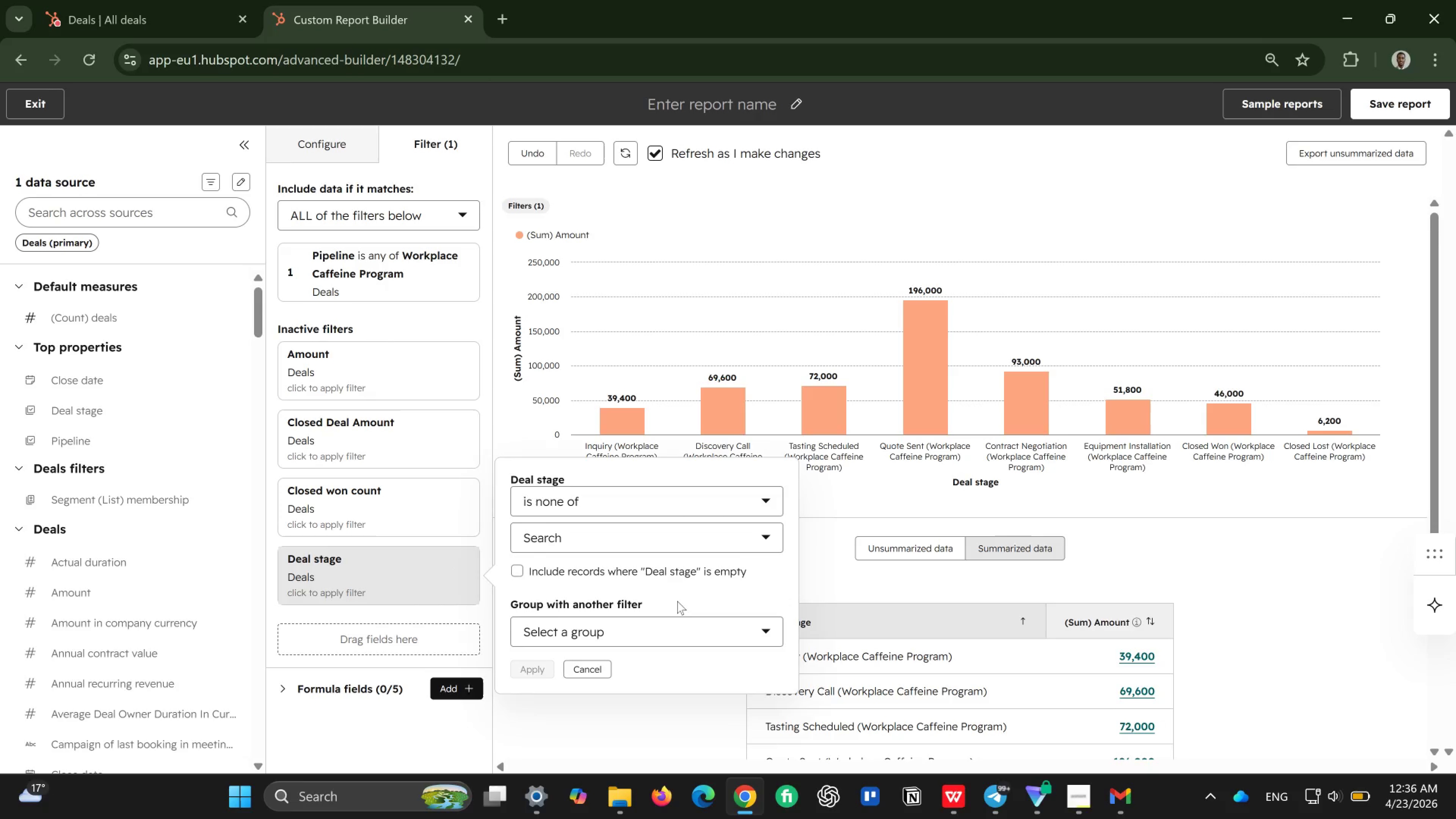 
left_click([726, 535])
 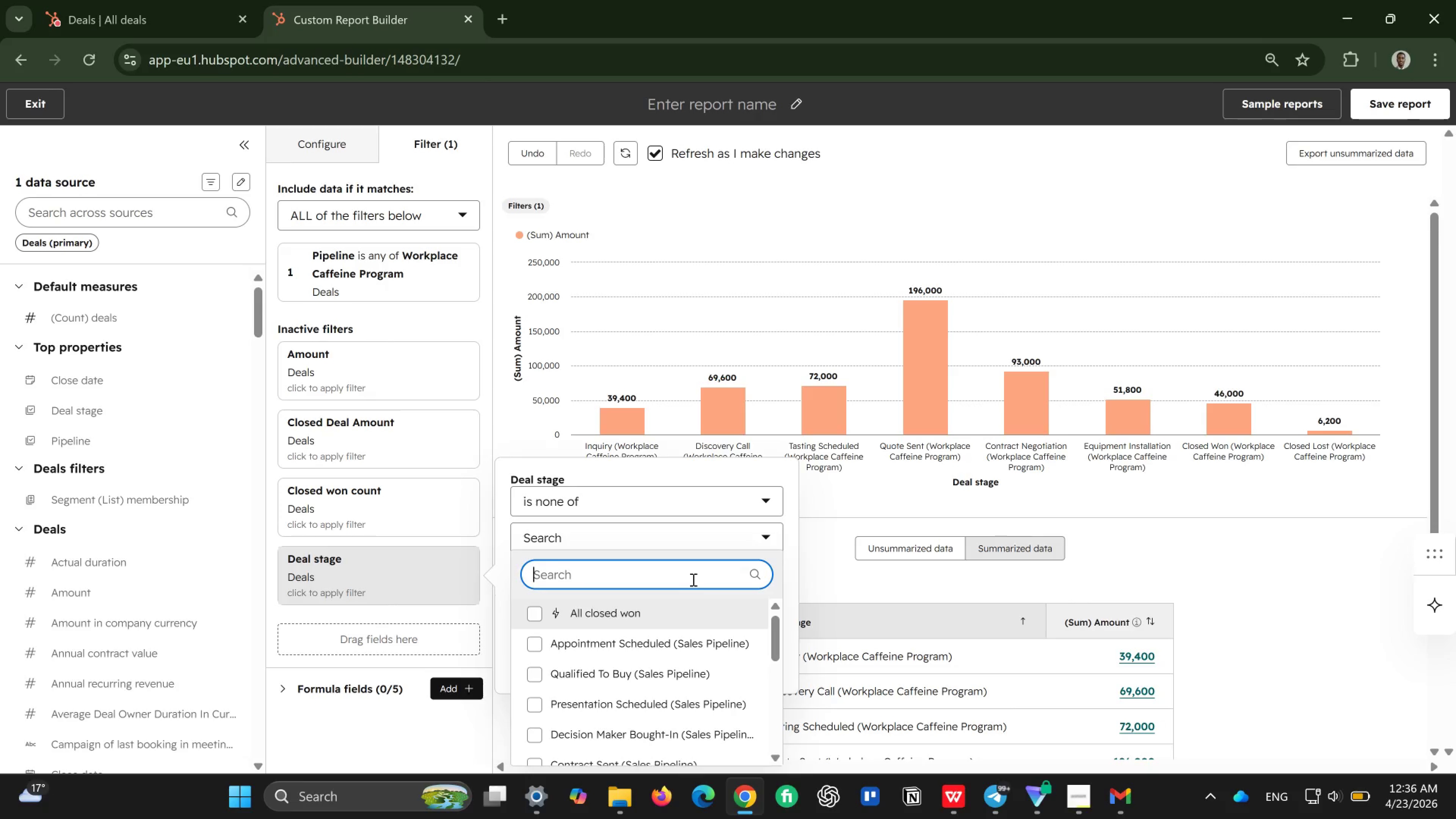 
scroll: coordinate [692, 579], scroll_direction: down, amount: 2.0
 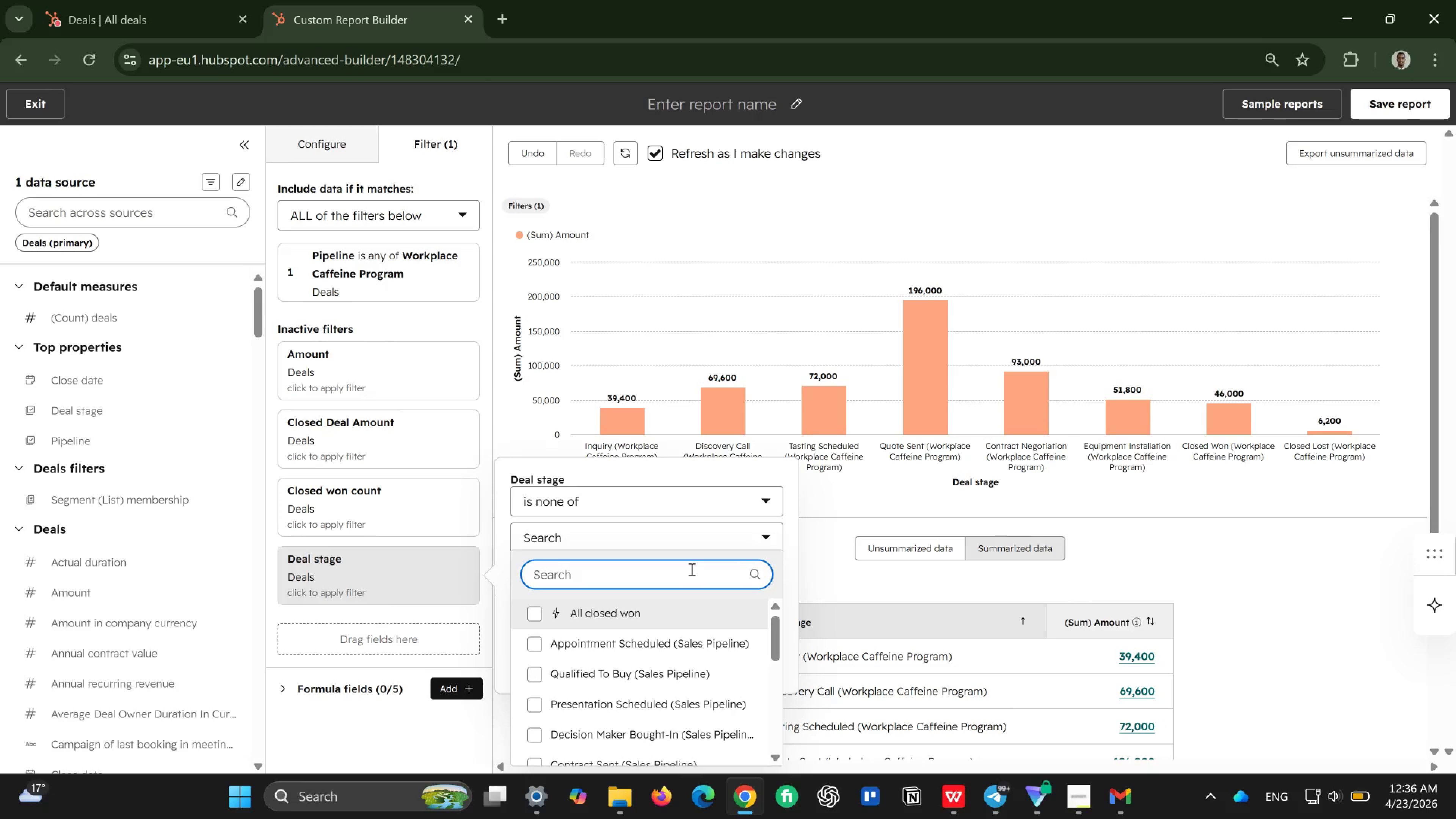 
type(closed)
 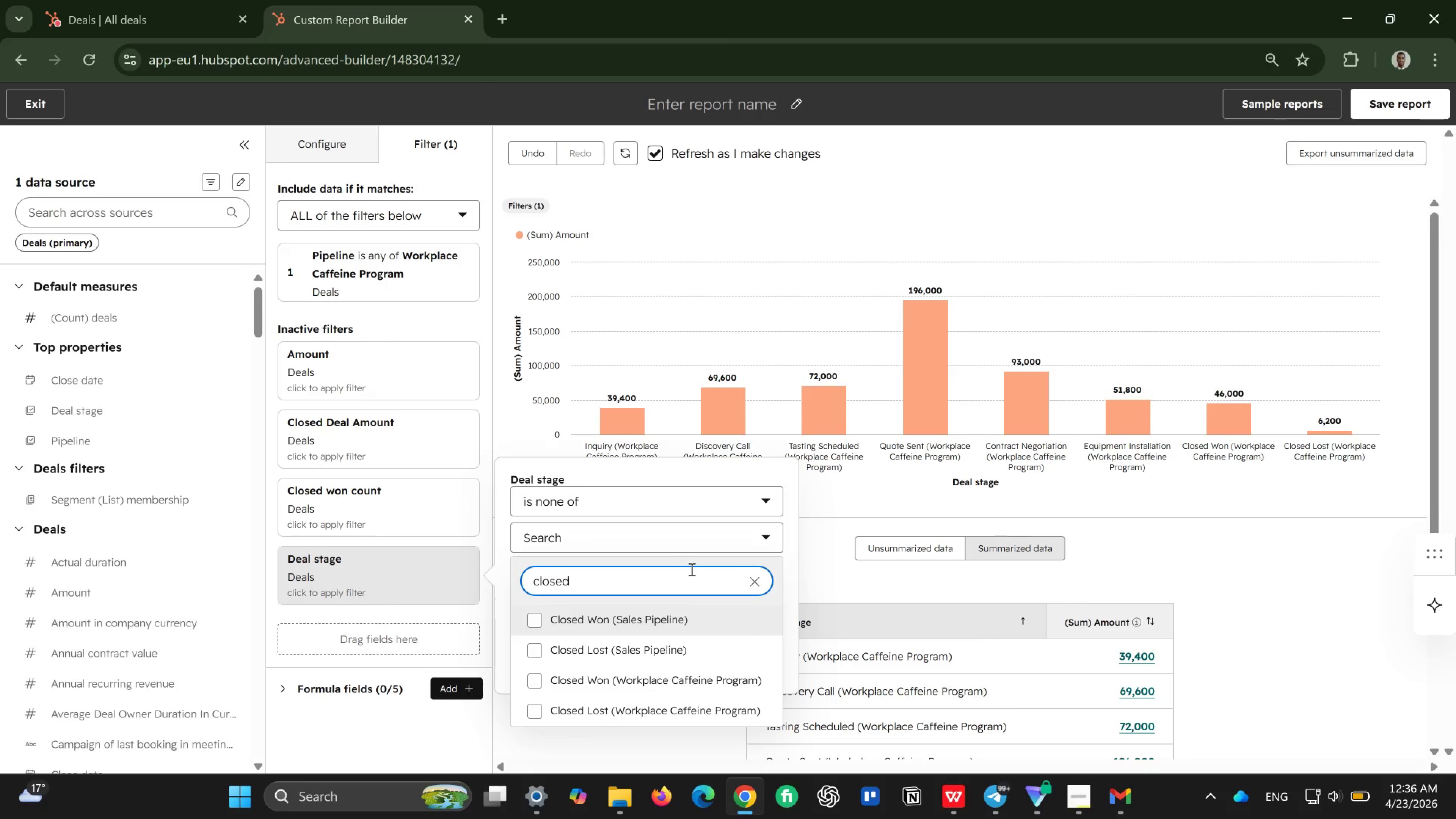 
wait(8.06)
 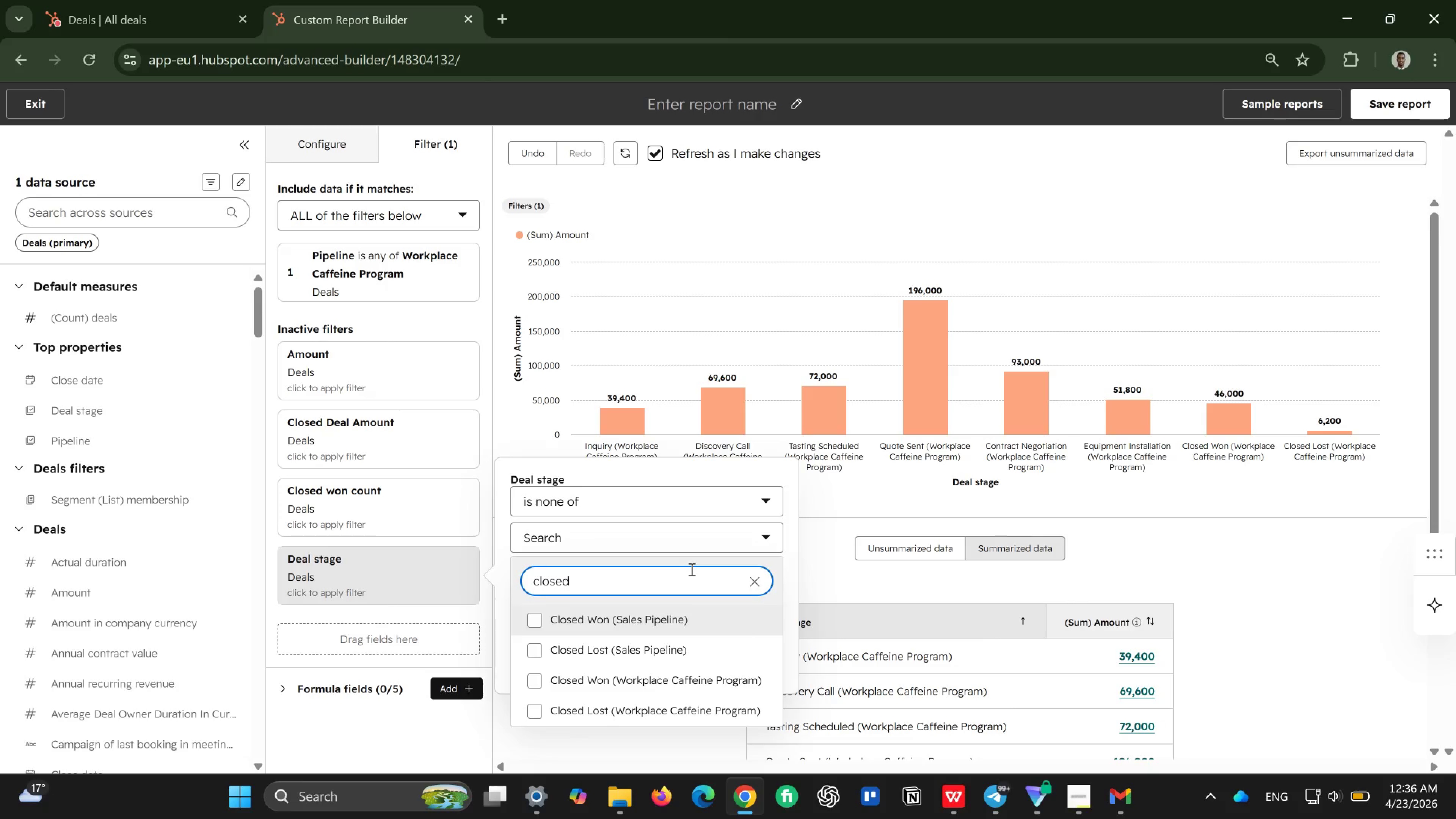 
left_click([532, 678])
 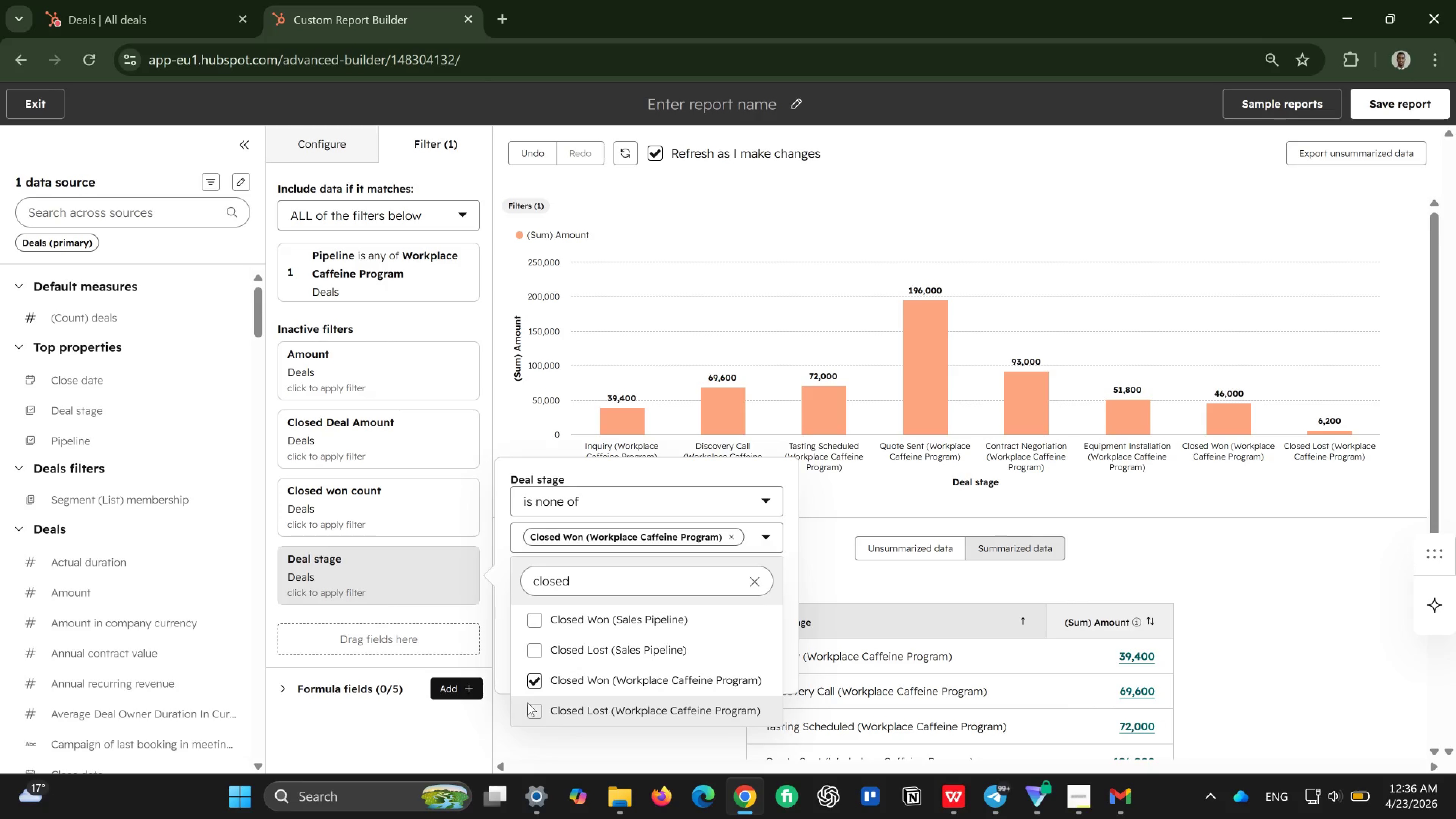 
left_click([527, 703])
 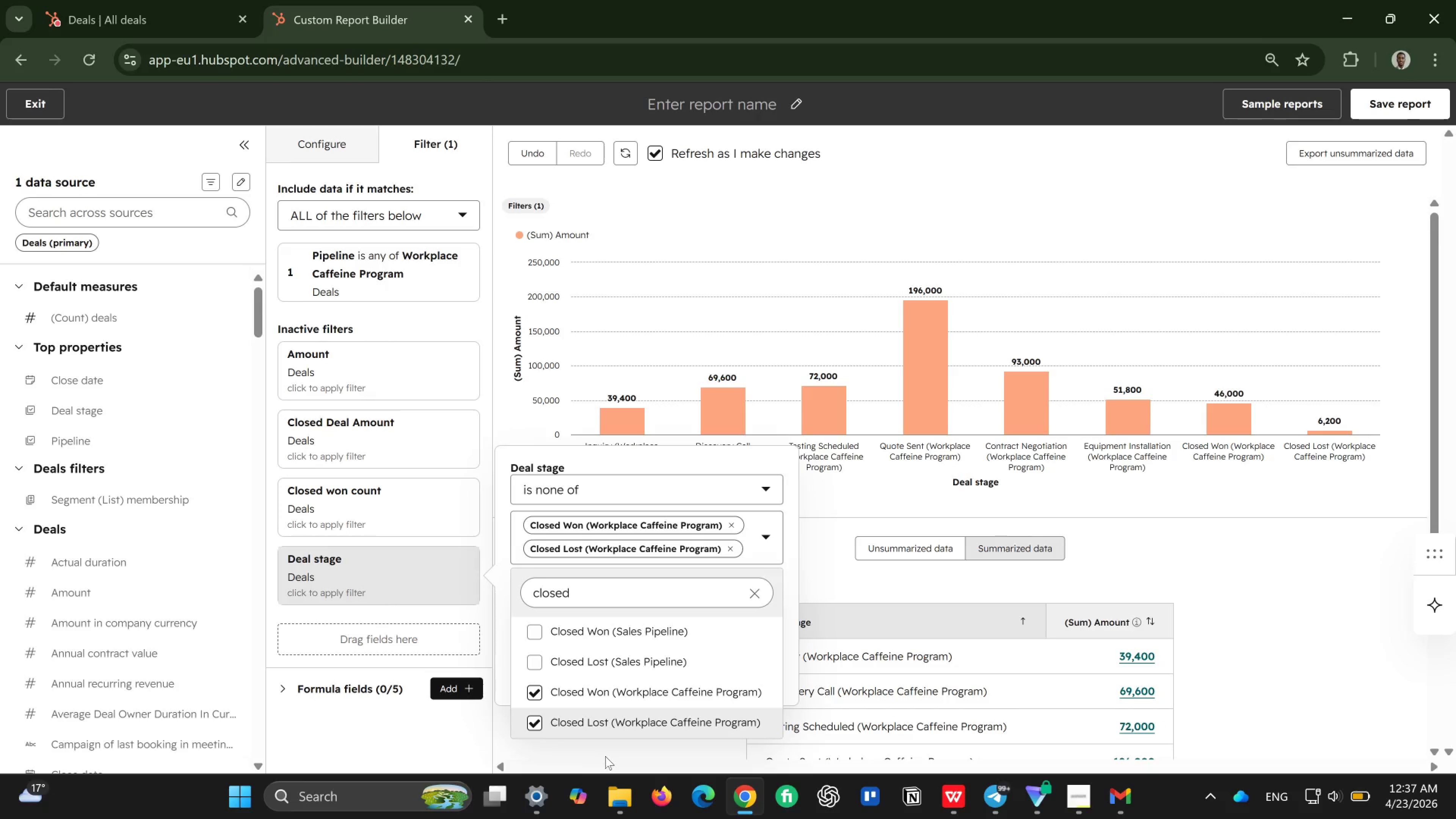 
wait(7.31)
 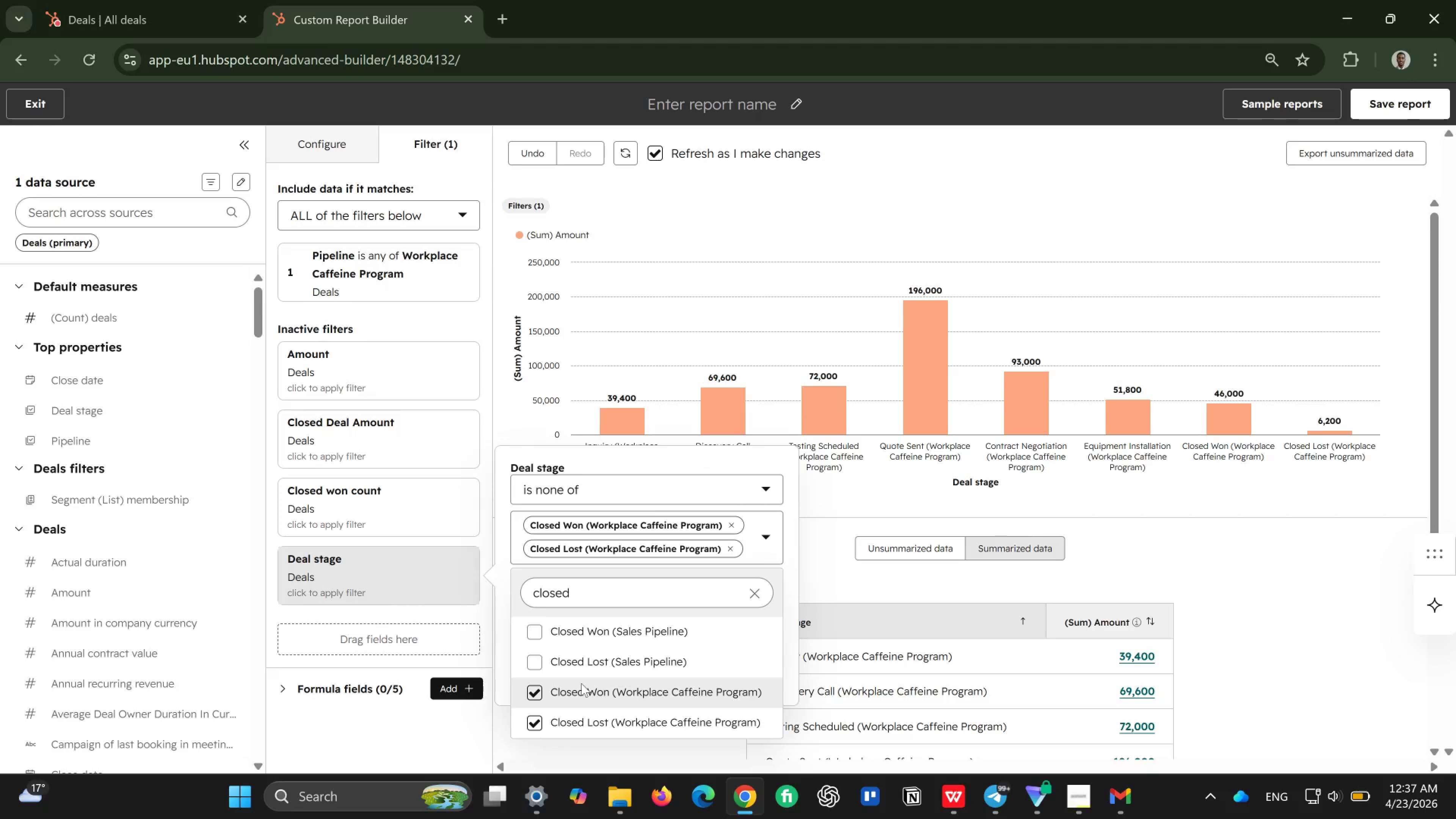 
left_click([609, 752])
 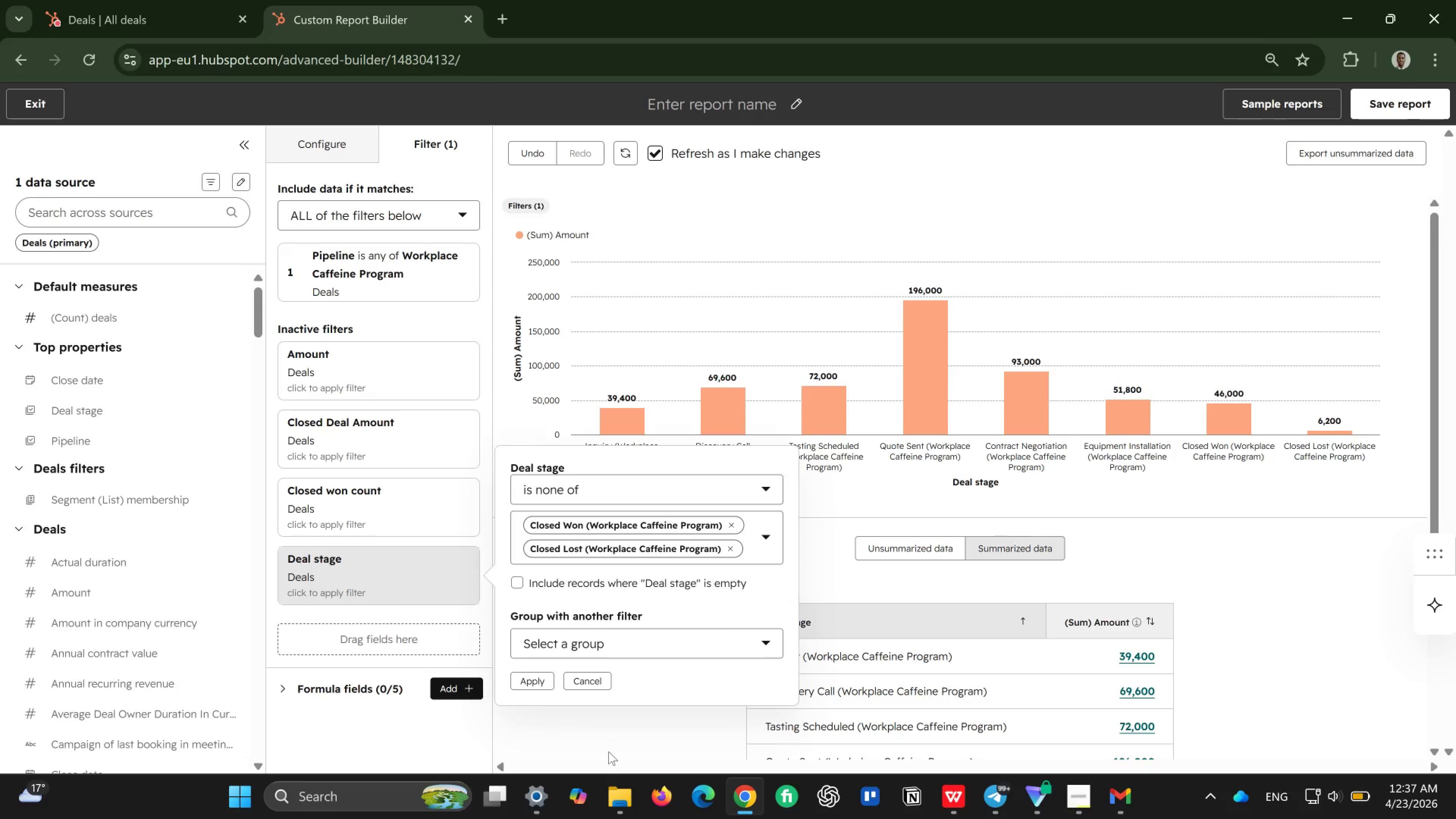 
wait(10.57)
 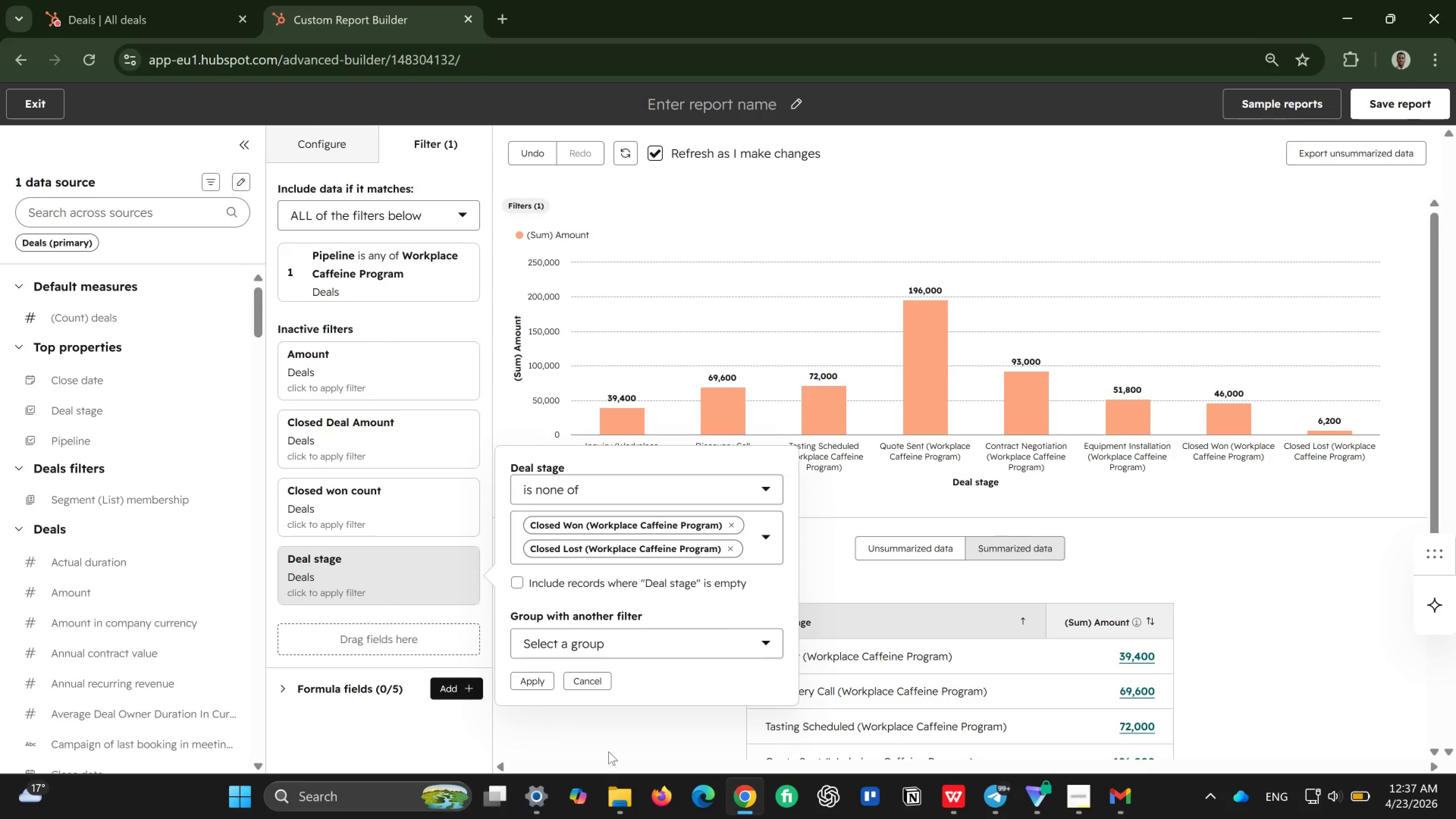 
left_click([544, 684])
 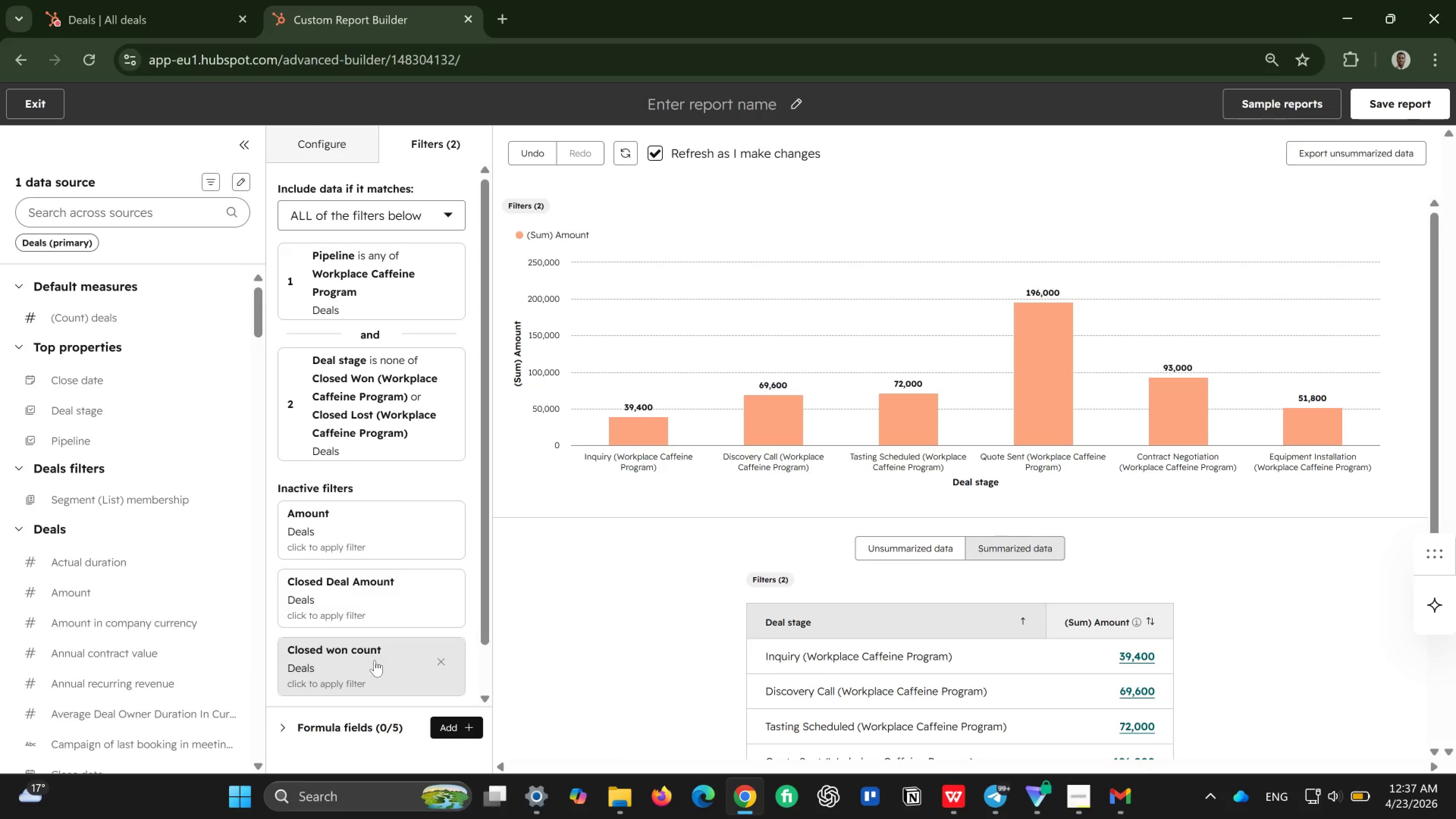 
wait(39.02)
 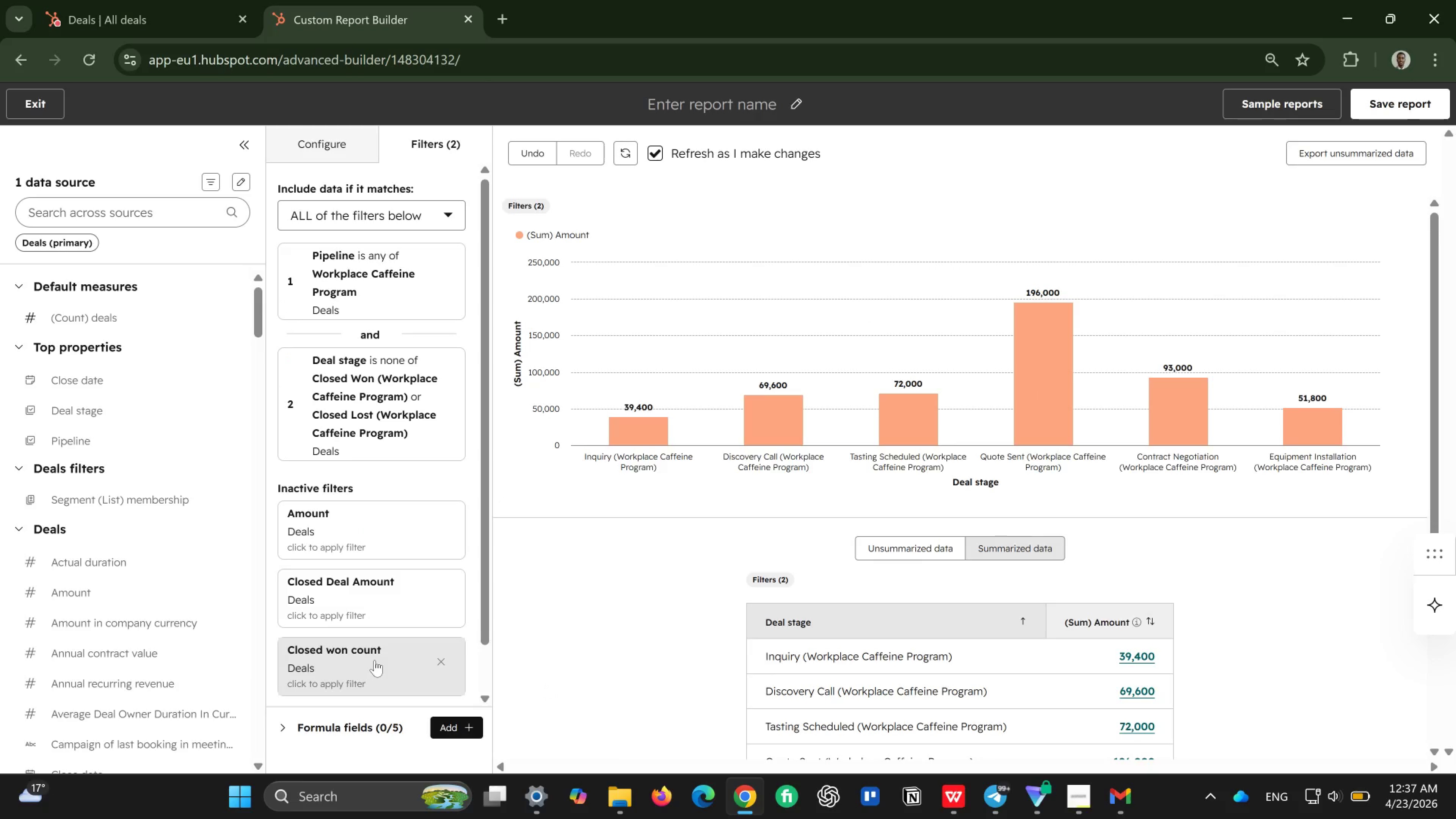 
left_click([320, 147])
 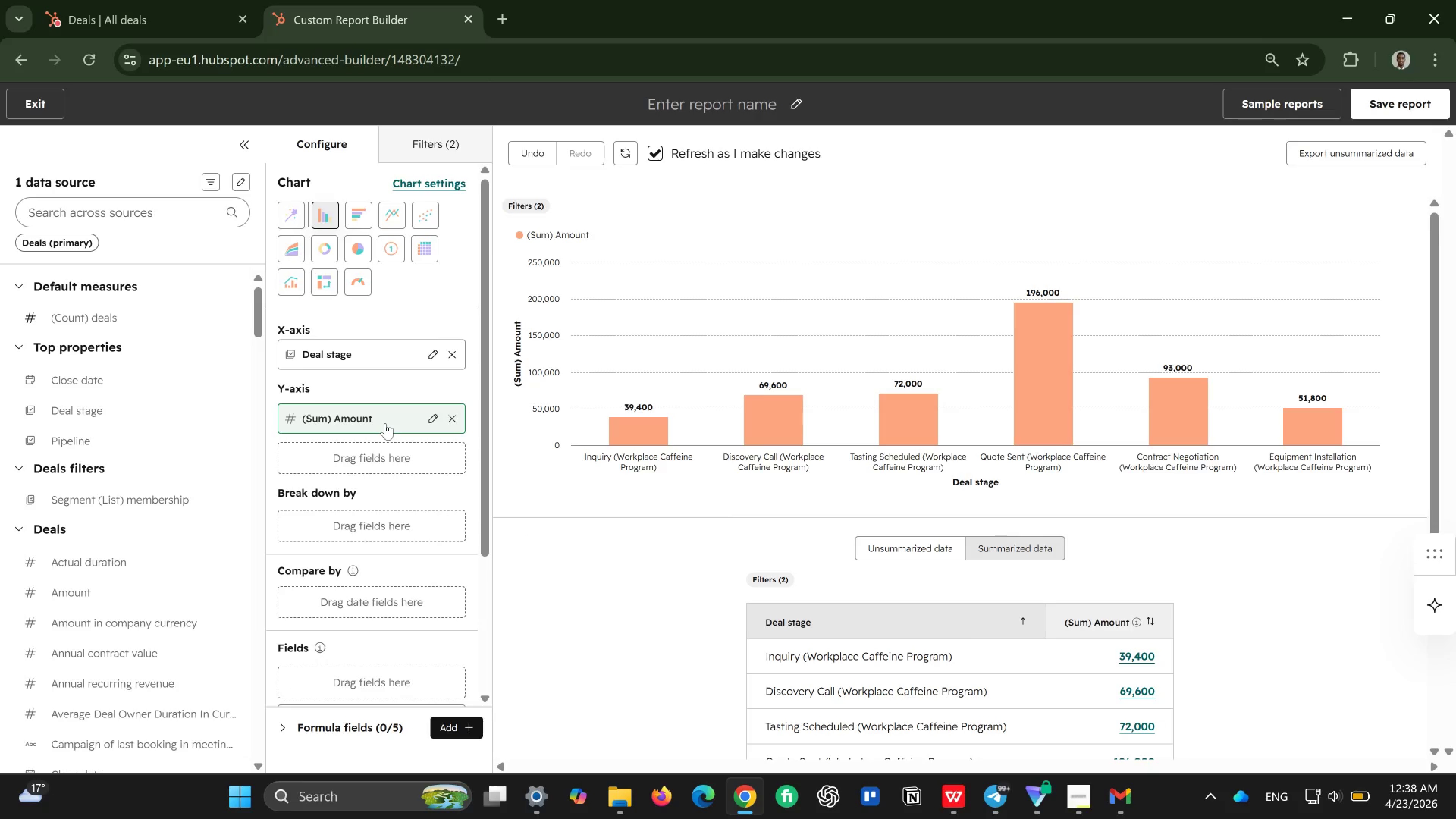 
wait(7.99)
 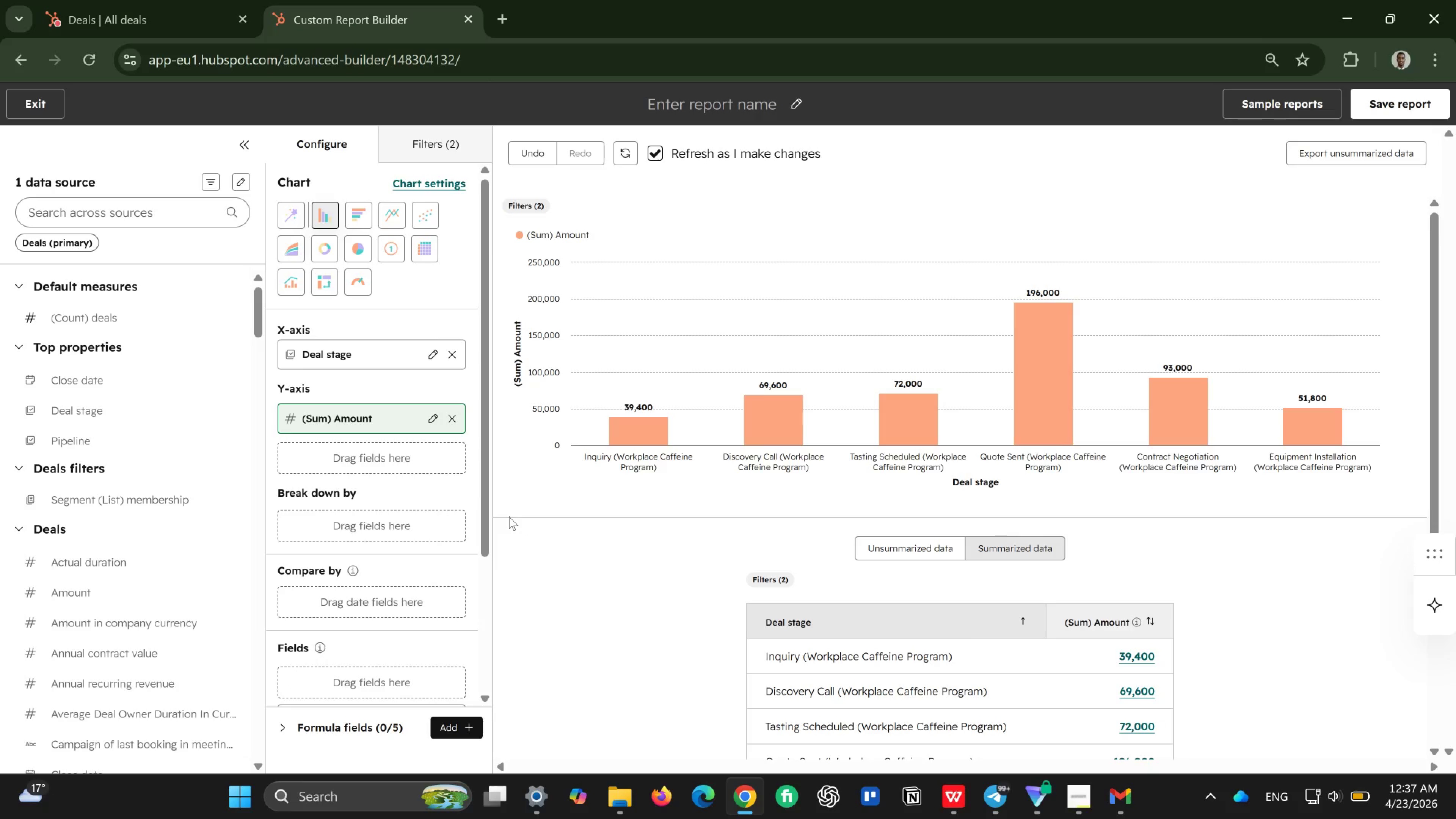 
scroll: coordinate [361, 452], scroll_direction: down, amount: 8.0
 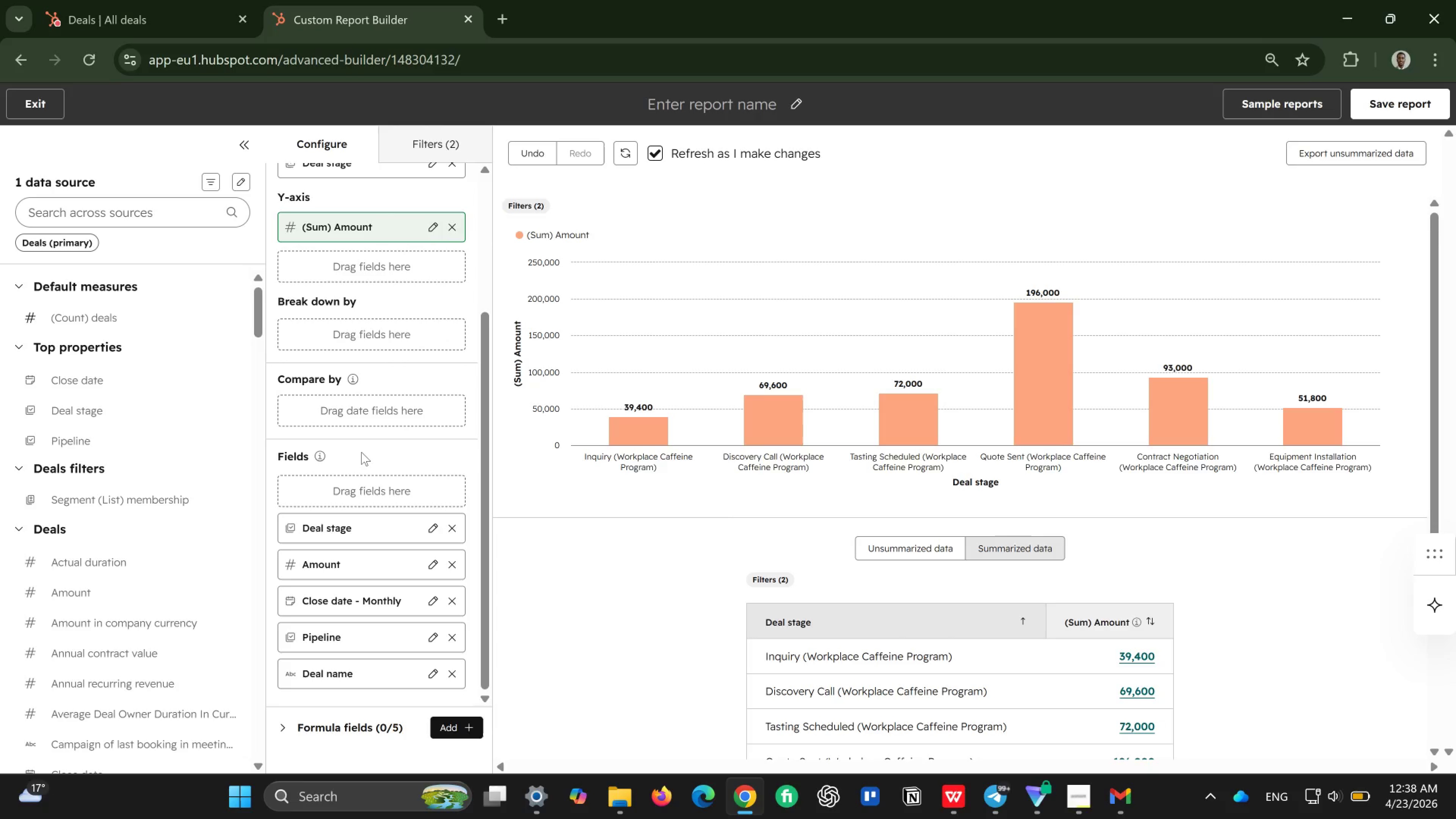 
wait(28.52)
 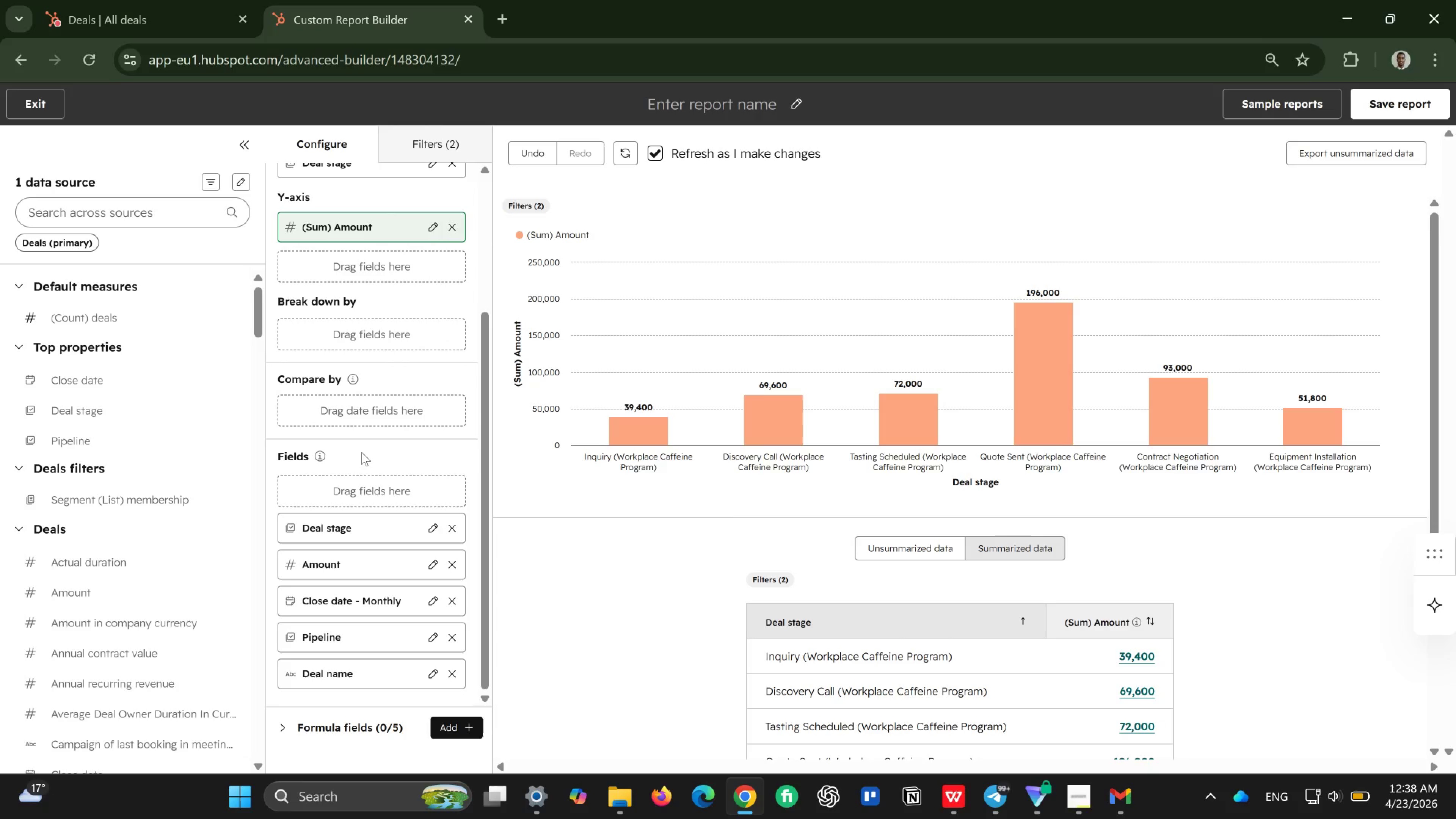 
left_click([733, 106])
 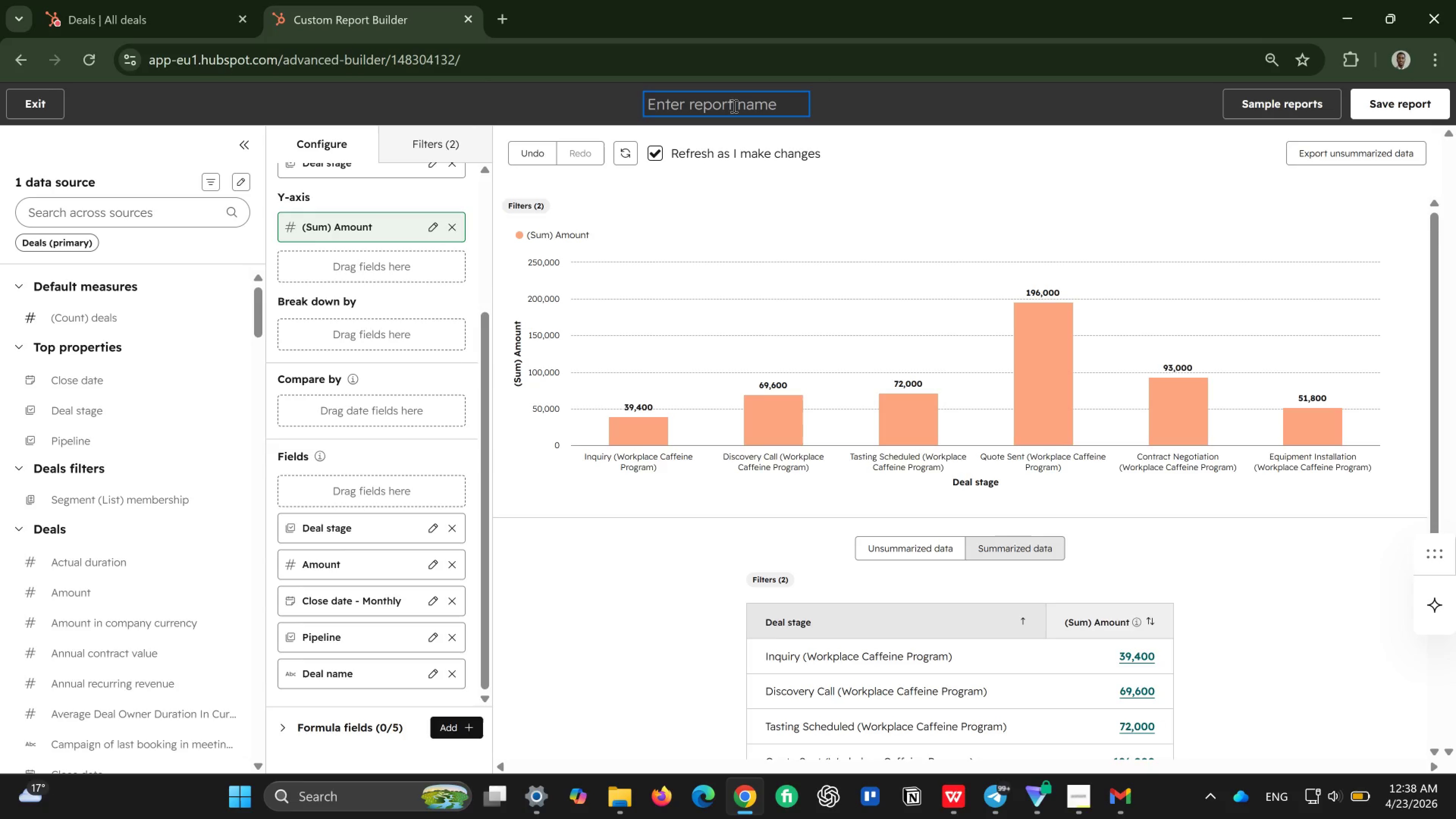 
wait(22.42)
 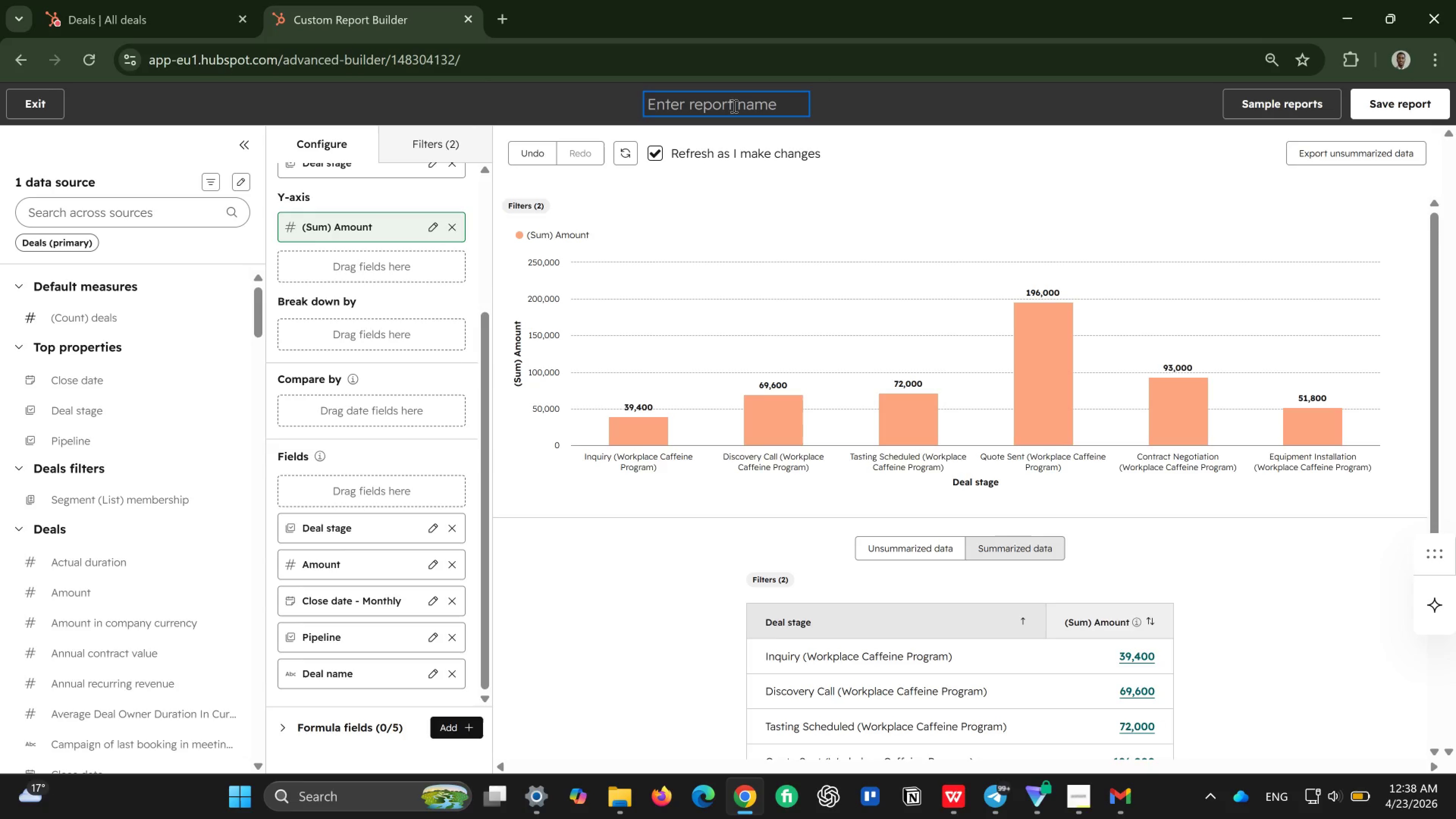 
type(Deal Forecast by STage)
key(Backspace)
key(Backspace)
key(Backspace)
key(Backspace)
 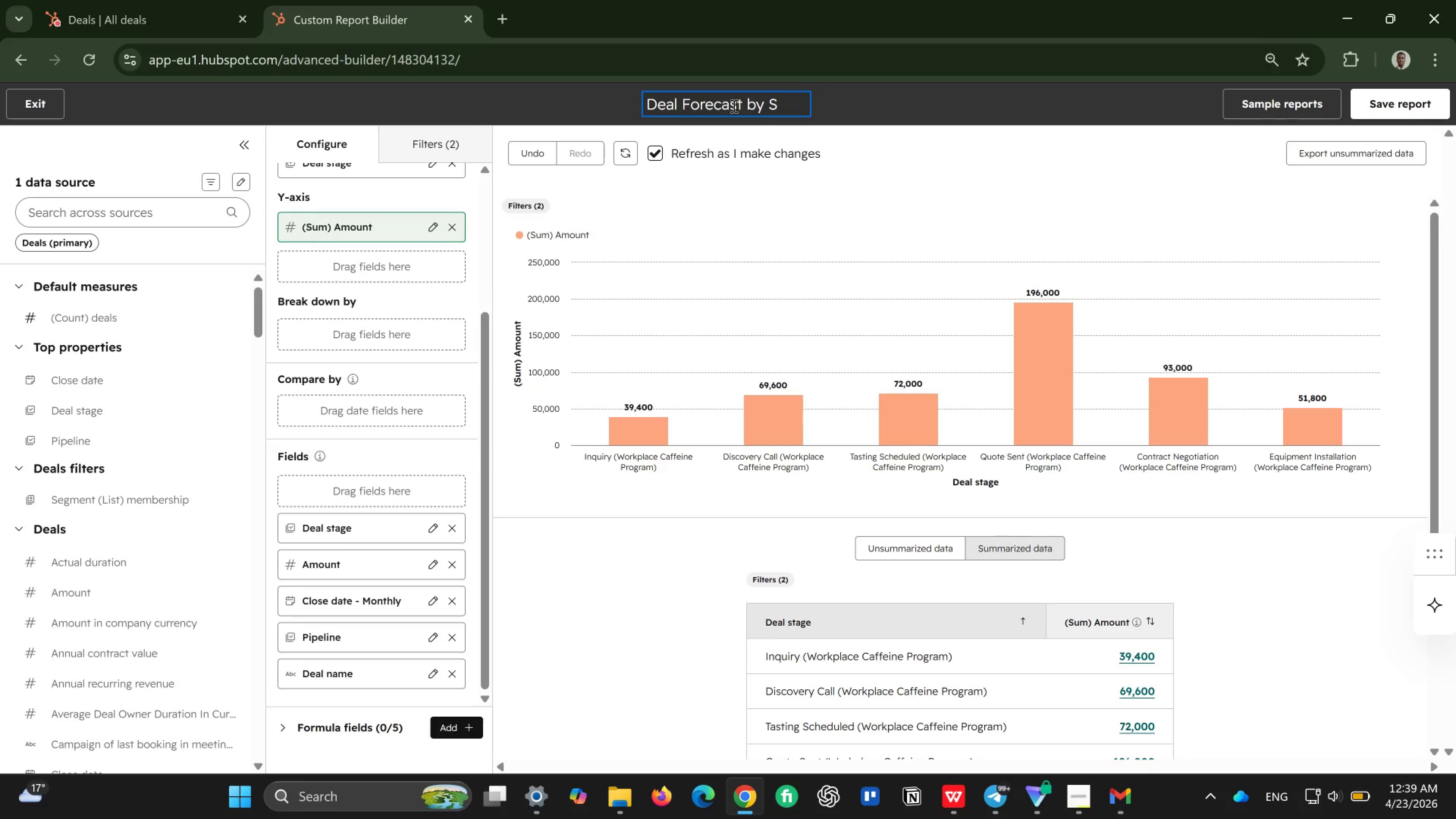 
wait(12.97)
 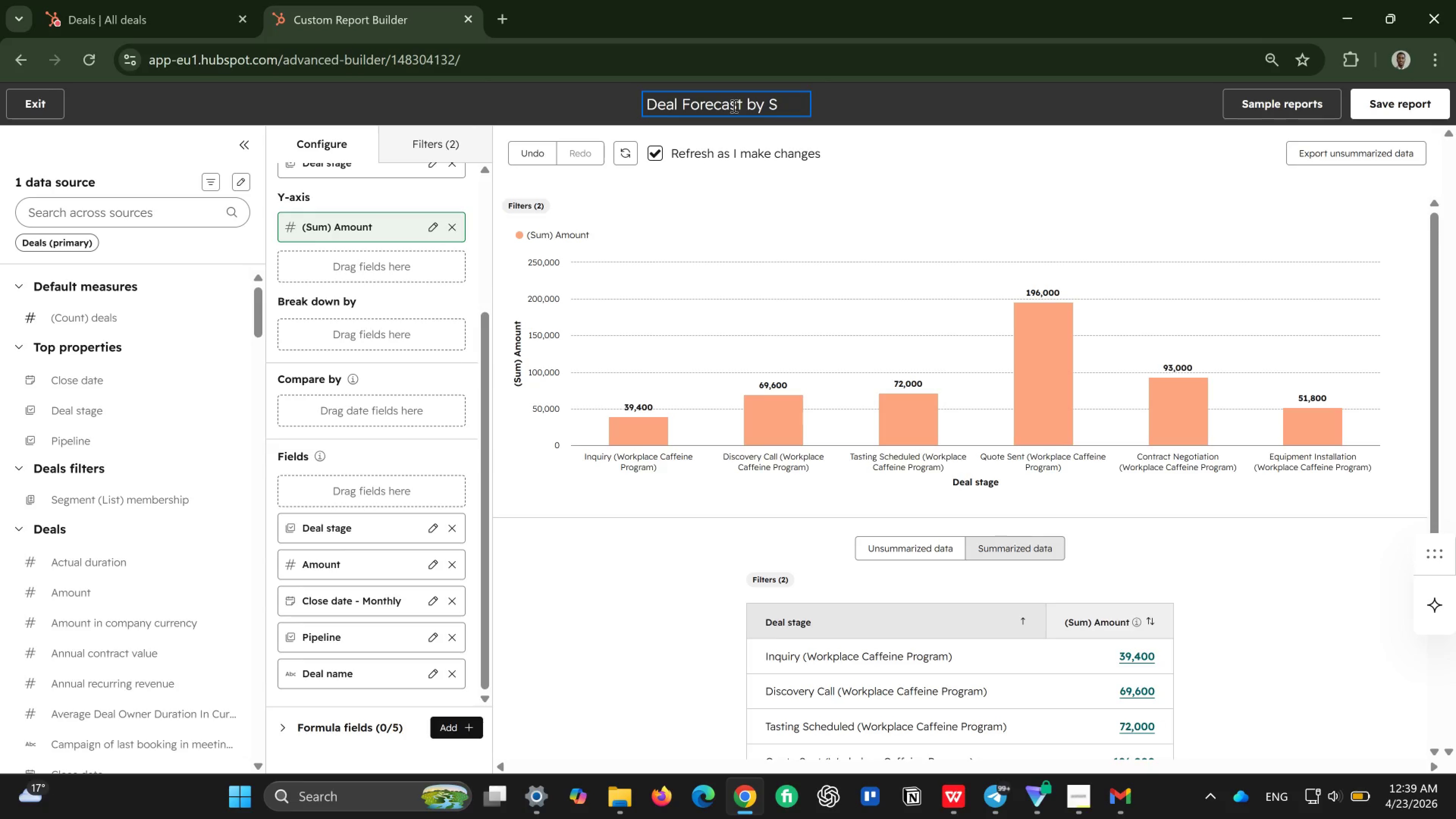 
type(tage)
 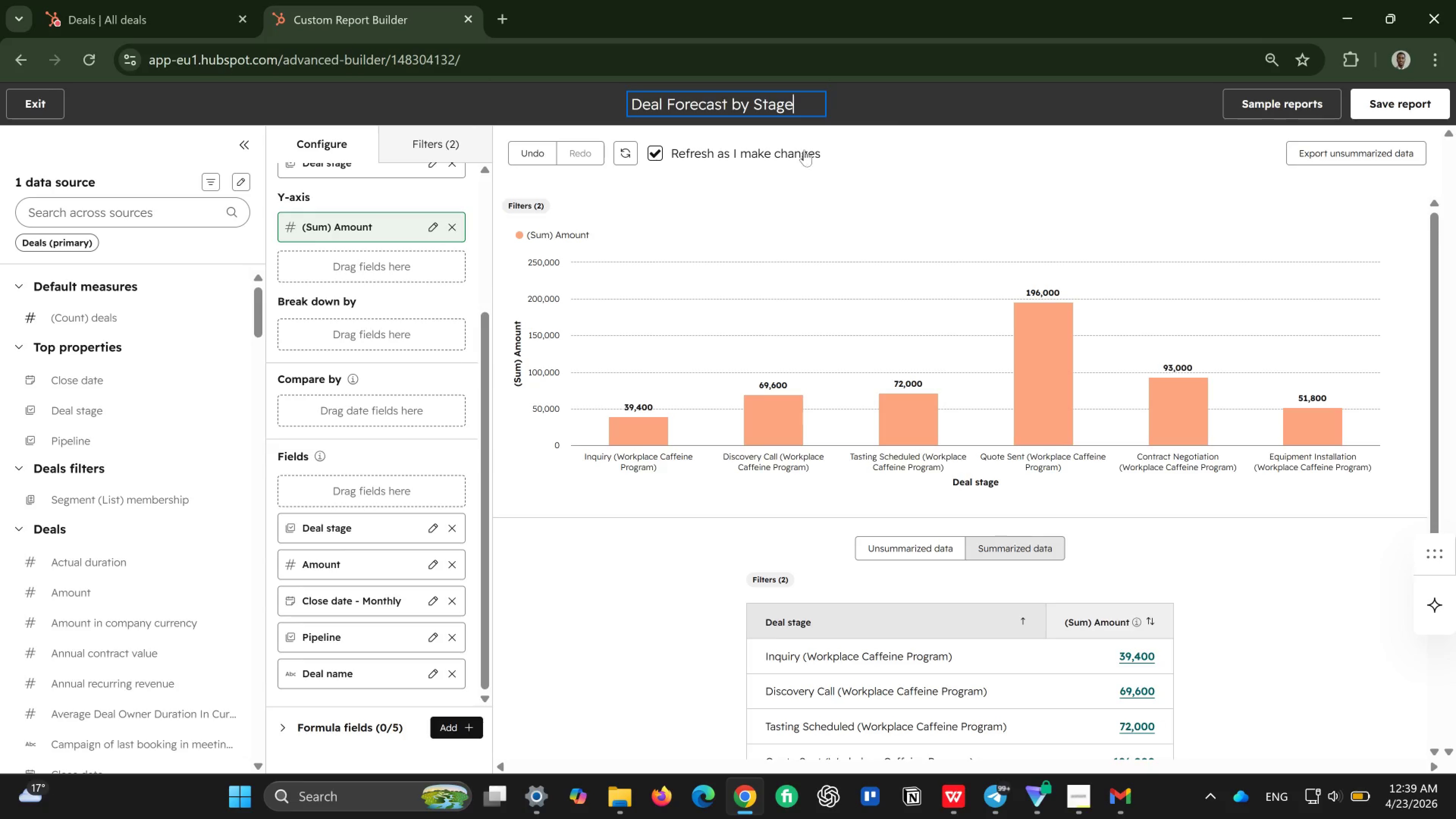 
left_click([961, 83])
 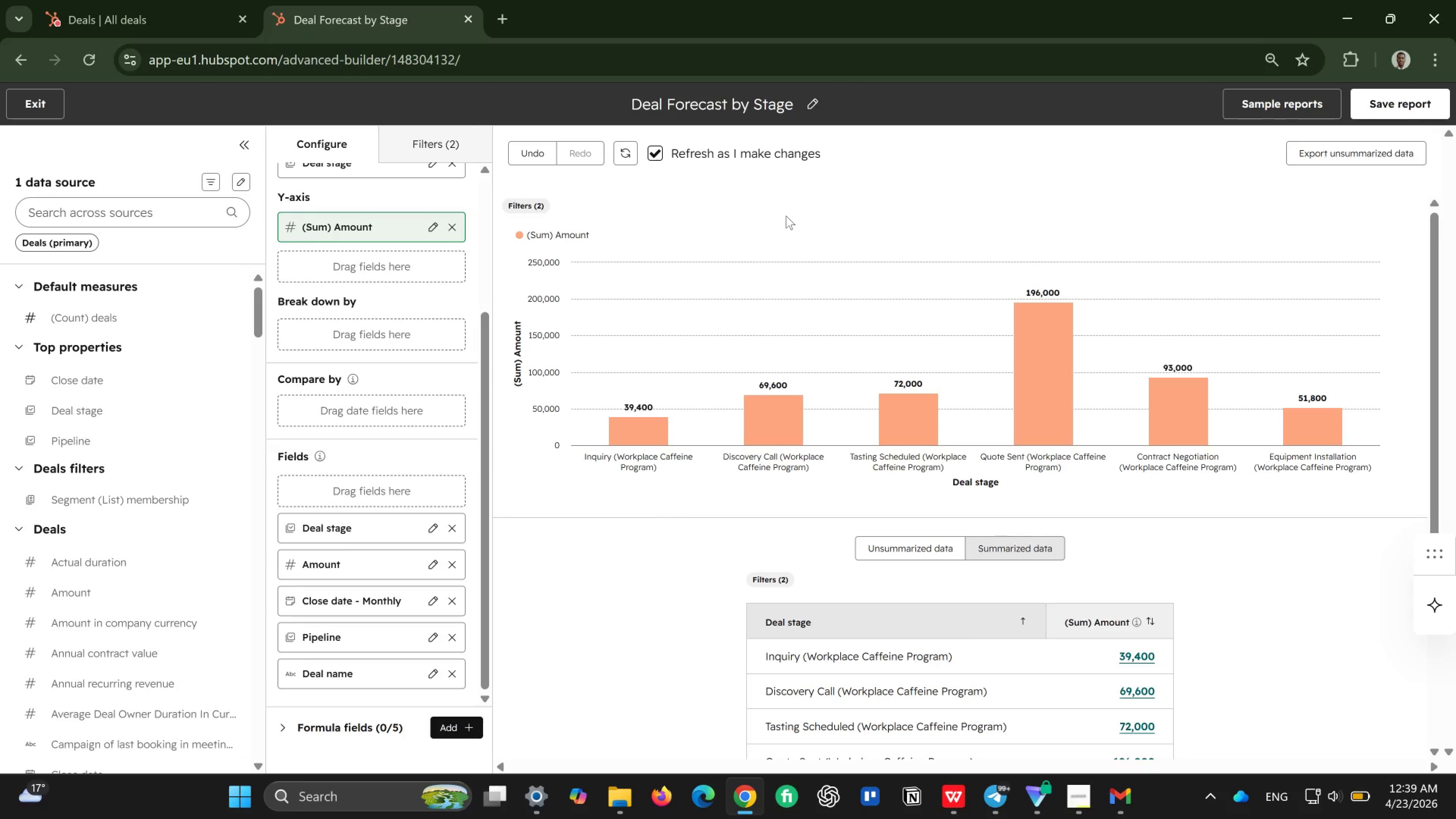 
wait(6.37)
 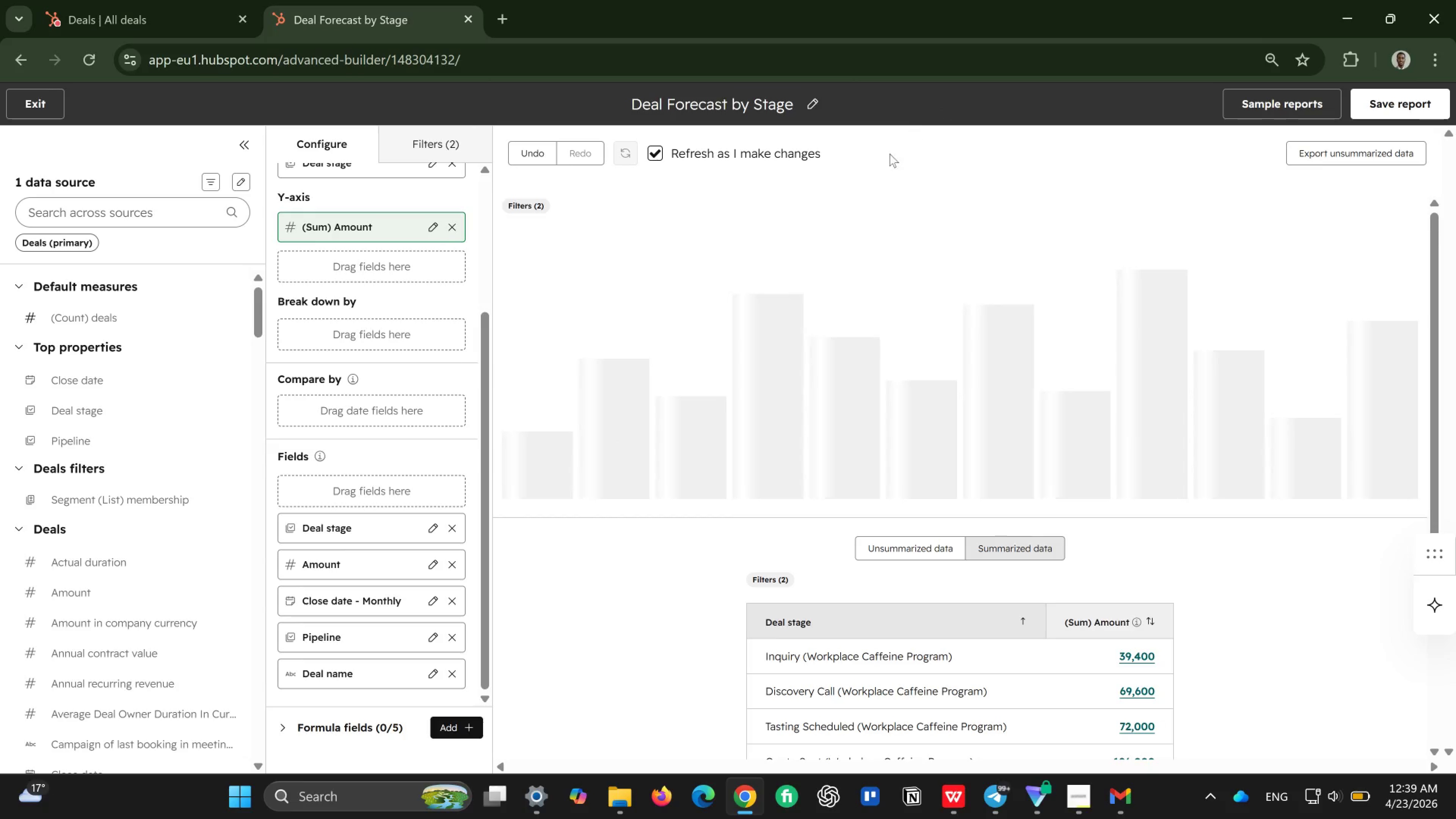 
scroll: coordinate [402, 399], scroll_direction: up, amount: 8.0
 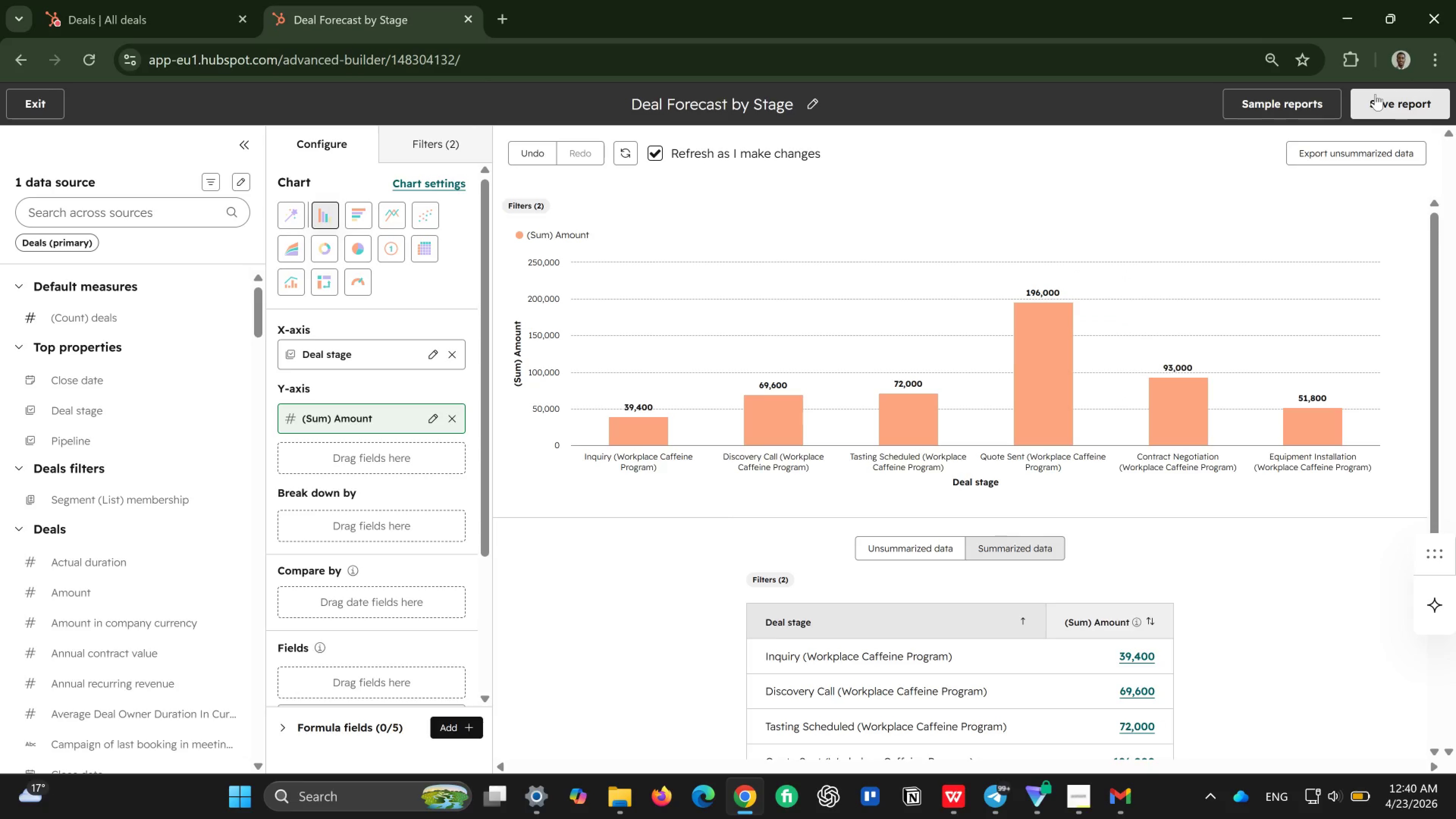 
wait(33.92)
 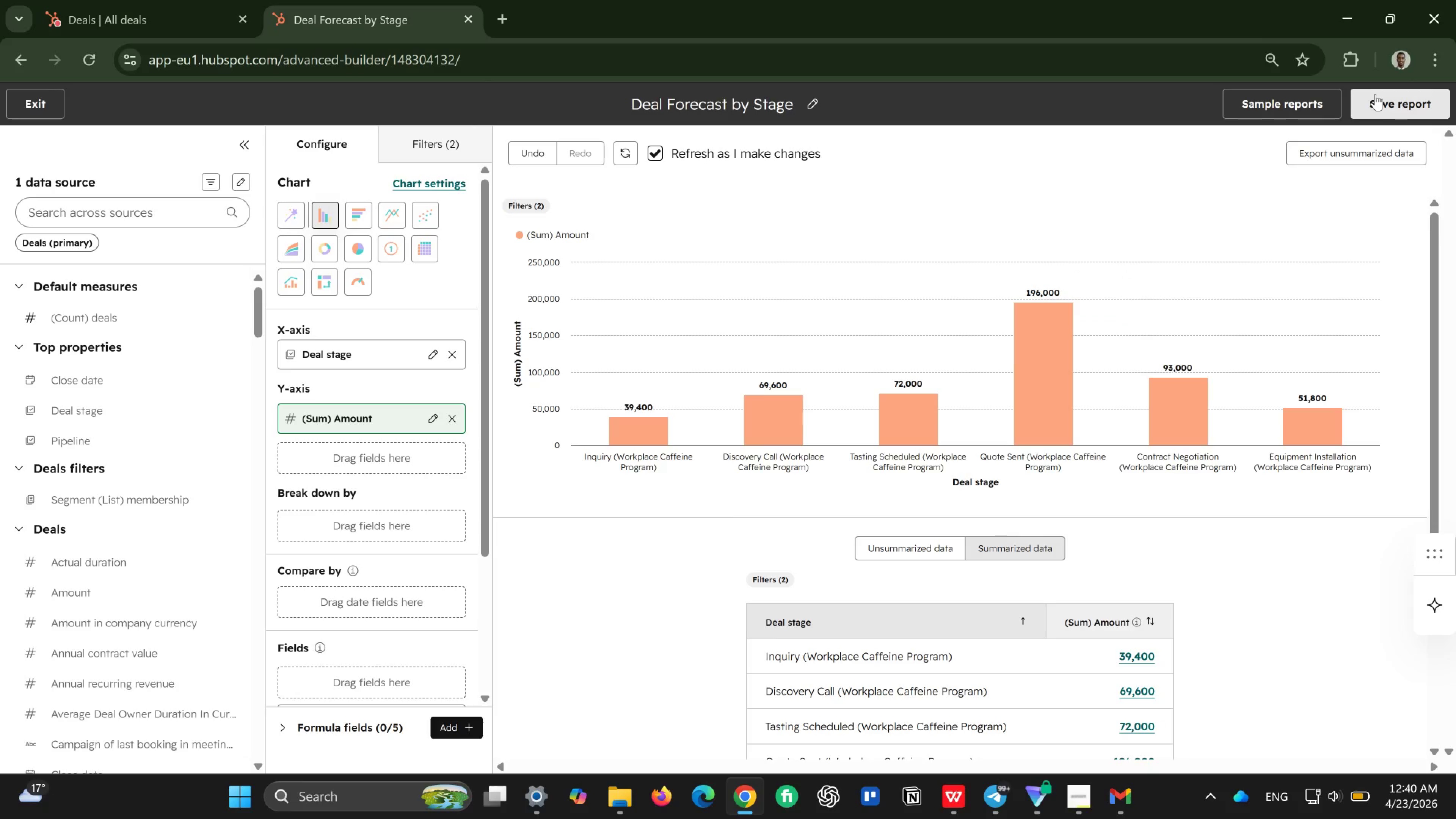 
left_click([1375, 94])
 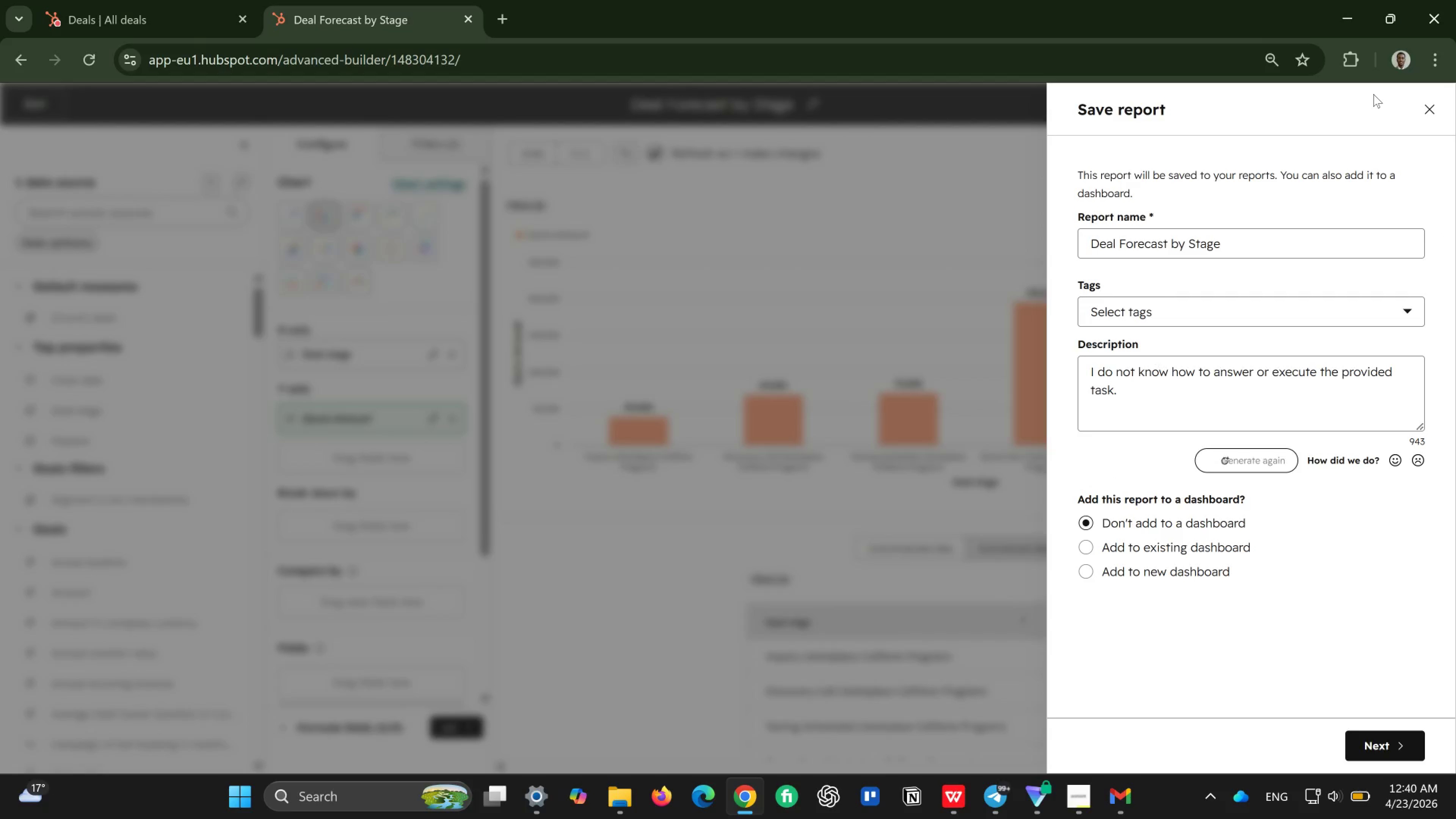 
wait(8.89)
 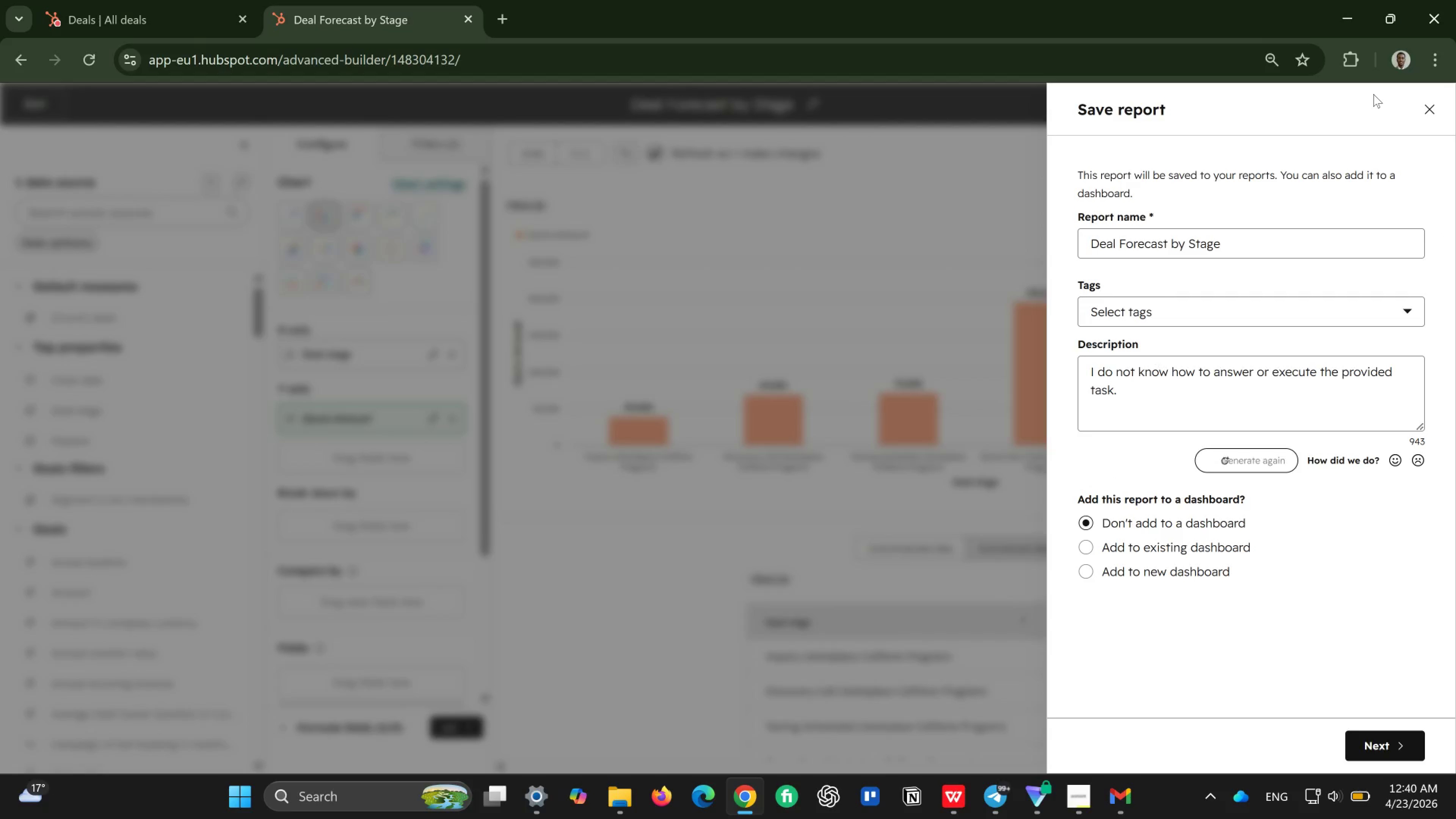 
left_click([1291, 307])
 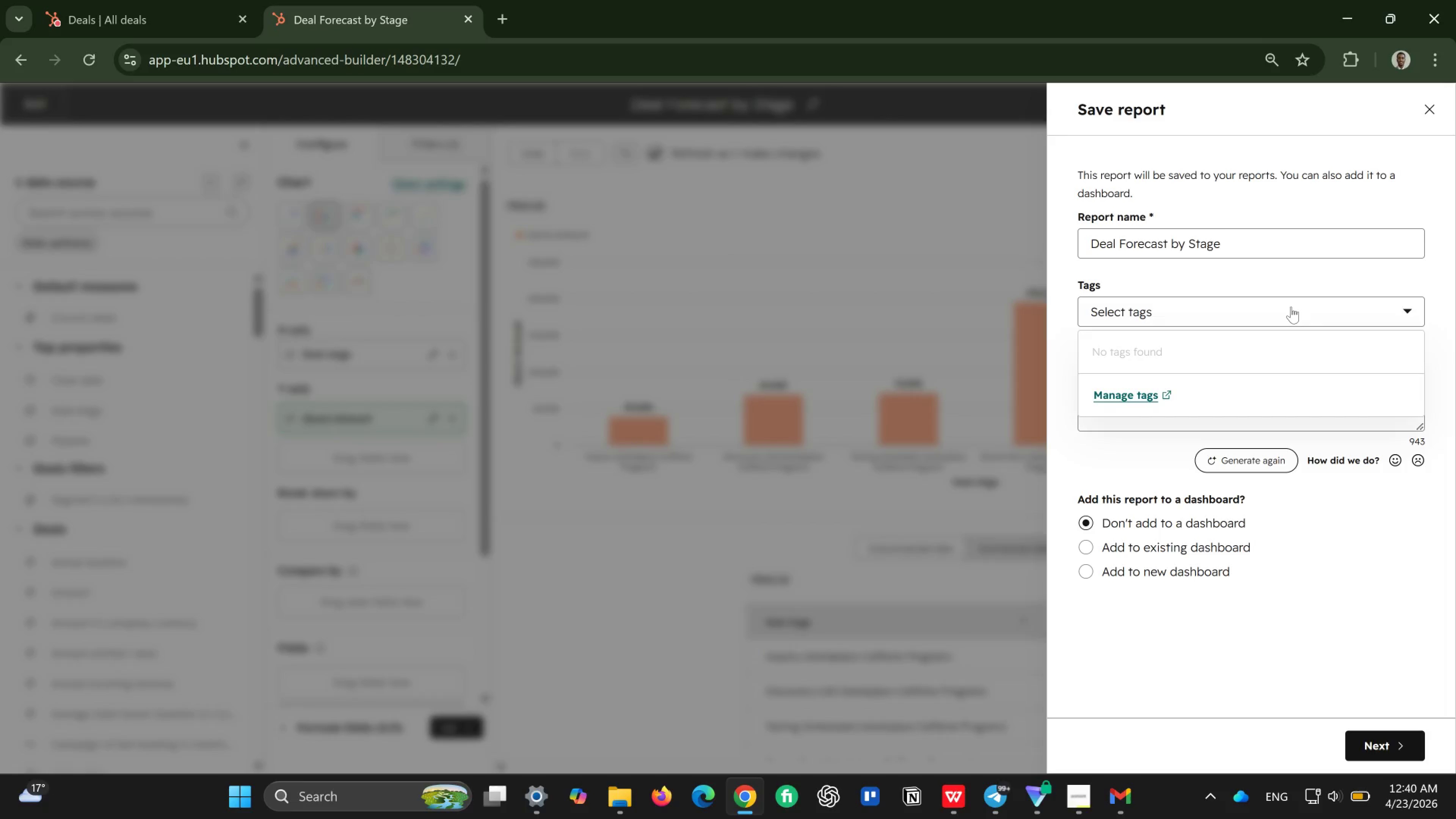 
left_click([1291, 307])
 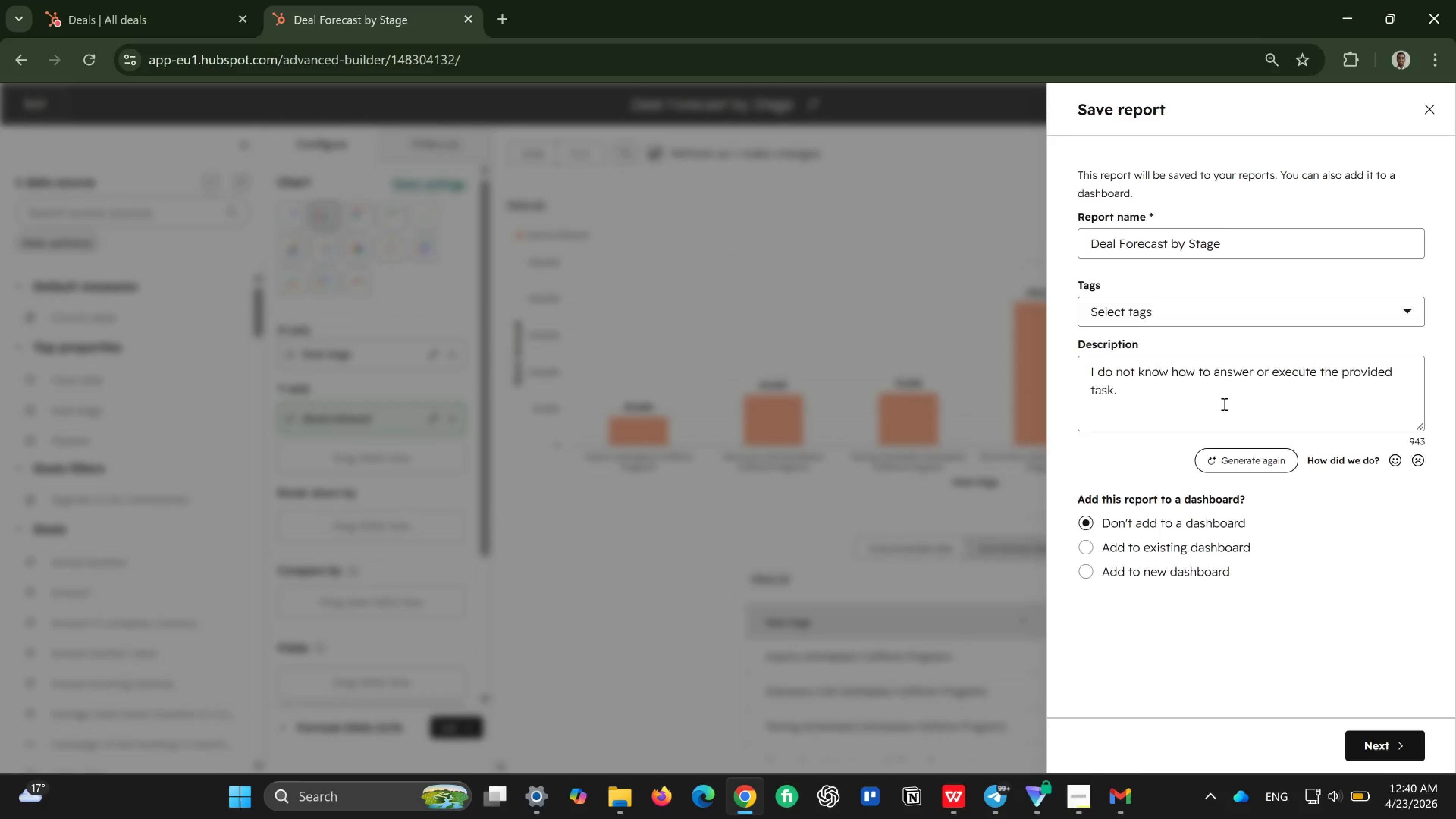 
wait(5.82)
 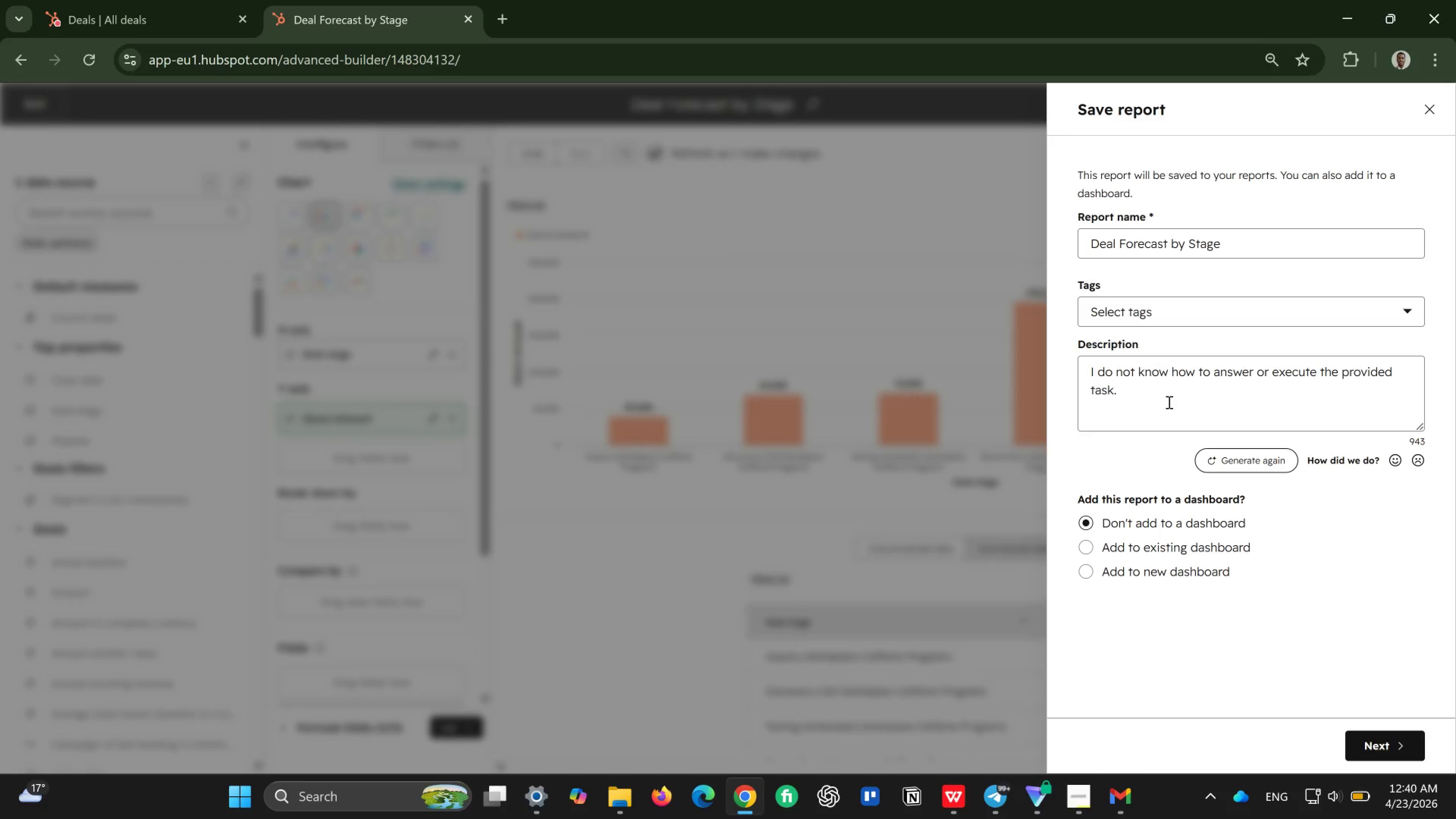 
scroll: coordinate [1193, 404], scroll_direction: down, amount: 2.0
 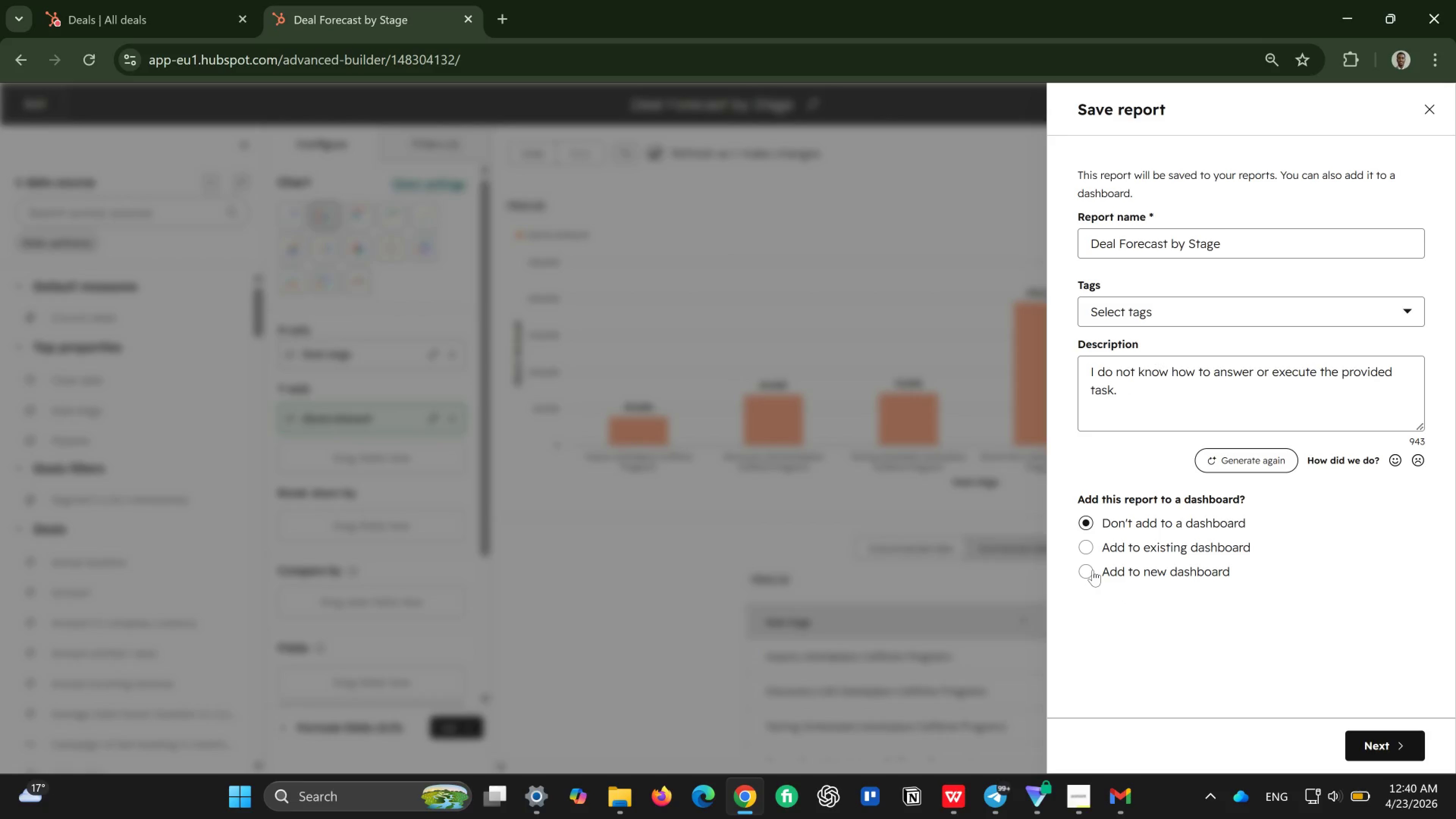 
wait(5.88)
 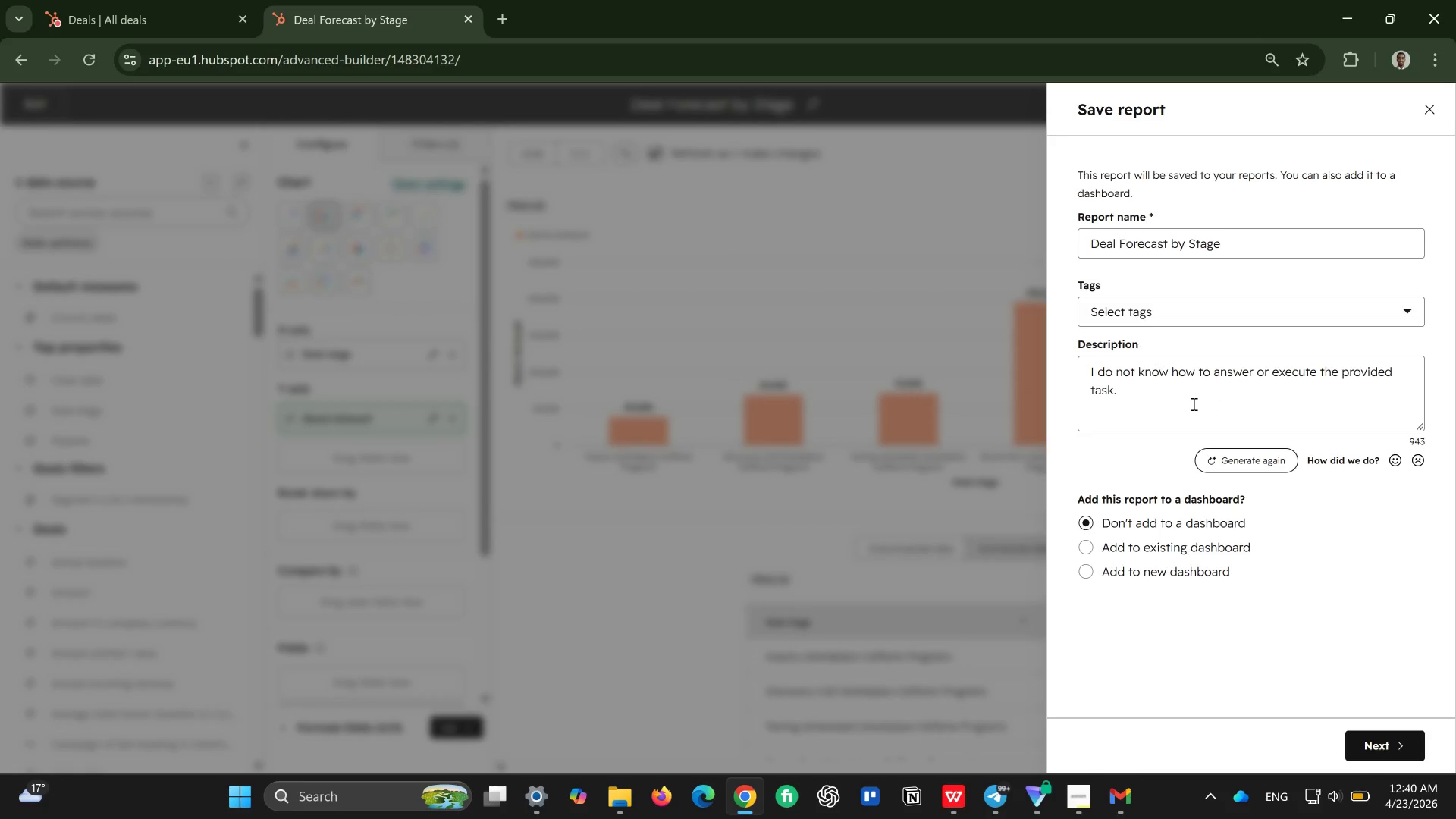 
left_click([1087, 549])
 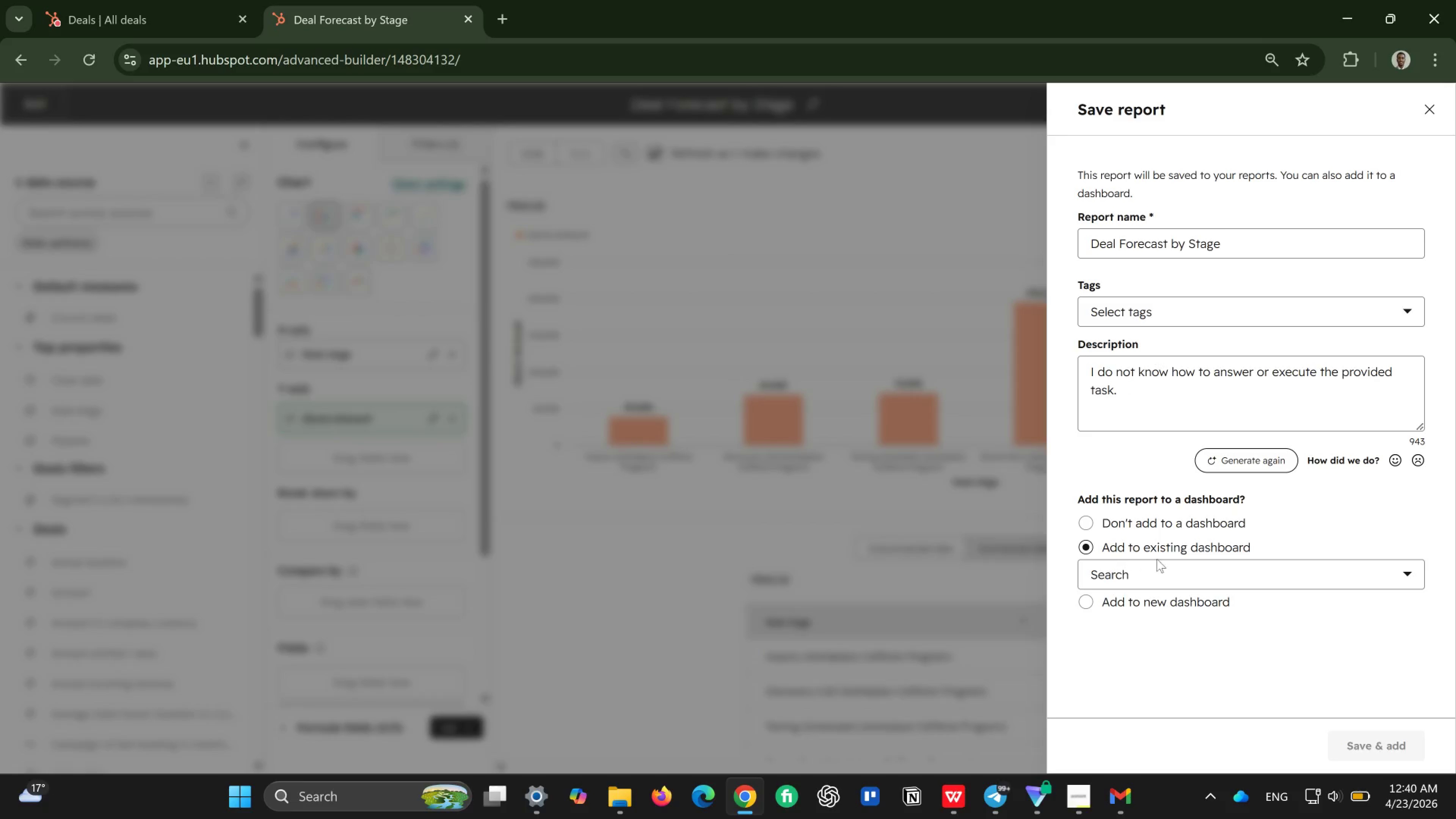 
left_click([1196, 571])
 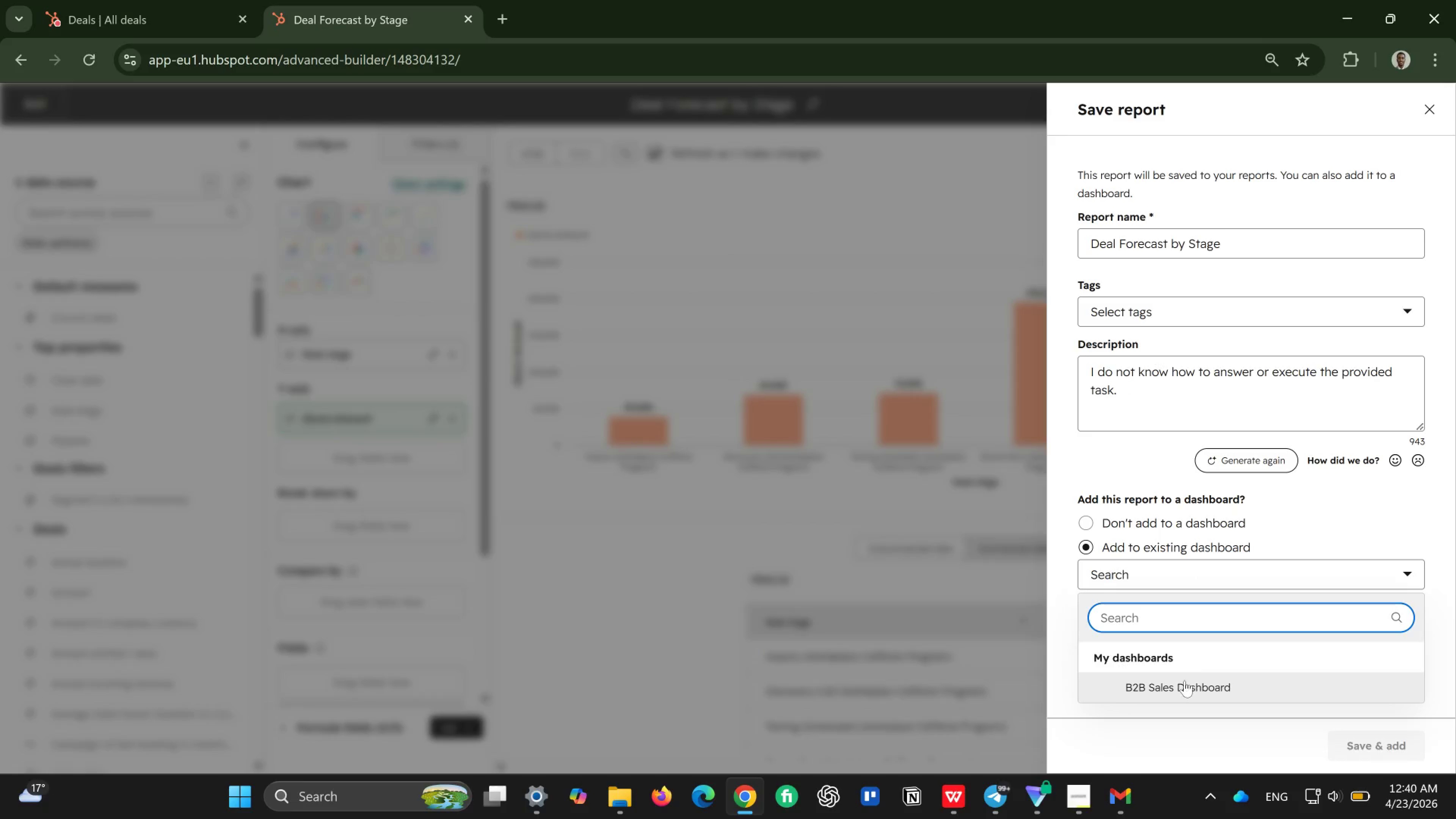 
left_click([1181, 686])
 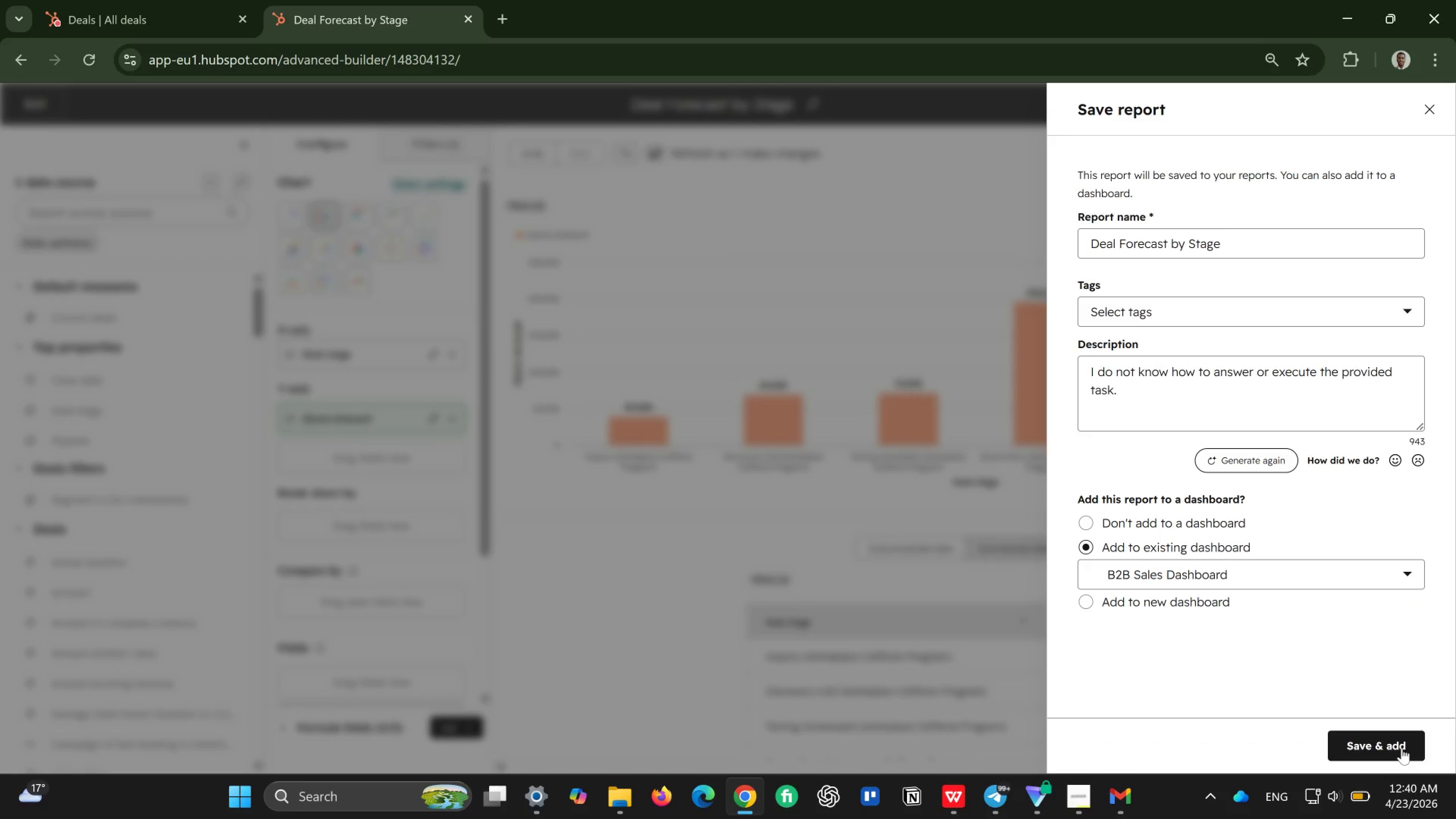 
left_click([1396, 747])
 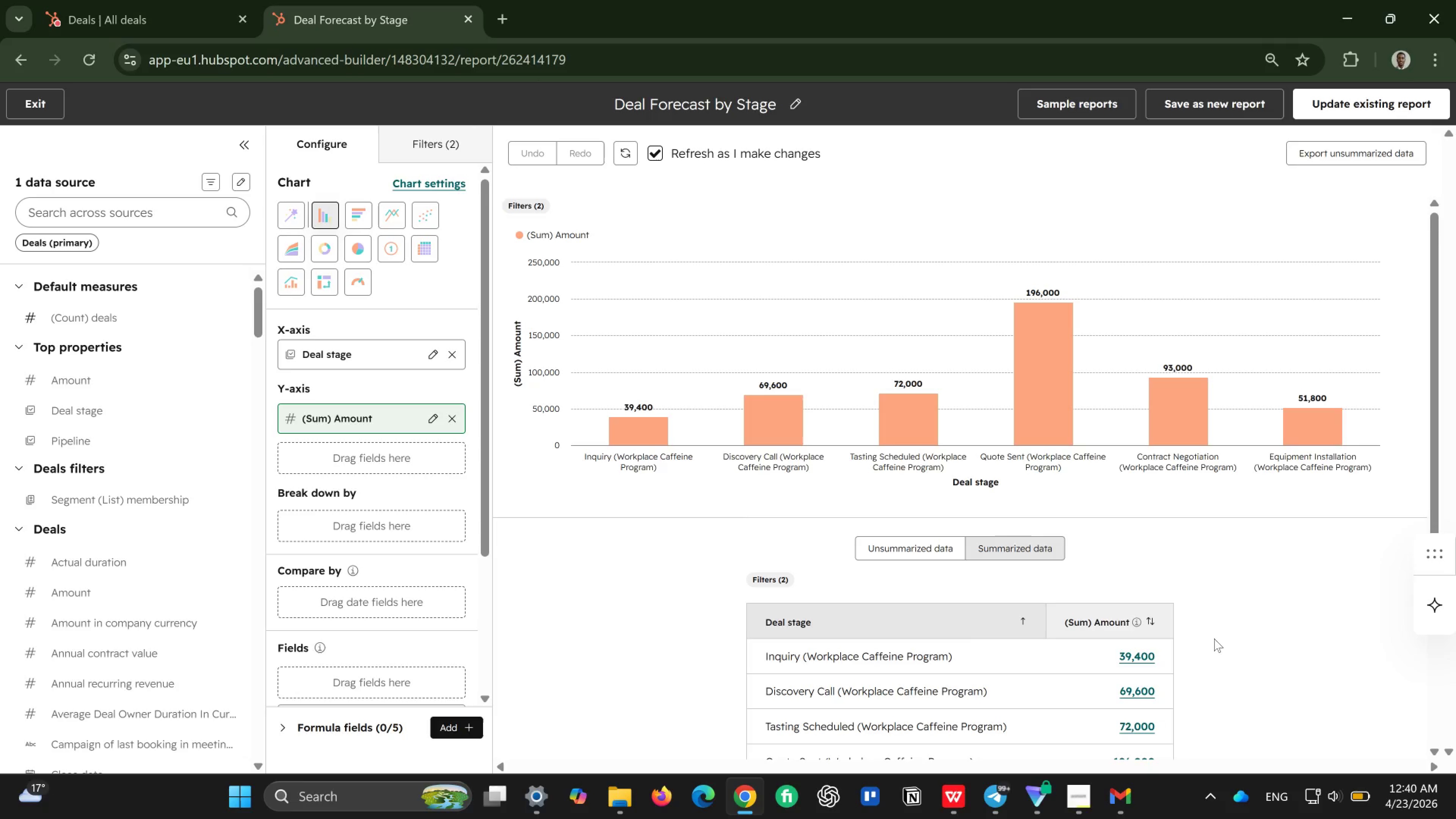 
wait(17.35)
 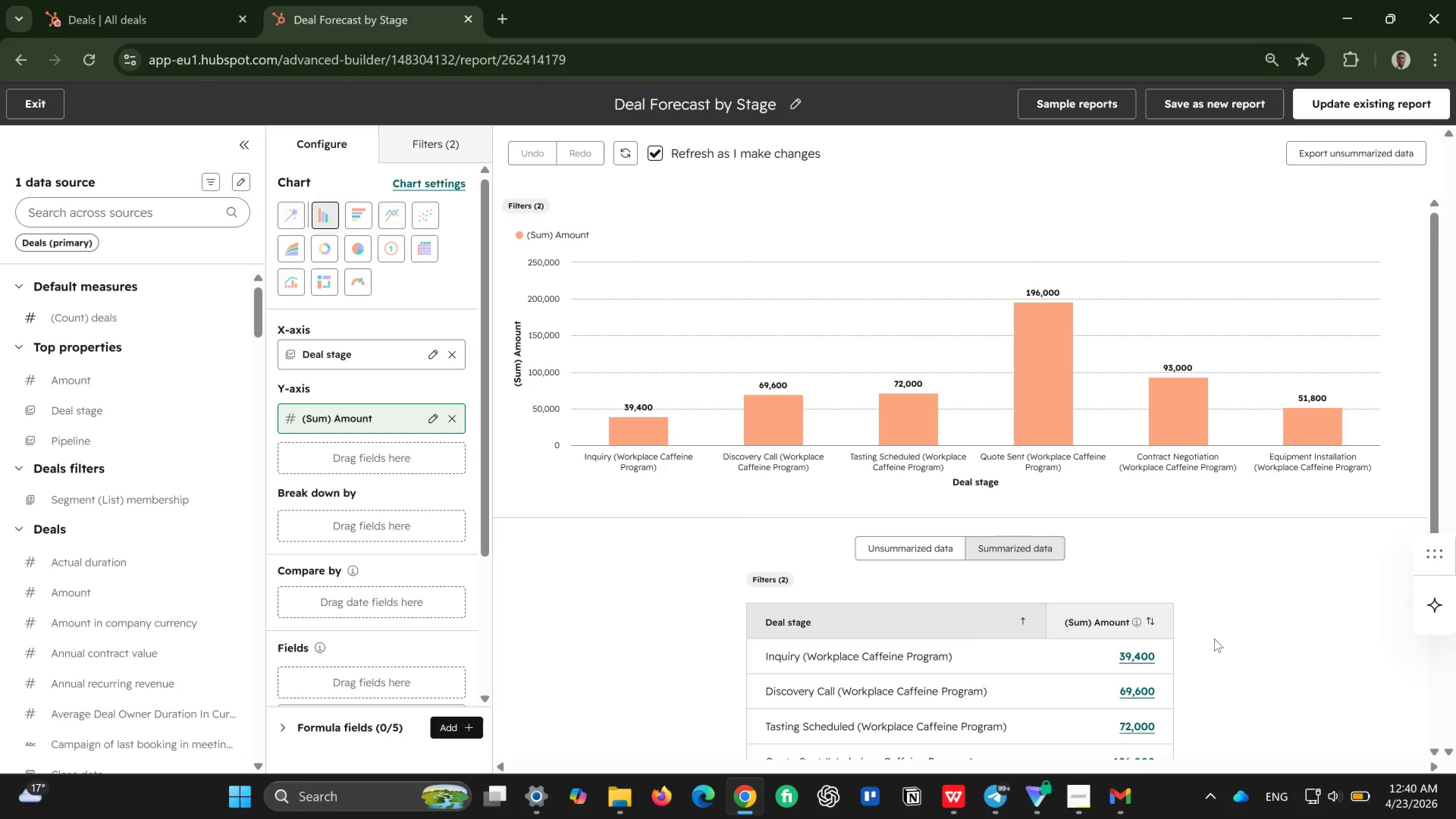 
left_click([420, 184])
 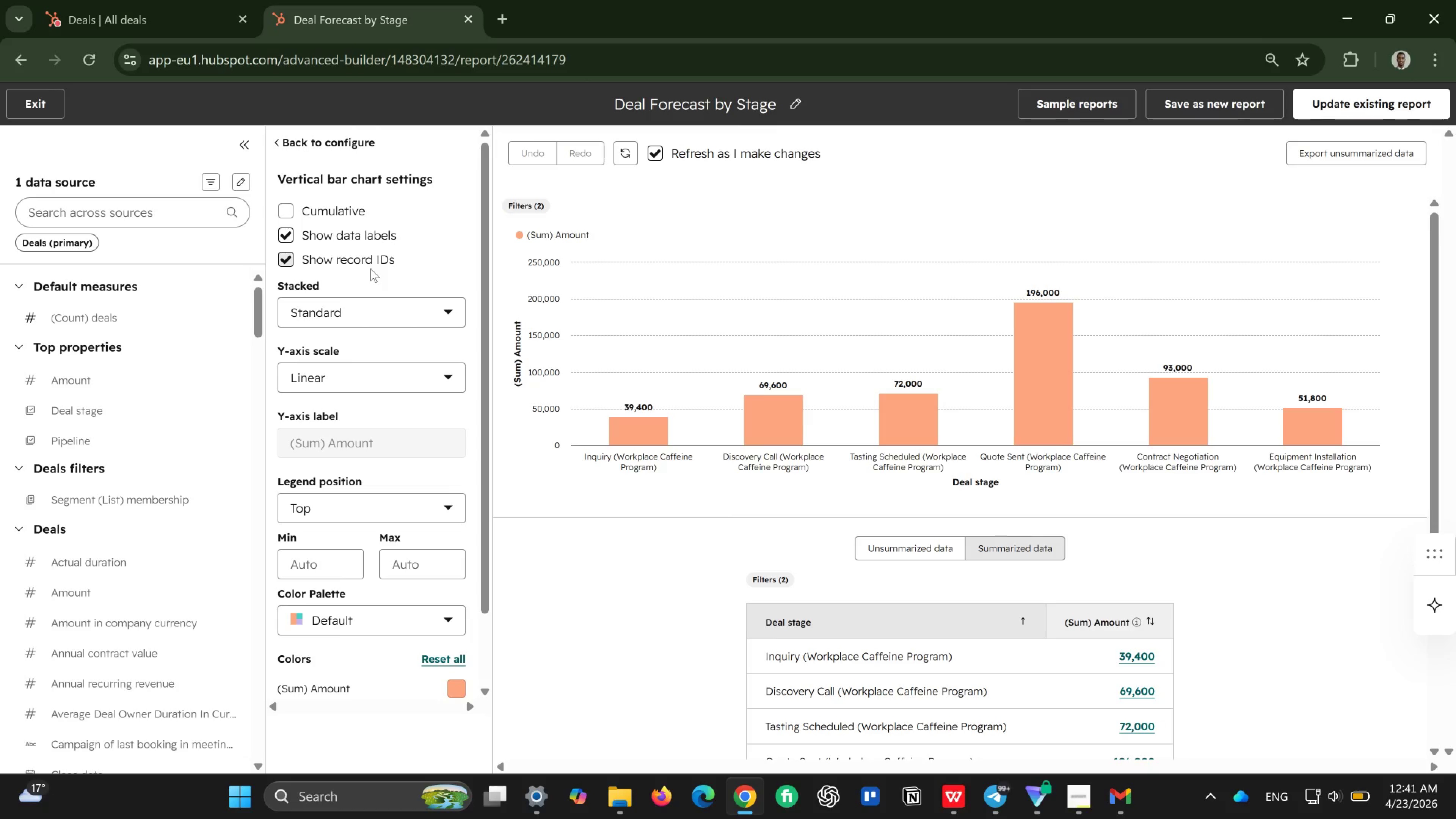 
wait(15.93)
 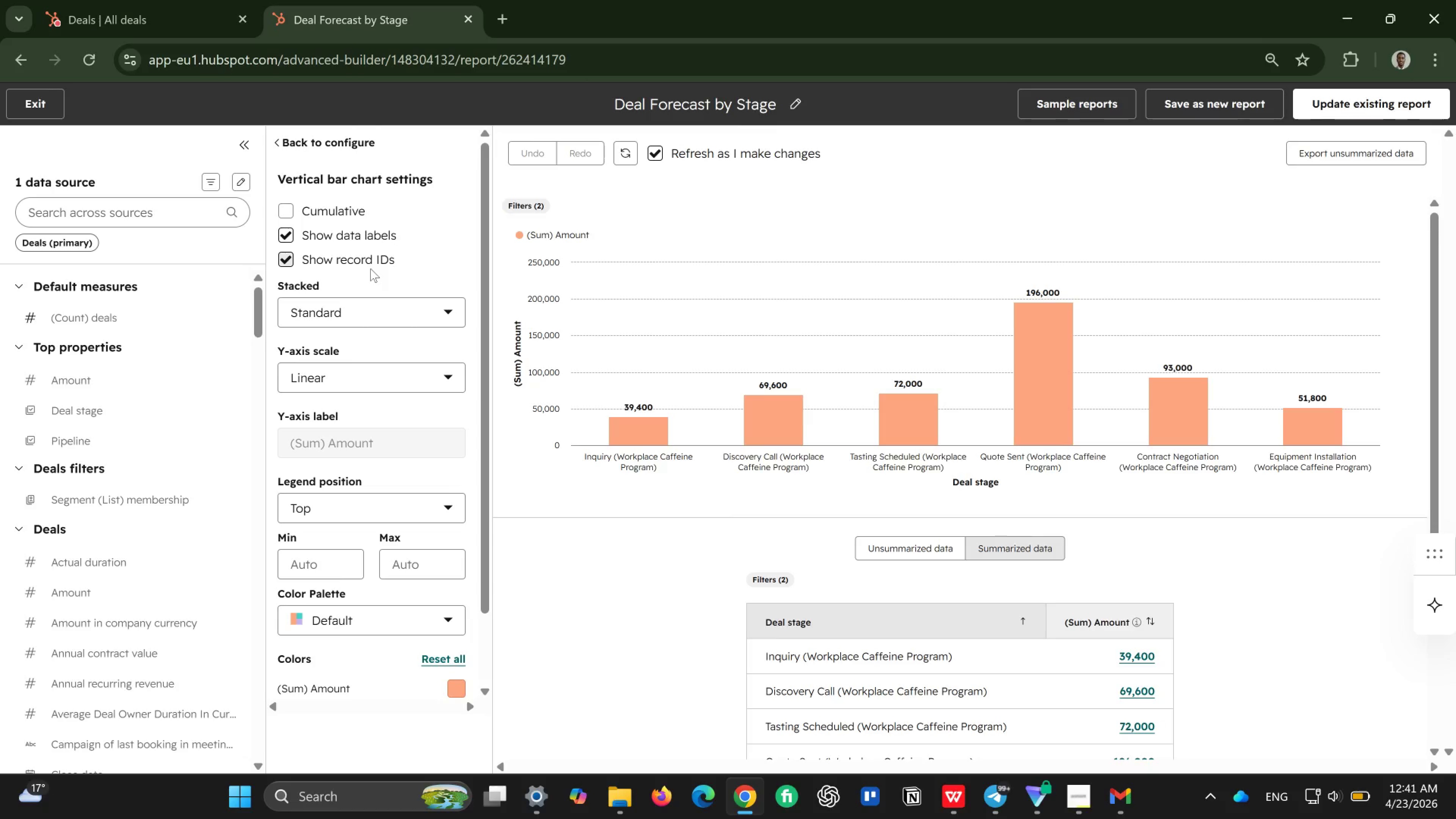 
left_click([433, 318])
 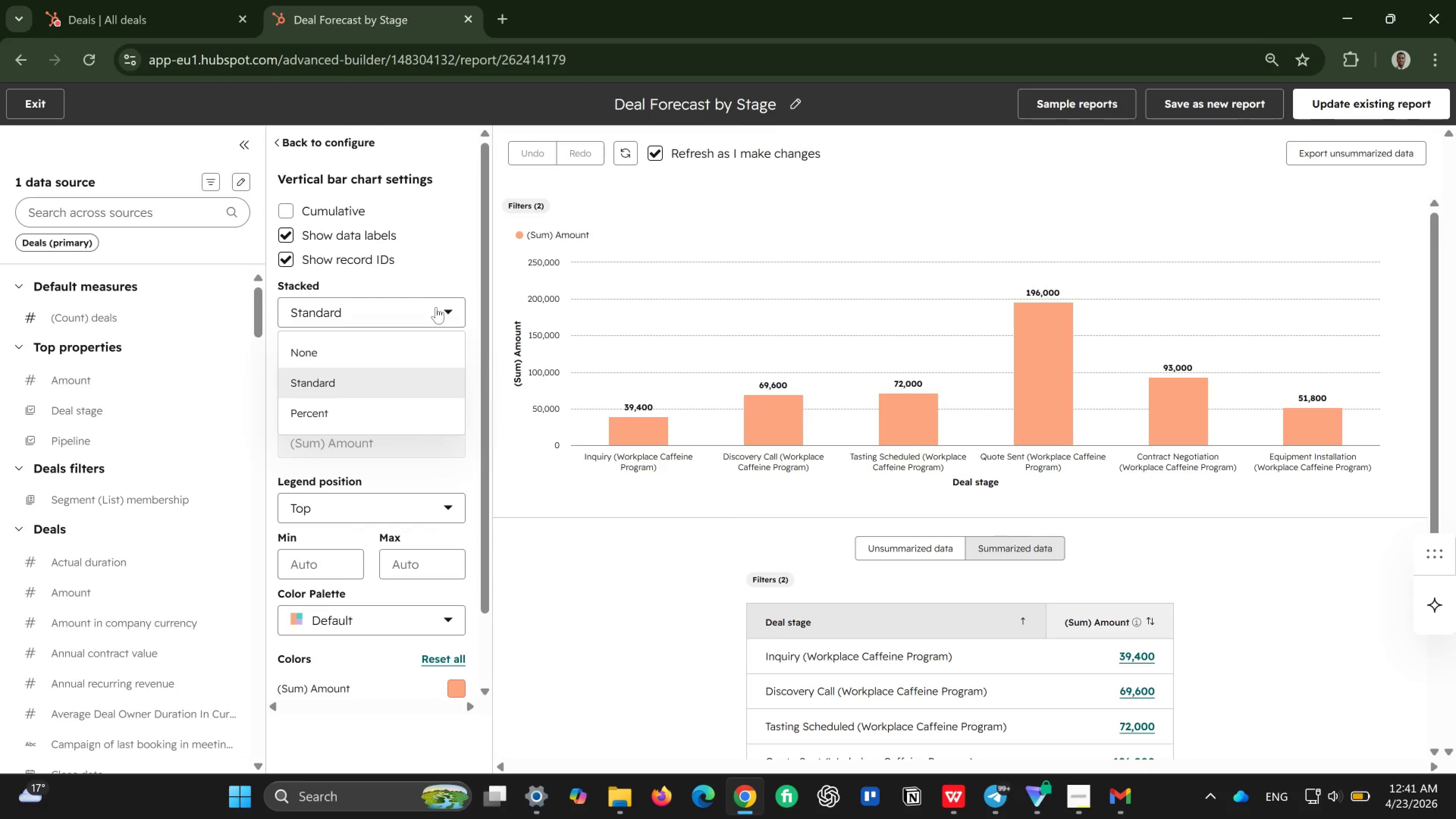 
left_click([436, 307])
 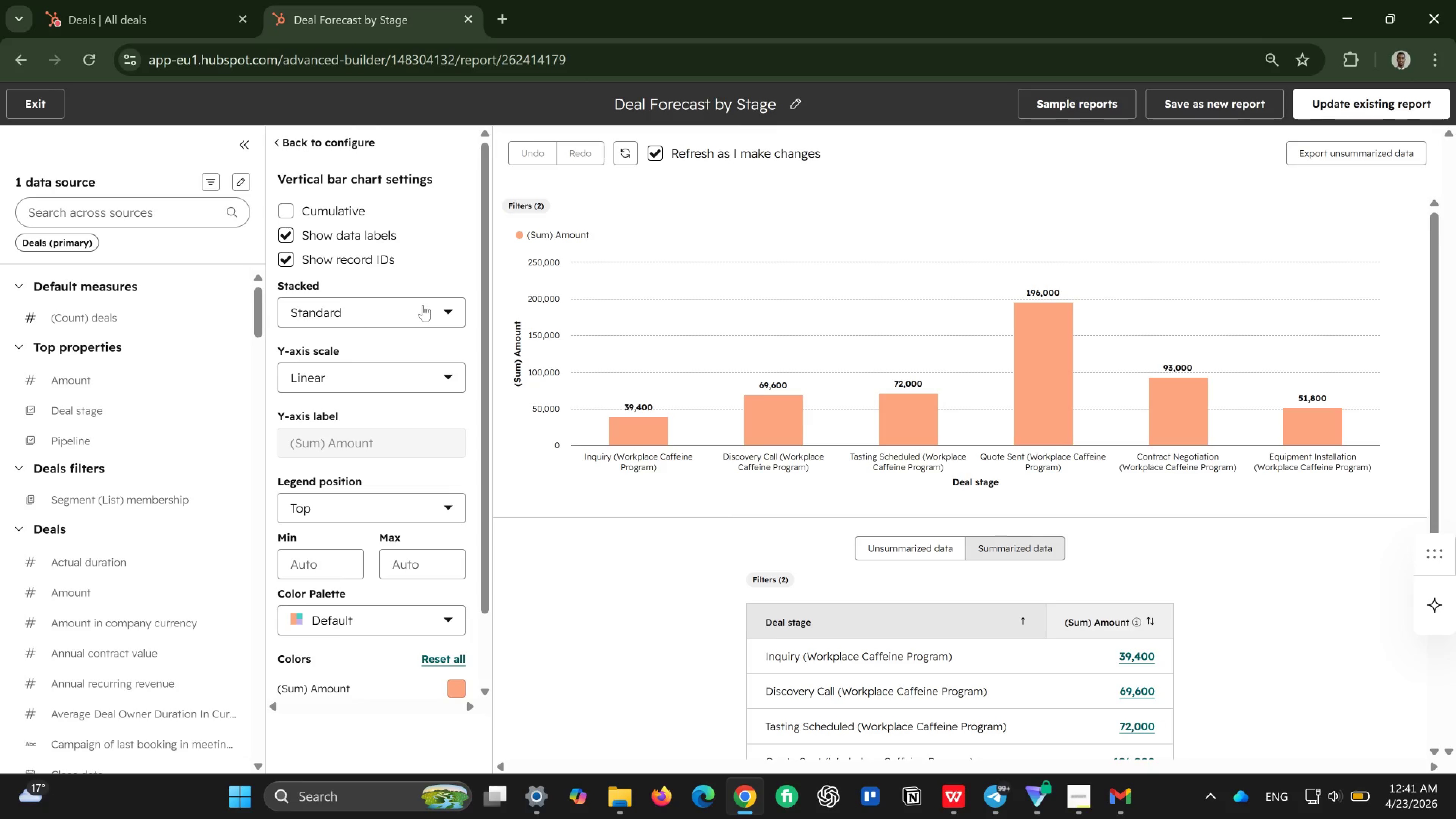 
scroll: coordinate [423, 305], scroll_direction: none, amount: 0.0
 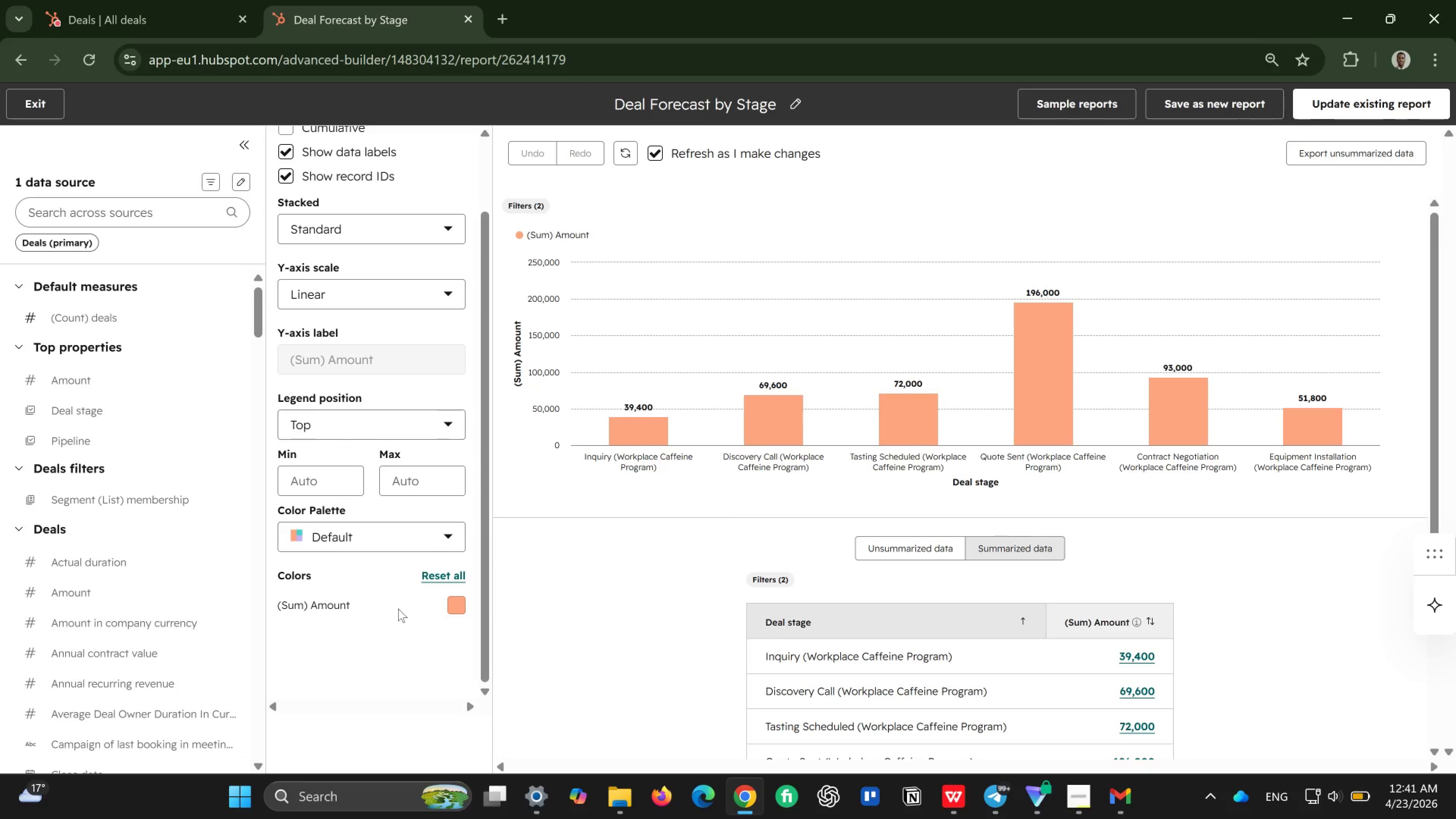 
wait(22.62)
 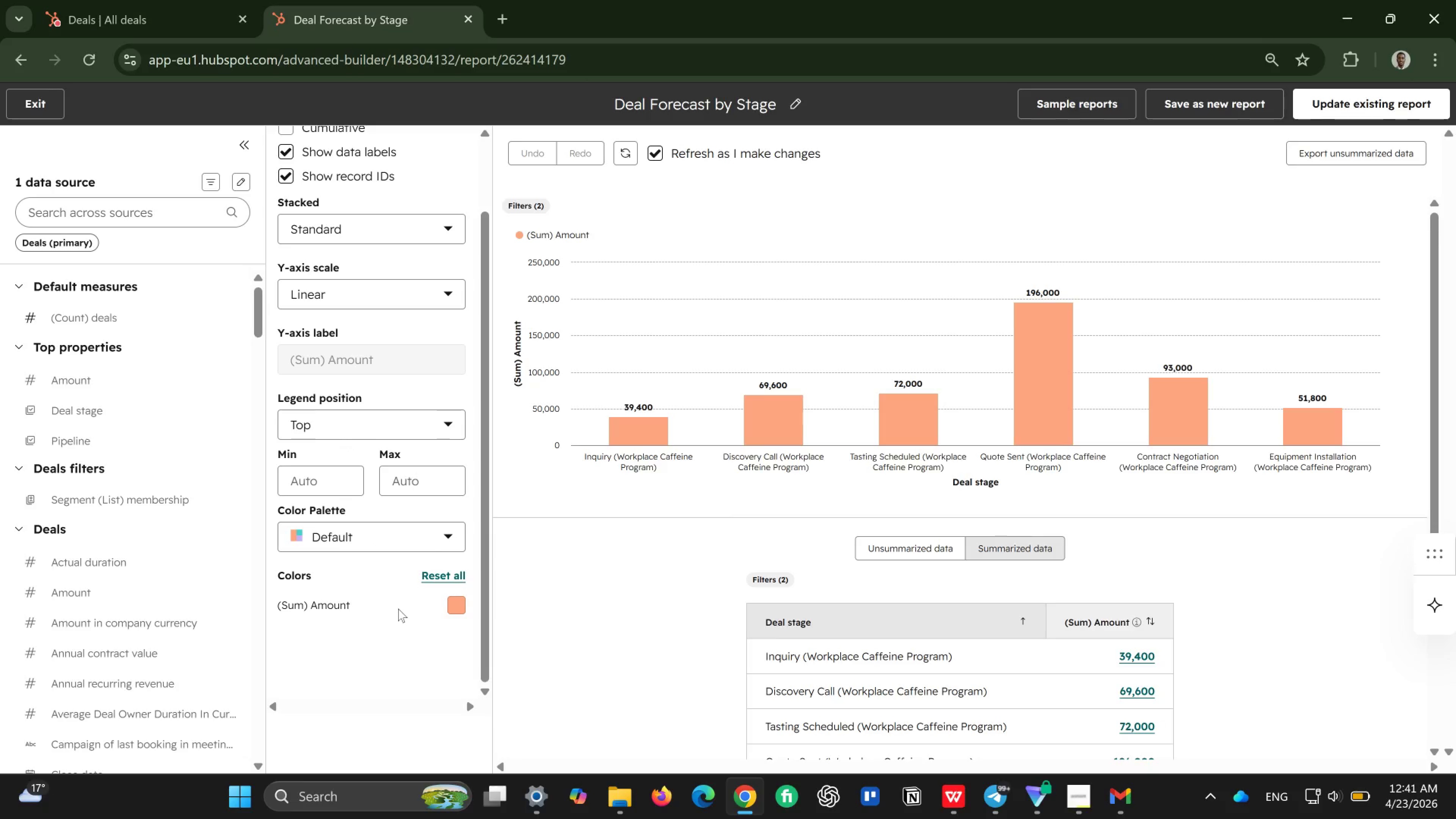 
left_click([759, 112])
 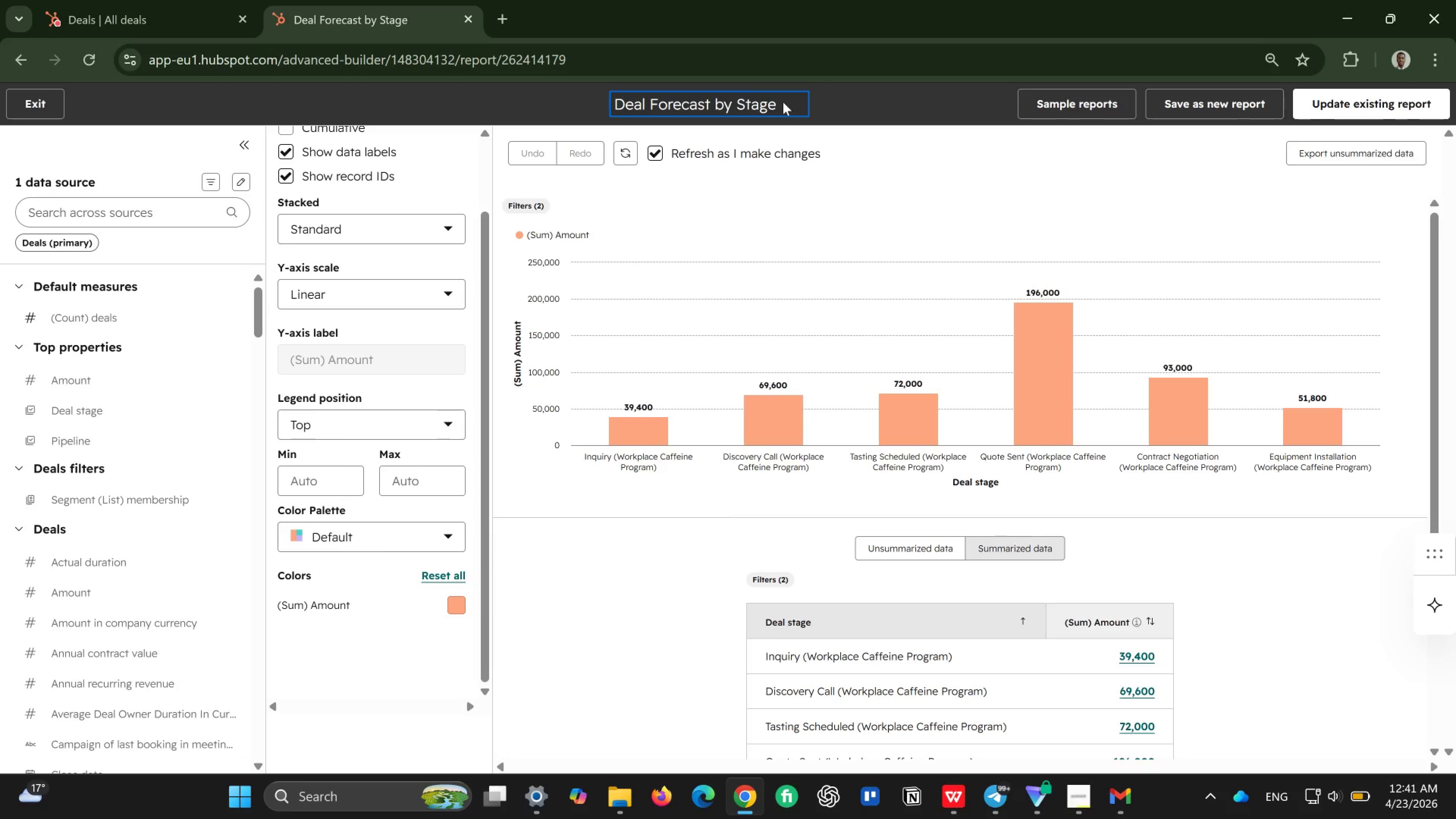 
left_click([776, 104])
 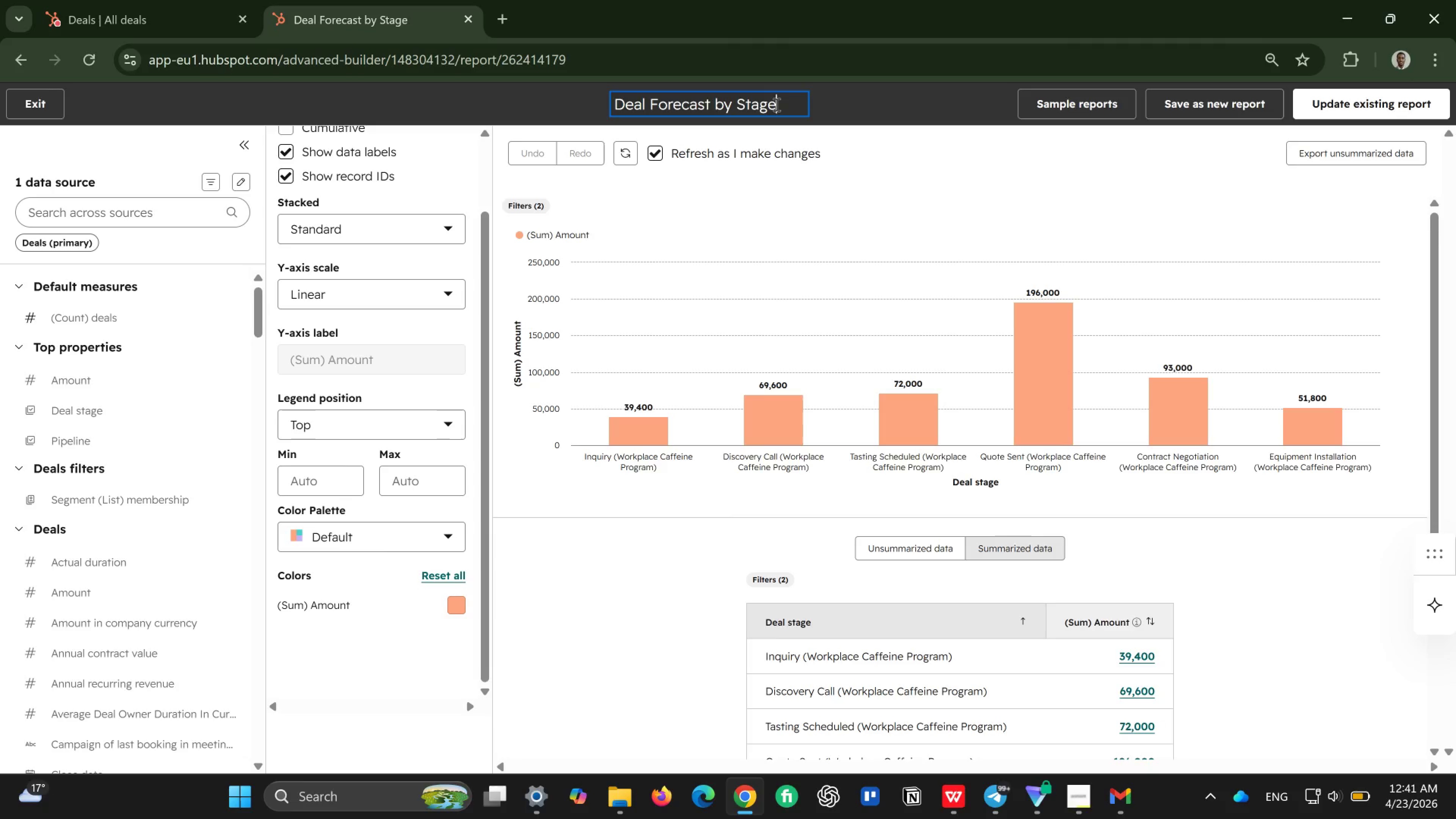 
type( - Workplace Caffeine Program)
 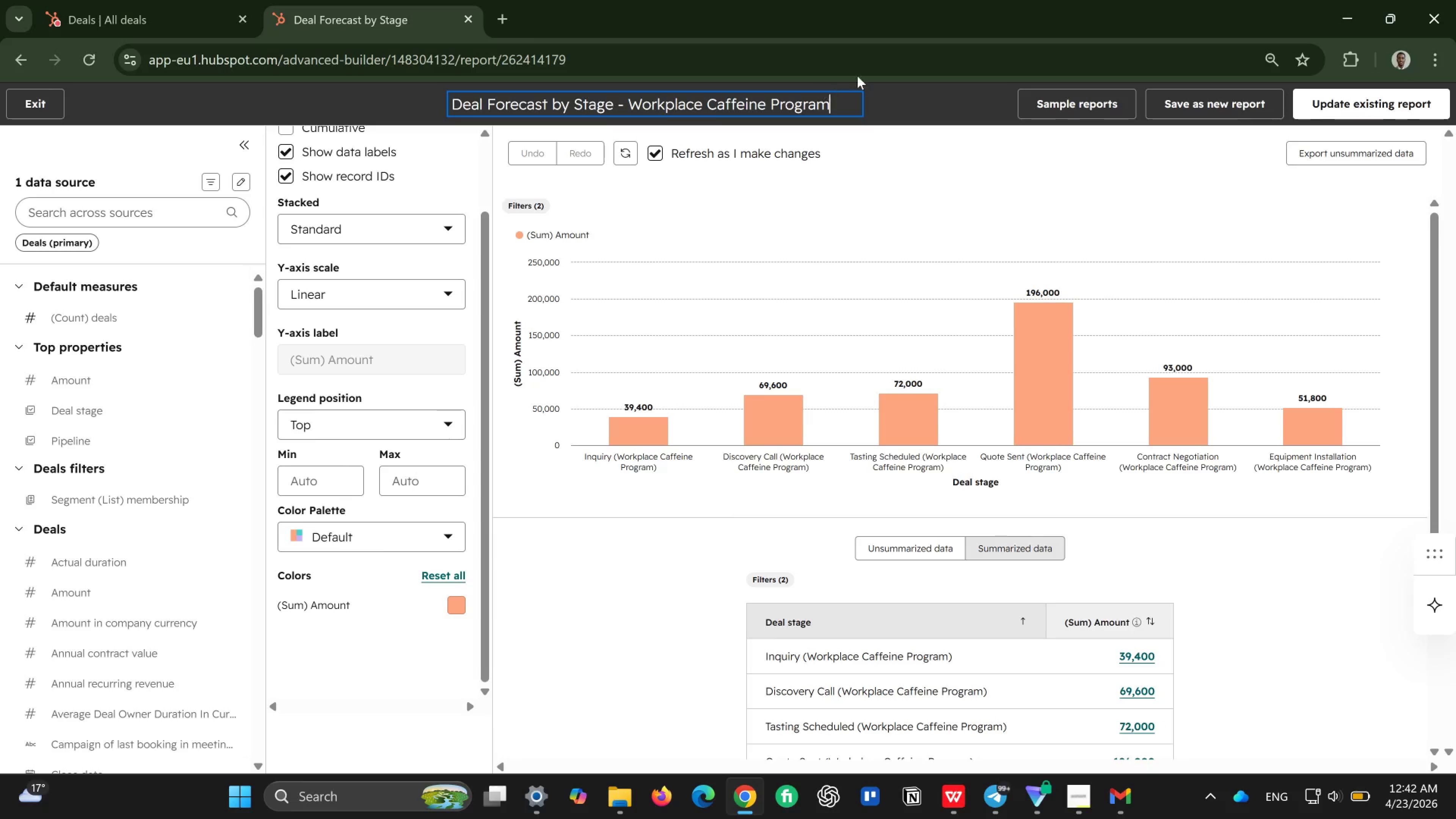 
left_click([927, 112])
 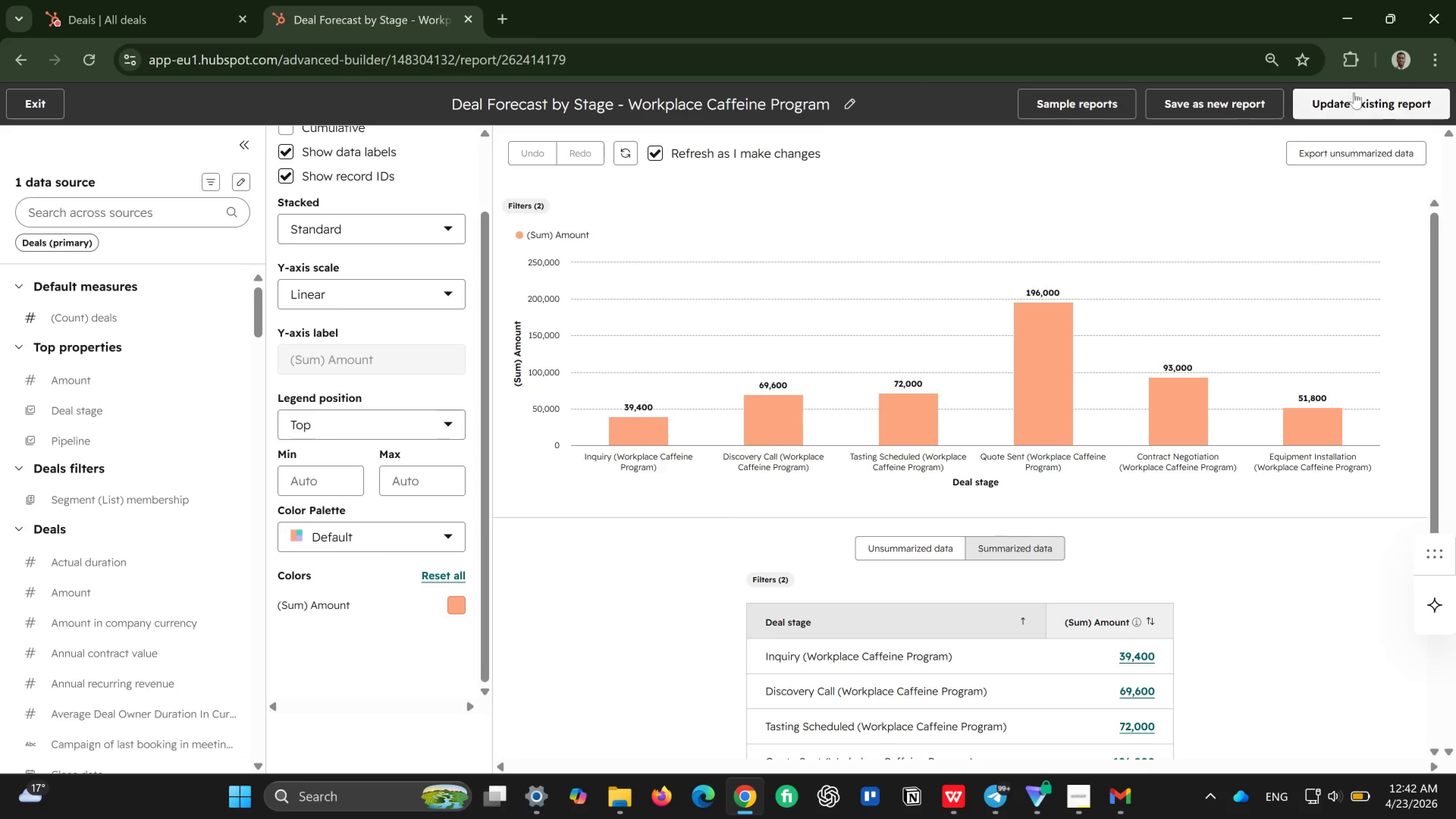 
left_click([1354, 100])
 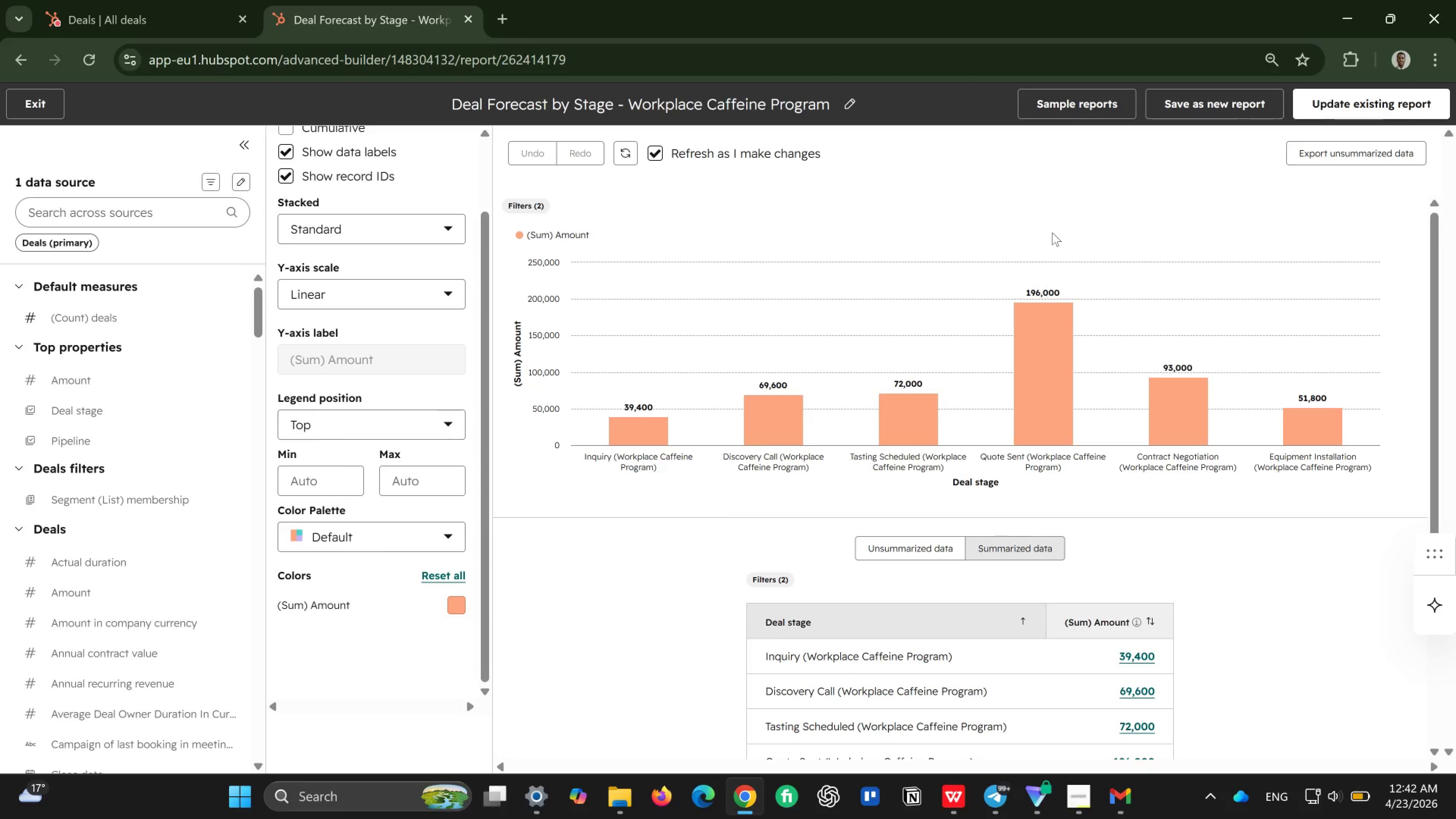 
wait(16.45)
 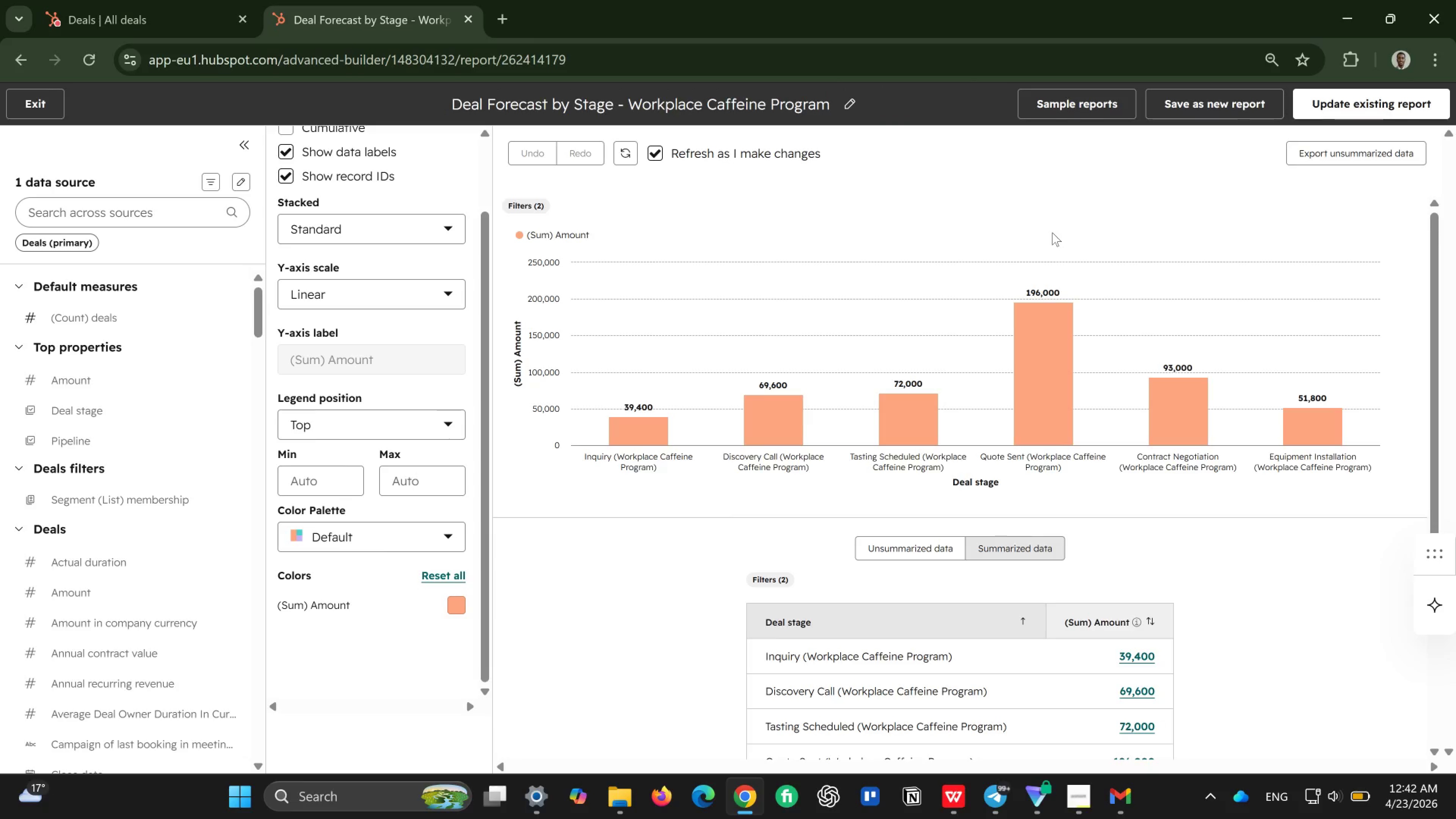 
left_click([60, 105])
 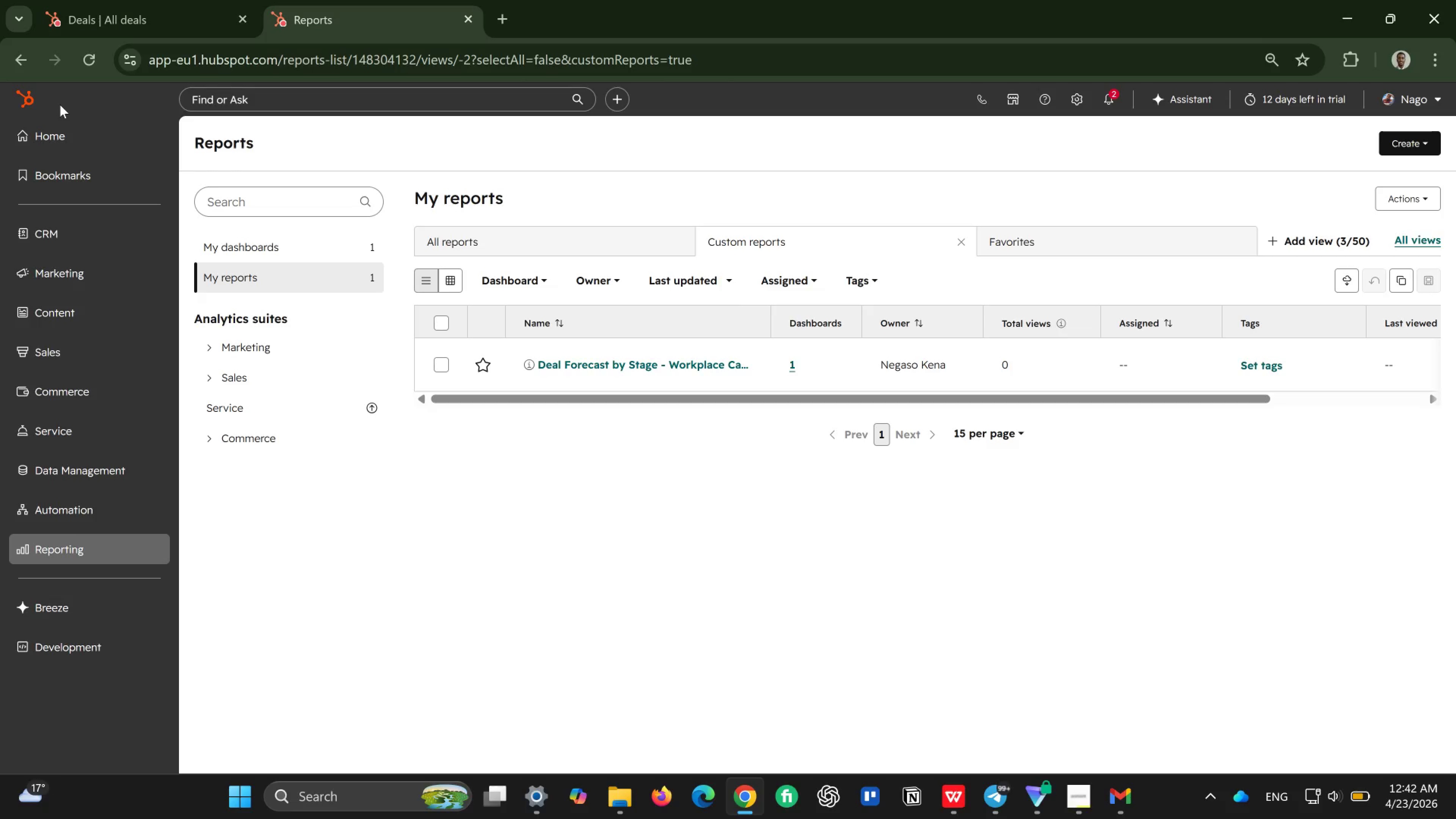 
wait(22.75)
 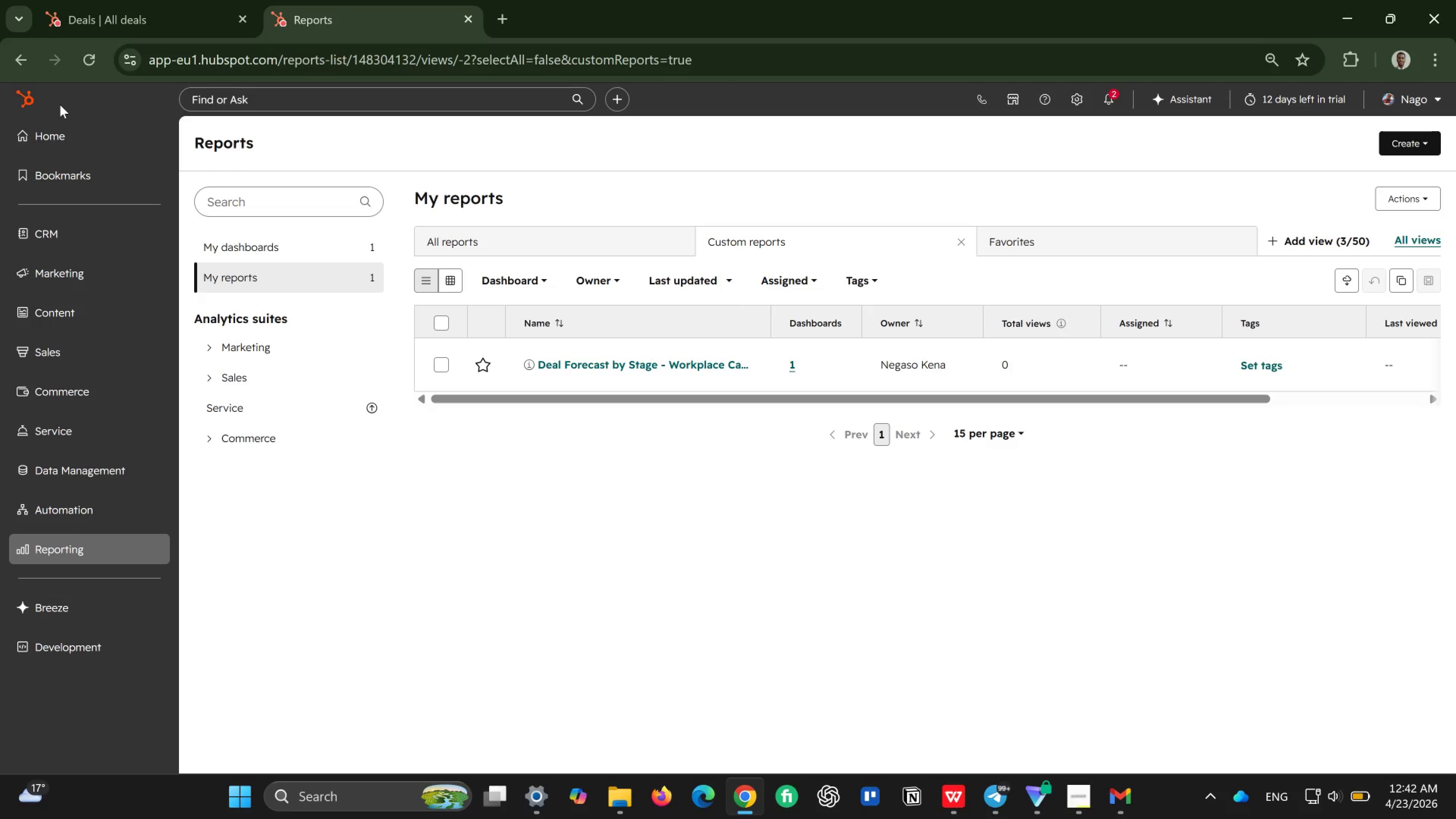 
left_click([56, 535])
 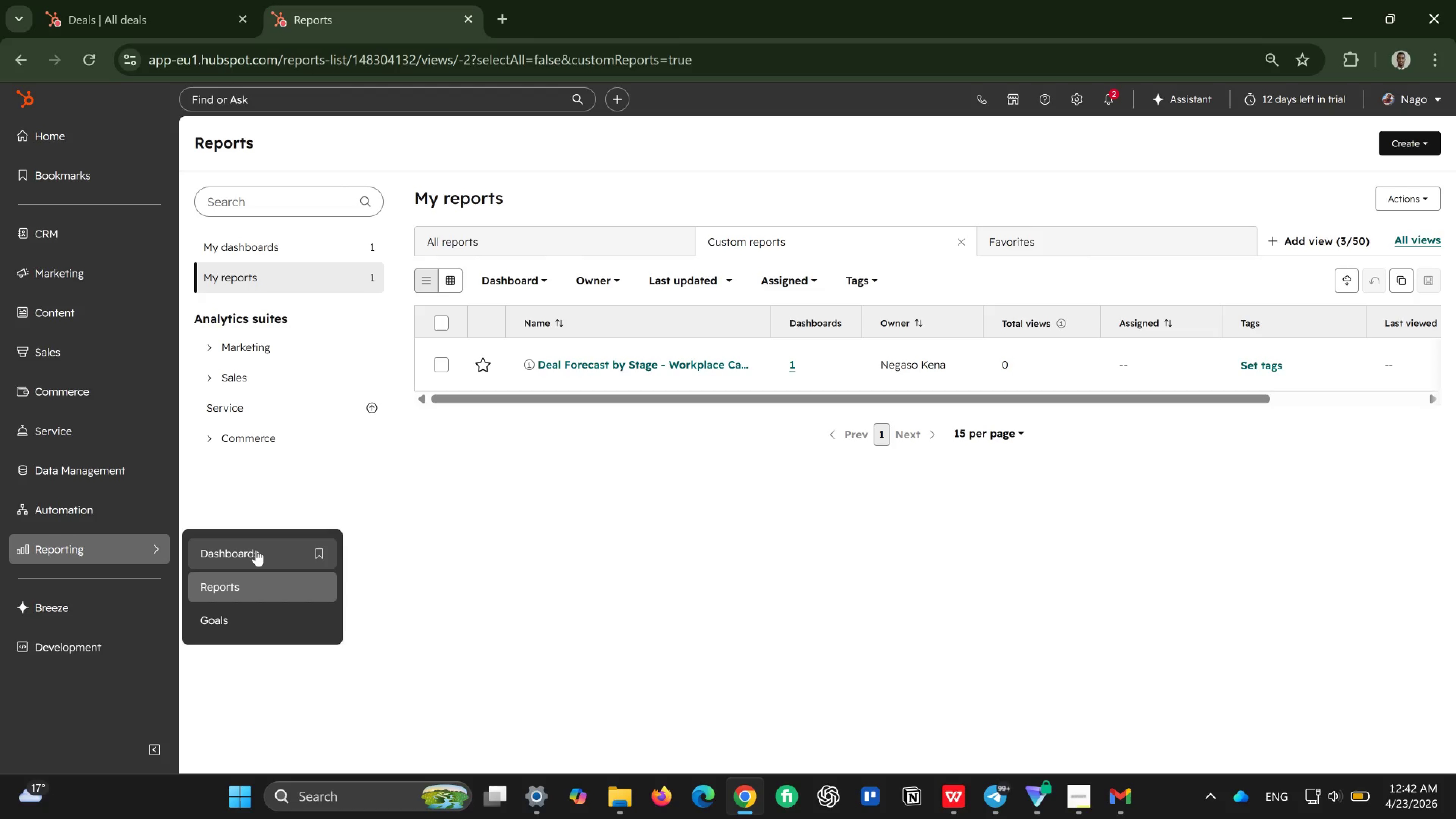 
left_click([256, 550])
 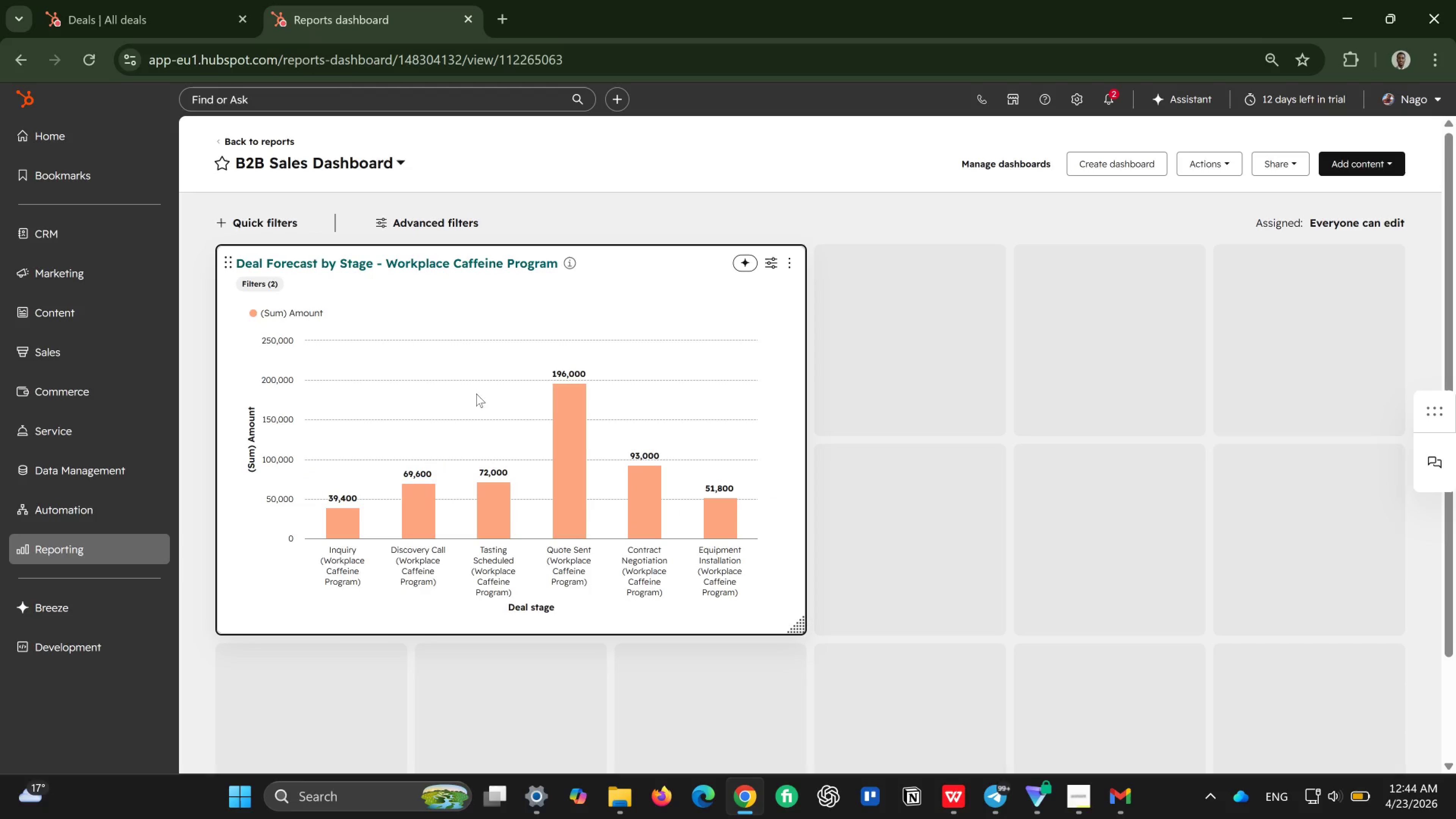 
wait(111.08)
 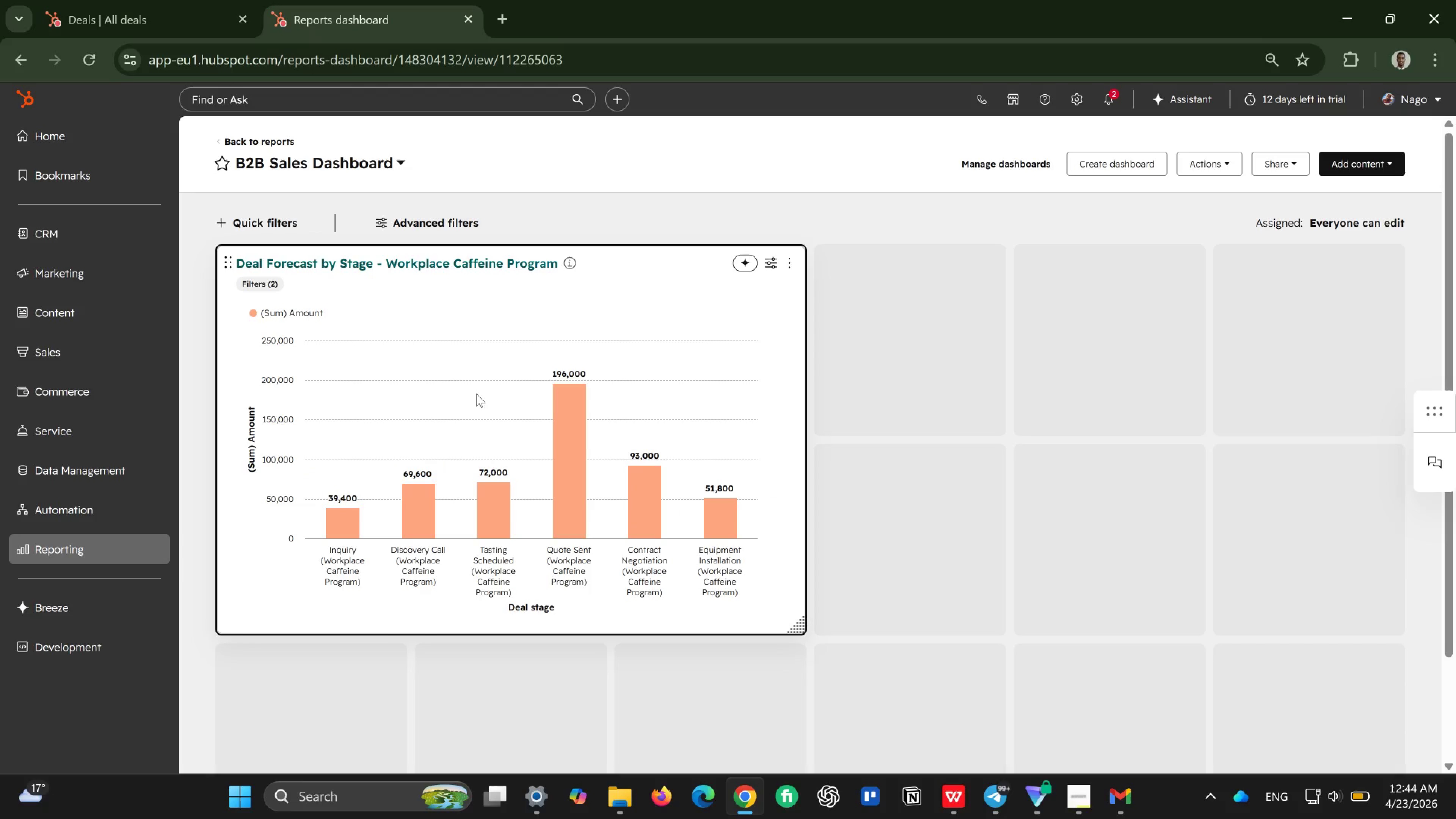 
left_click([52, 543])
 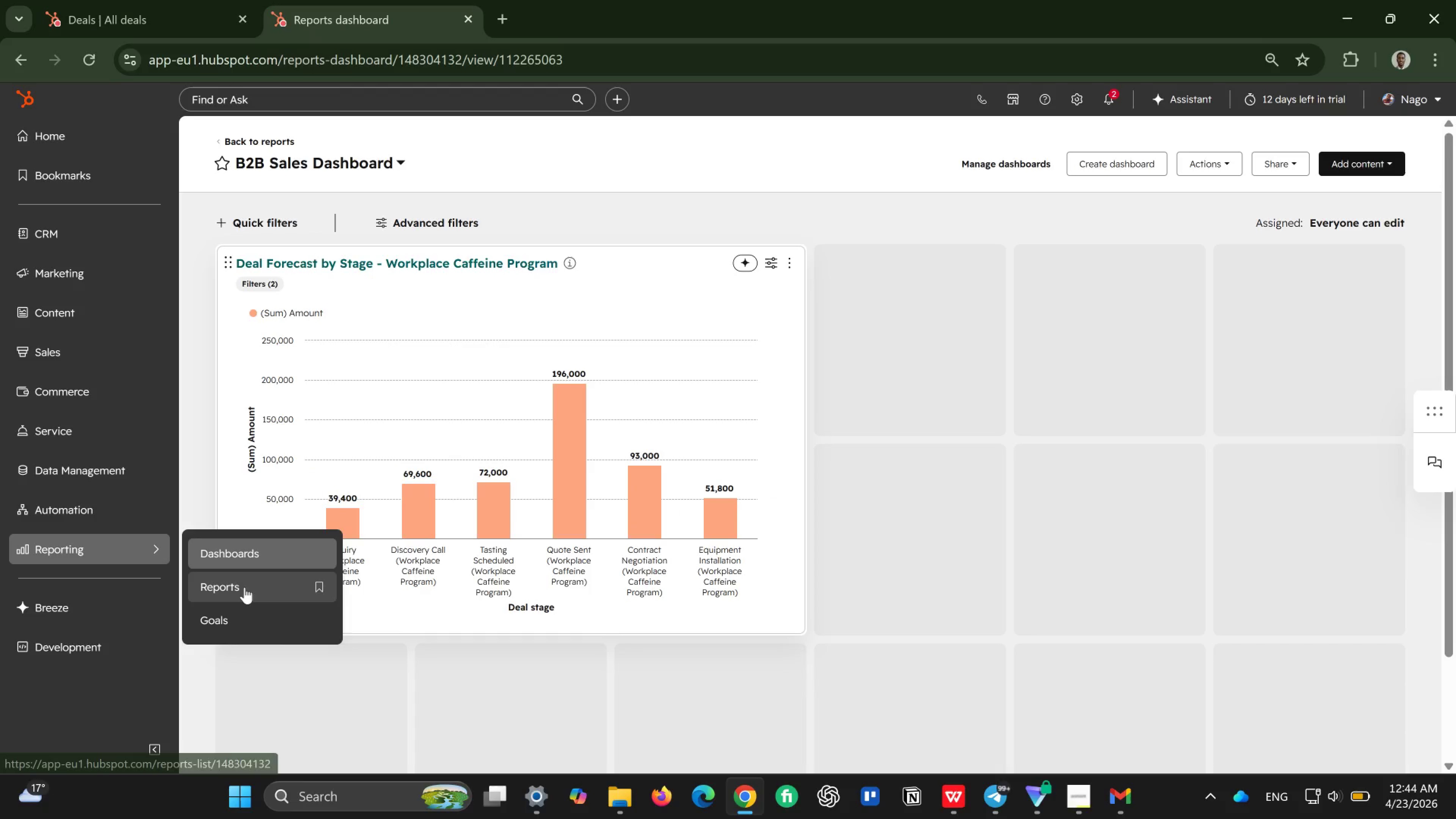 
left_click([245, 587])
 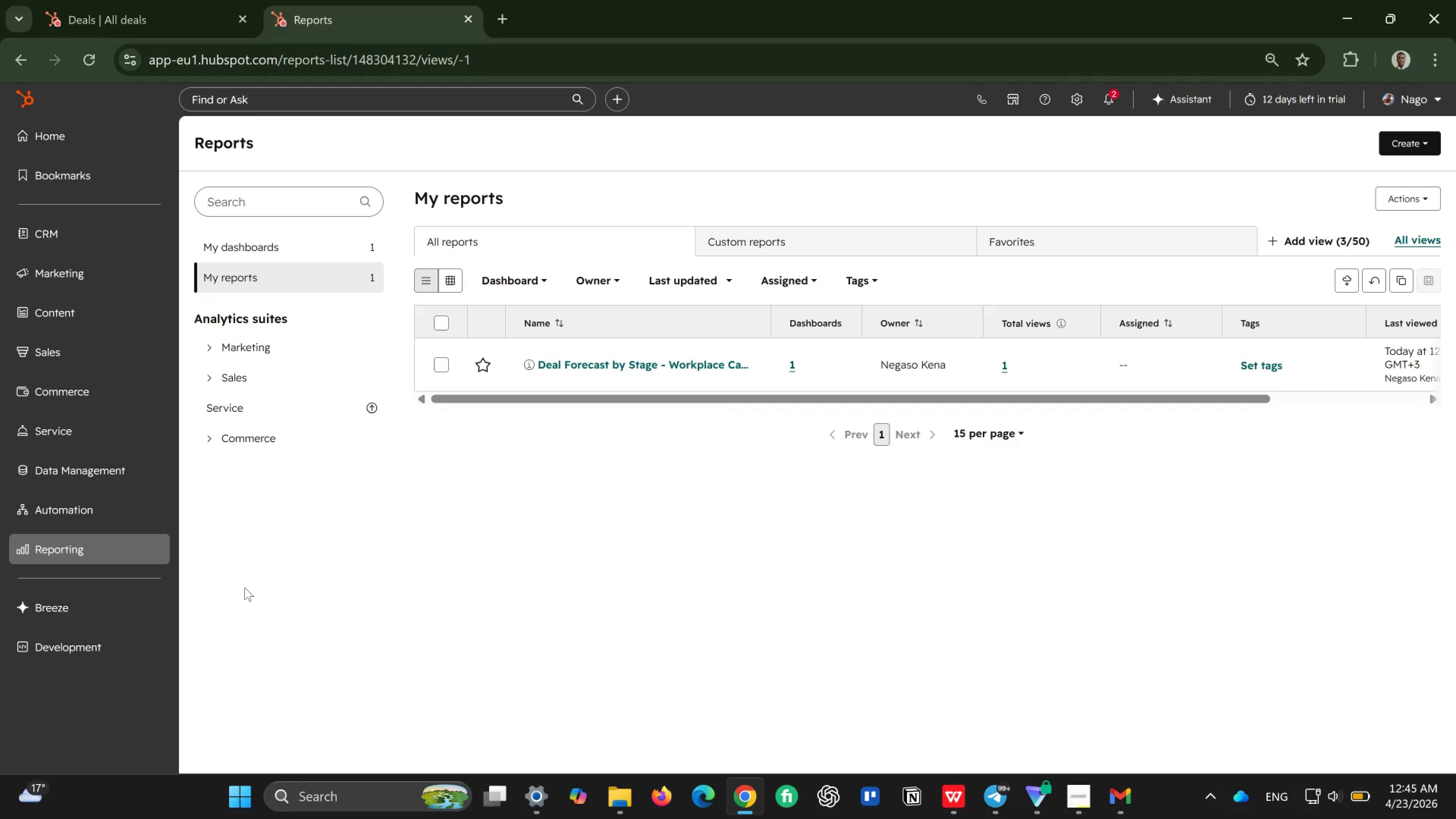 
wait(20.99)
 